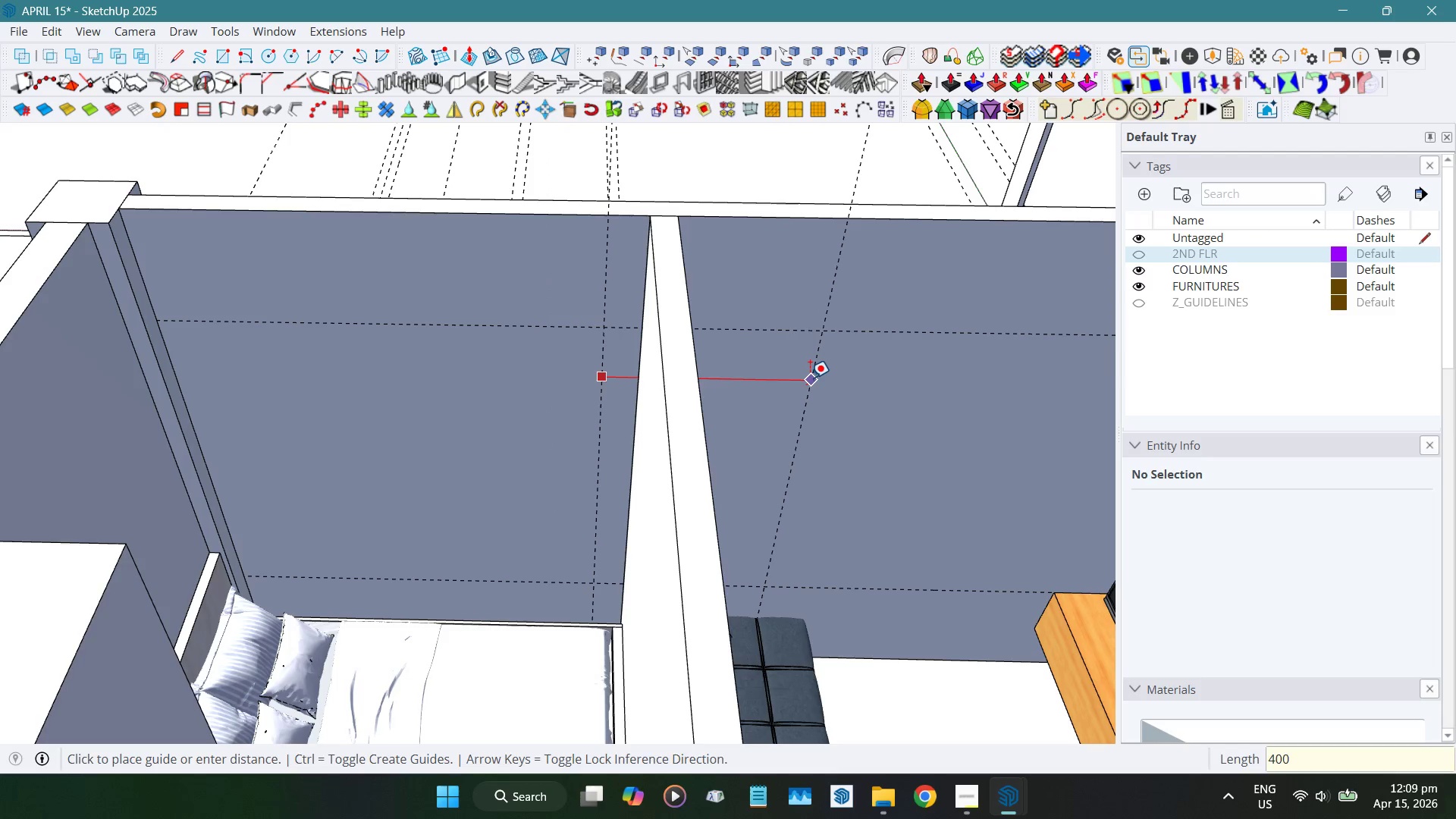 
key(NumpadEnter)
 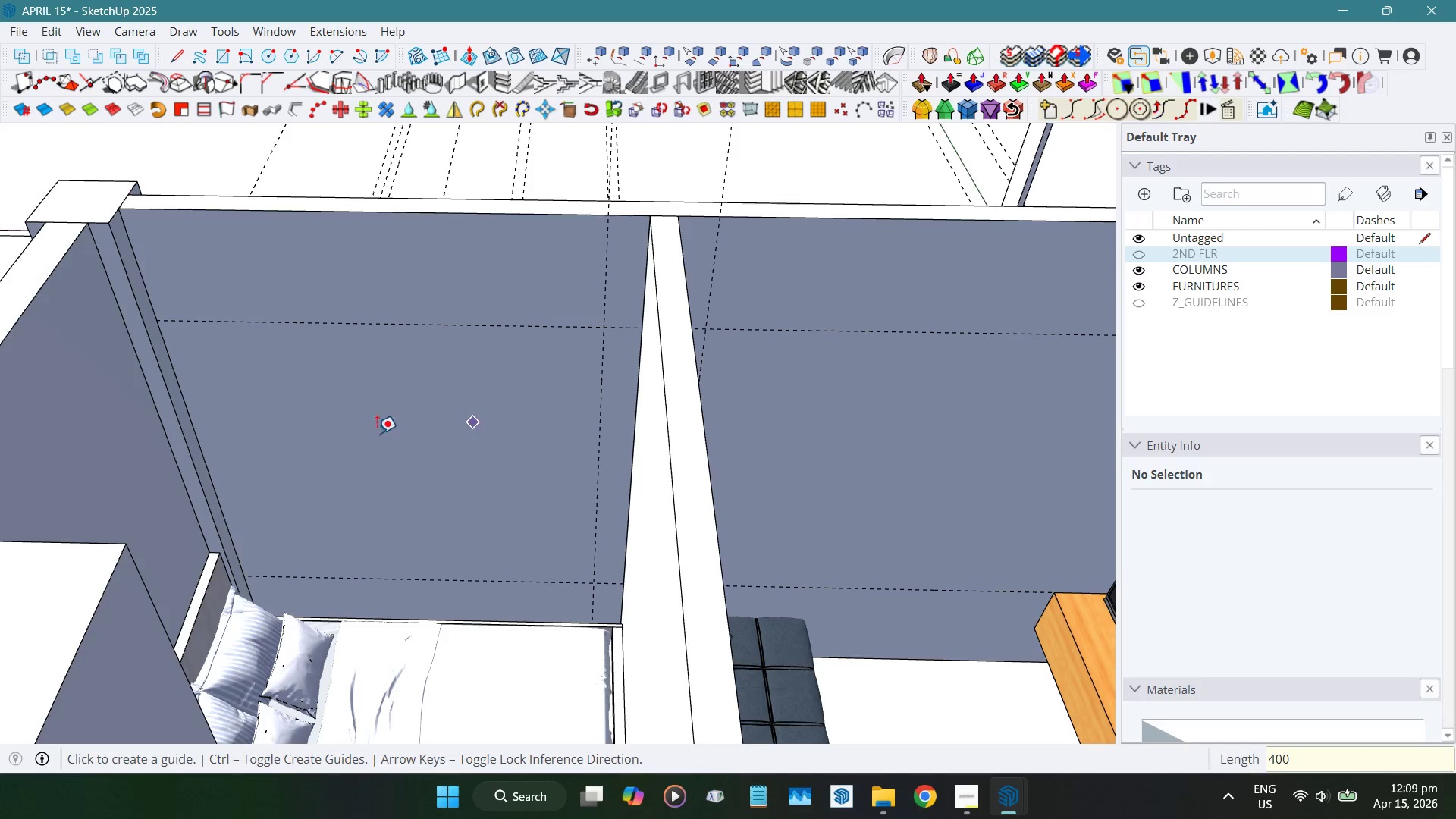 
scroll: coordinate [108, 480], scroll_direction: down, amount: 4.0
 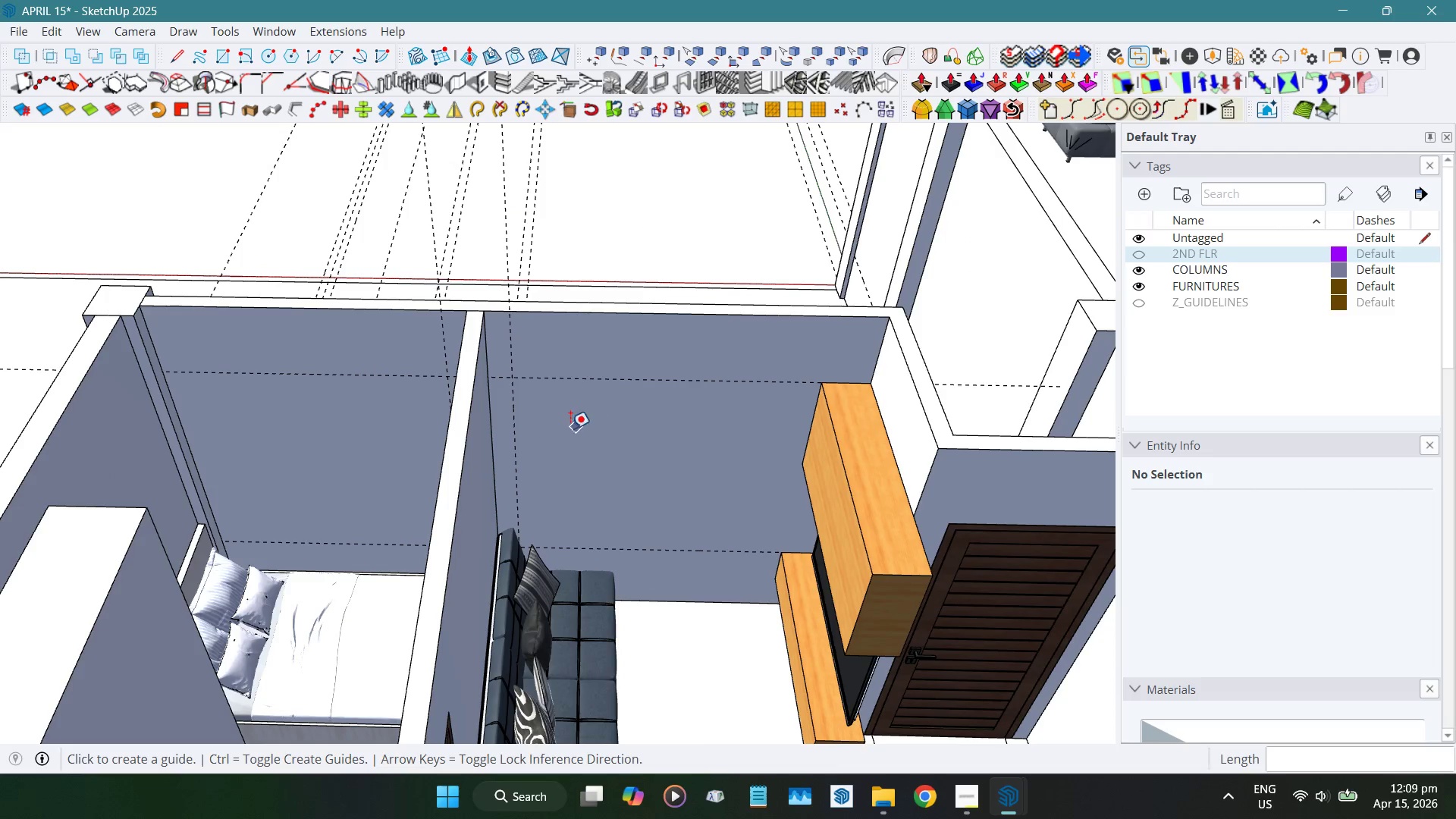 
scroll: coordinate [553, 427], scroll_direction: up, amount: 2.0
 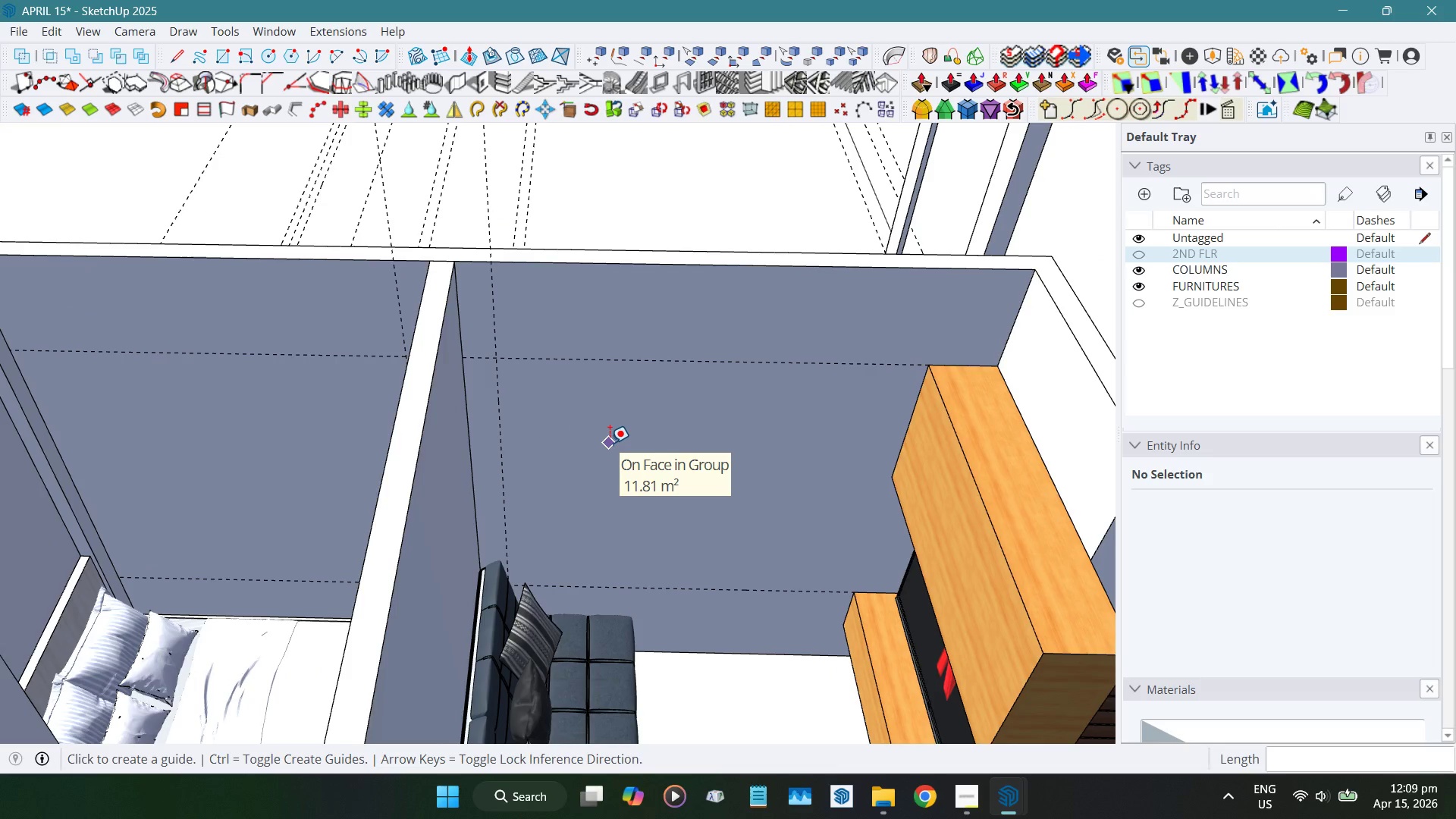 
wait(8.53)
 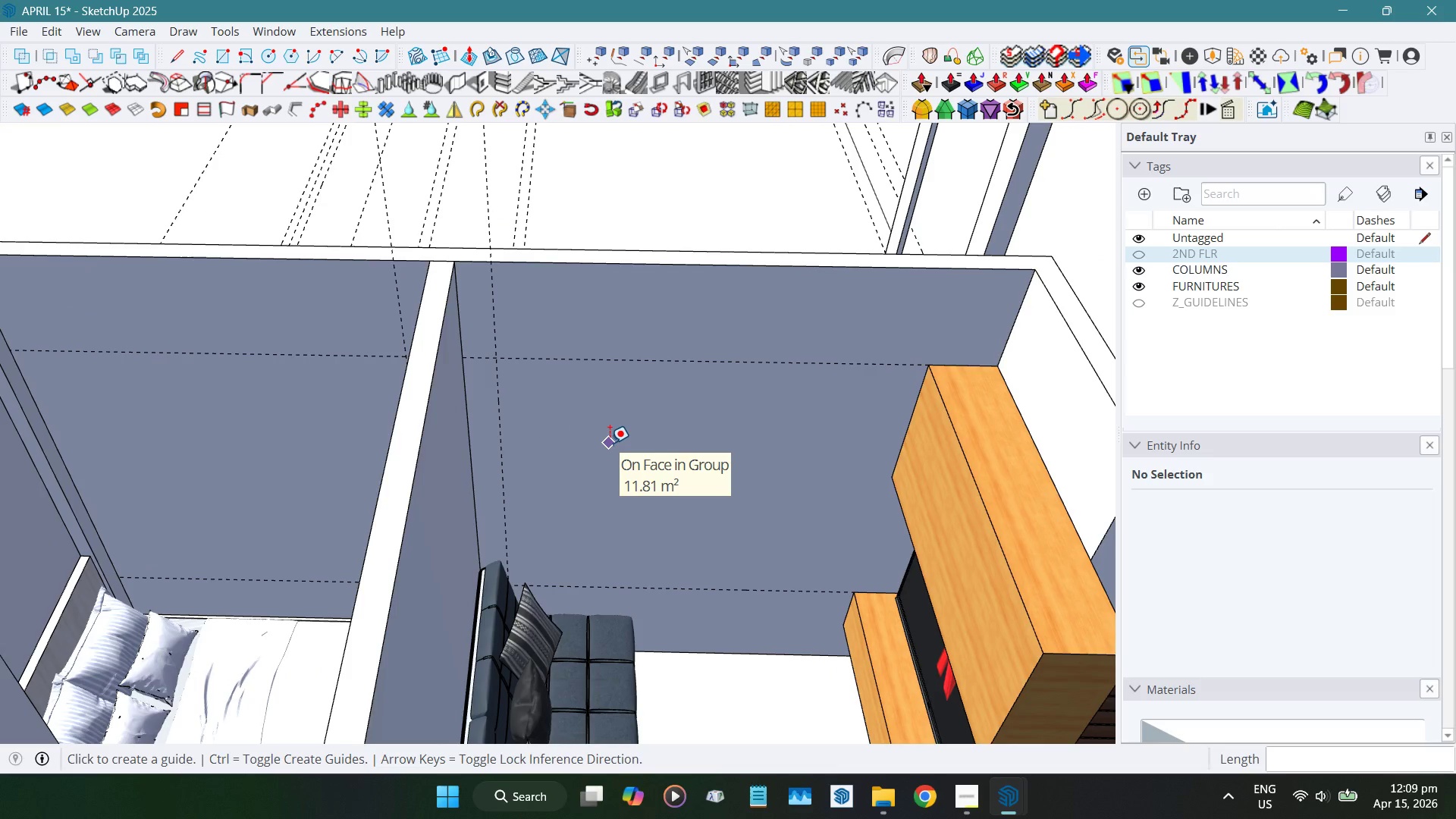 
key(Control+ControlLeft)
 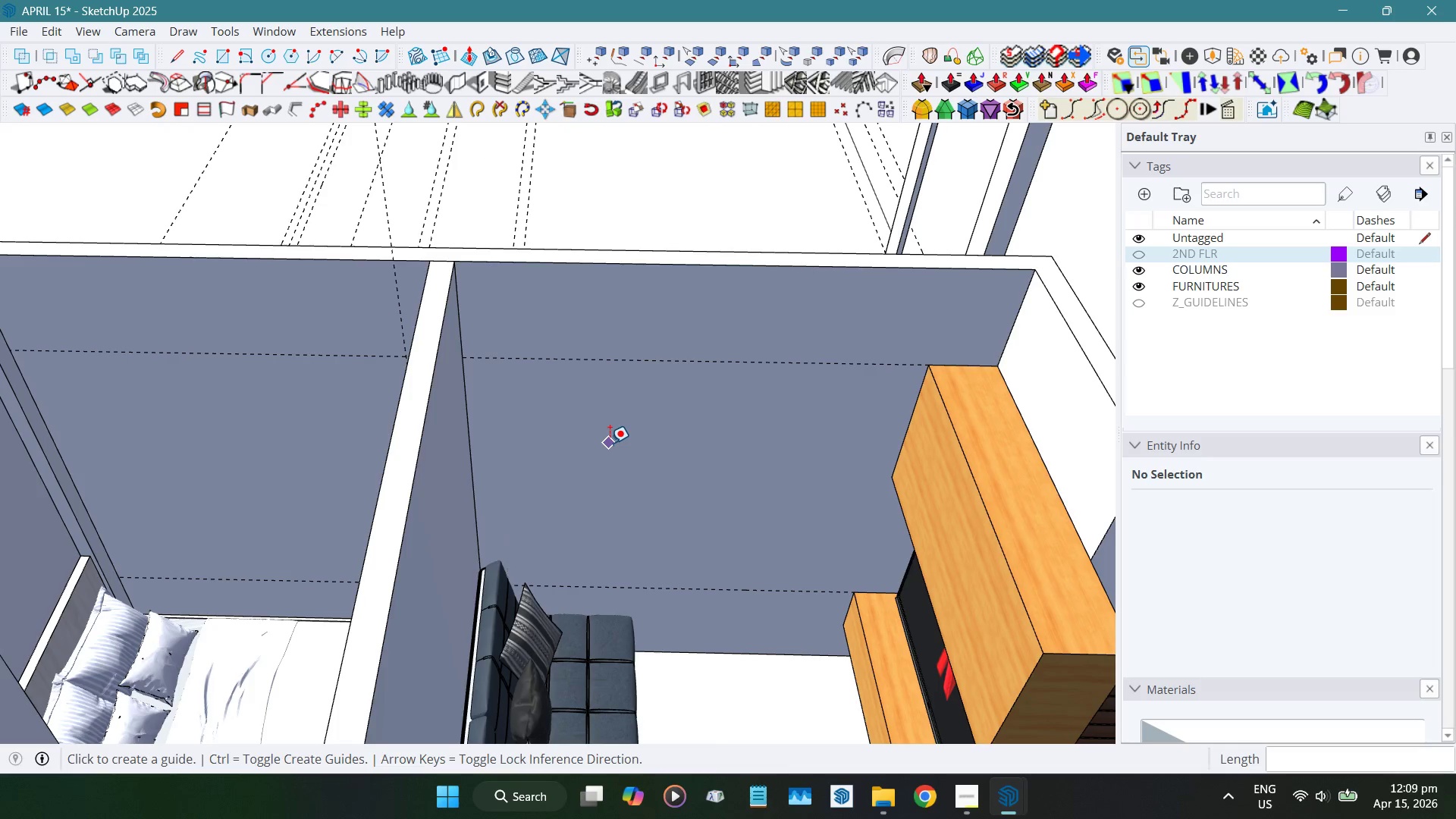 
key(Control+Z)
 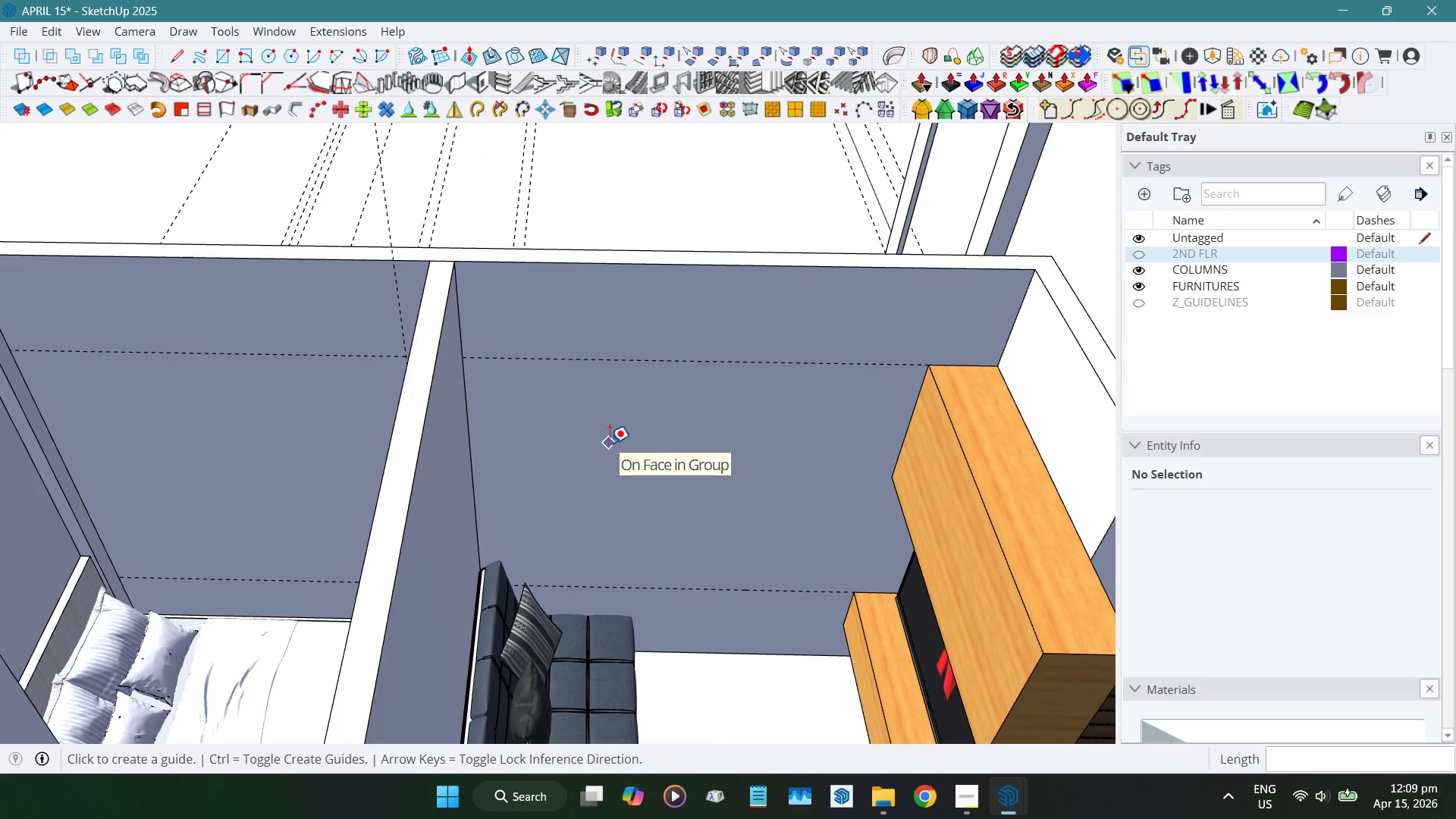 
key(Control+ControlLeft)
 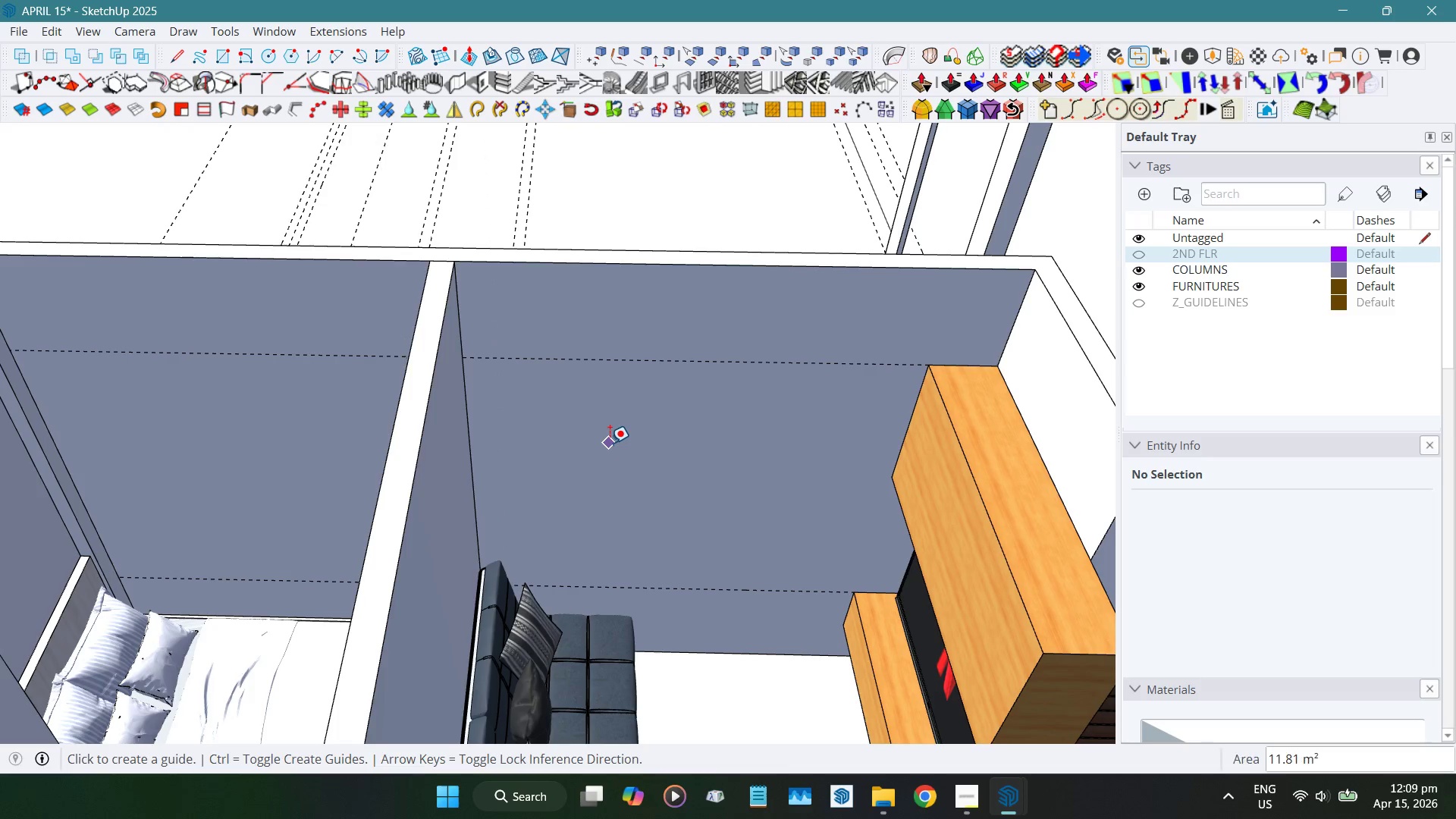 
key(Control+Z)
 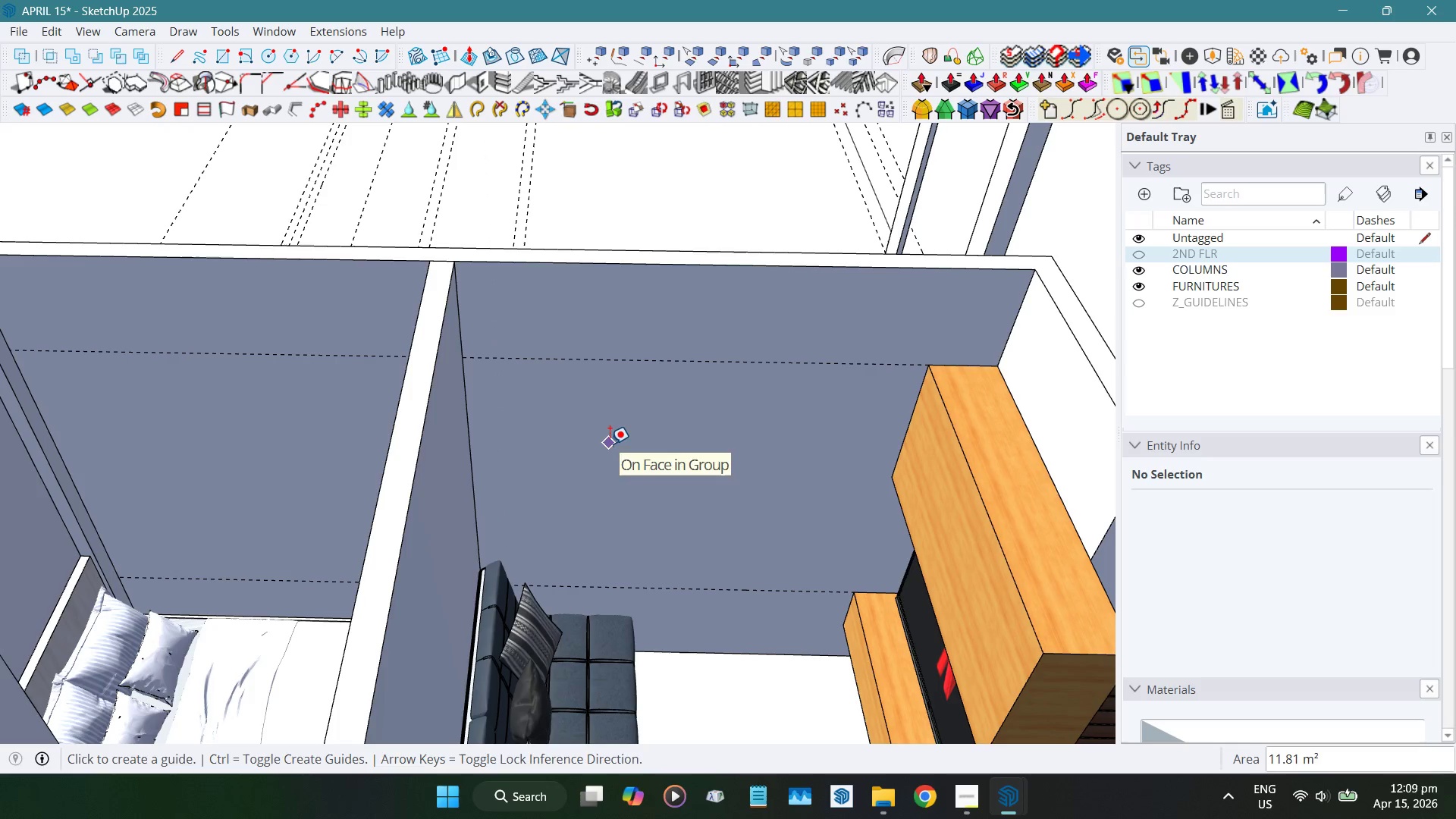 
hold_key(key=ShiftLeft, duration=0.8)
 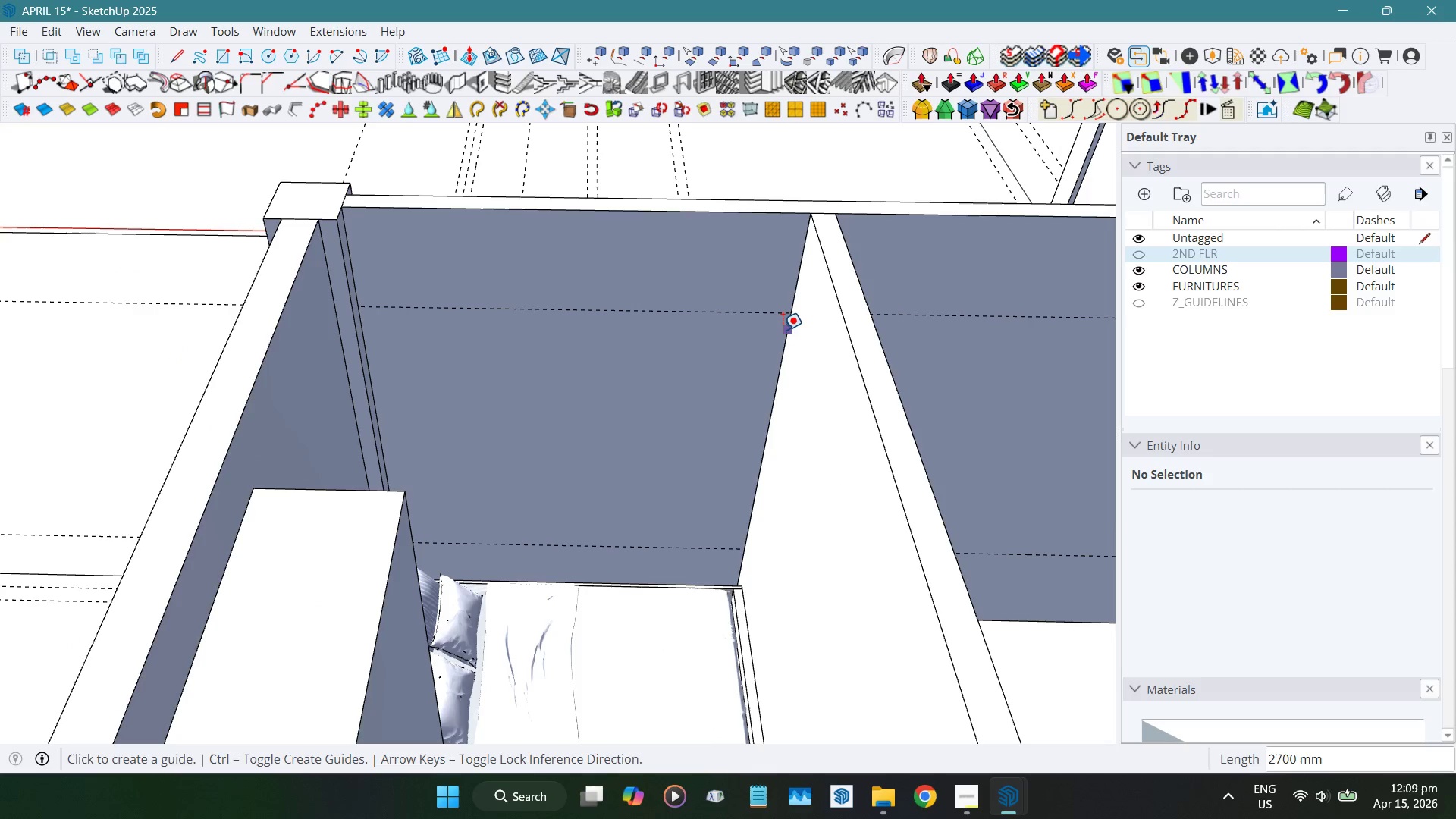 
left_click([783, 330])
 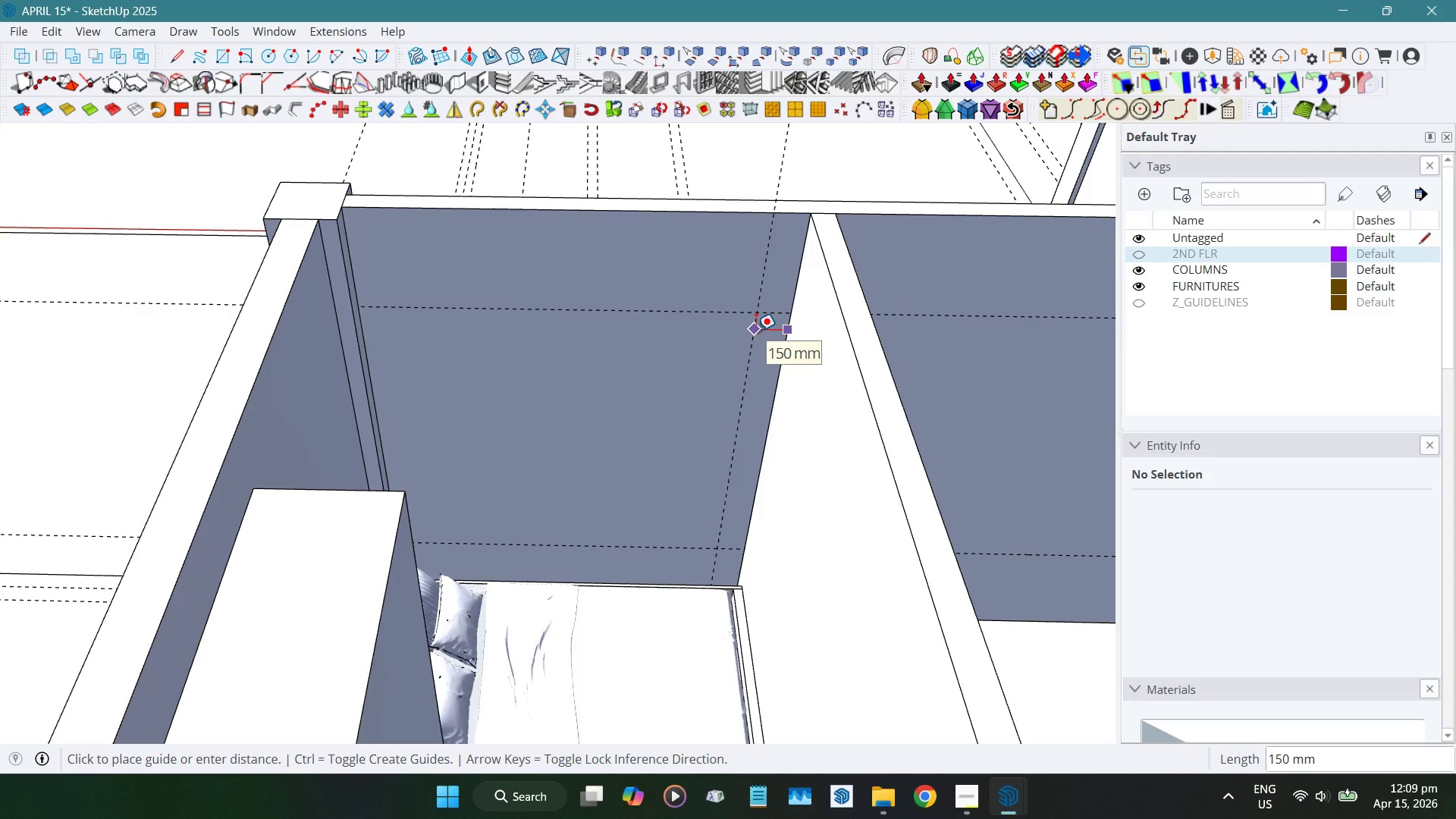 
key(Numpad3)
 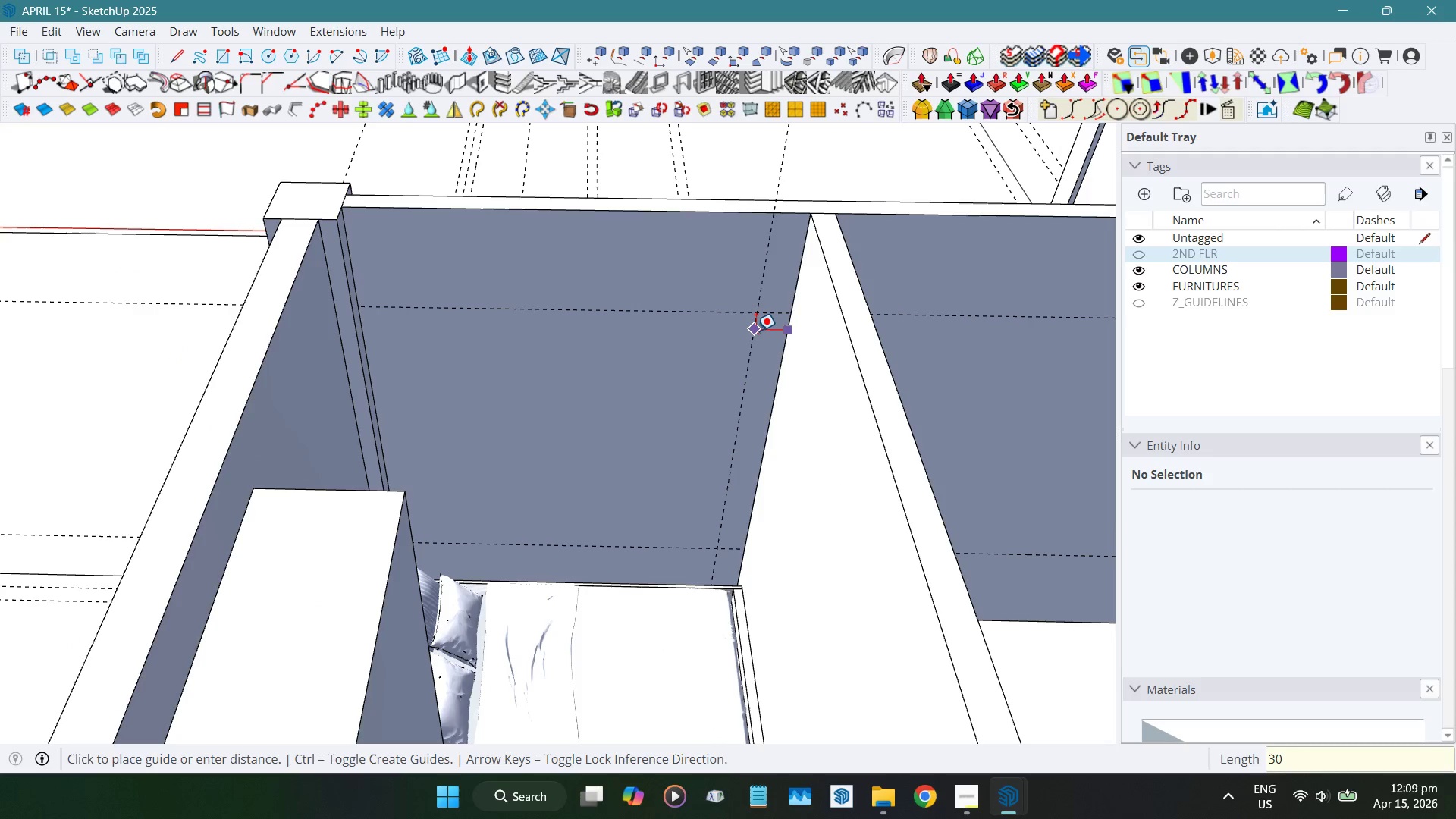 
key(Numpad0)
 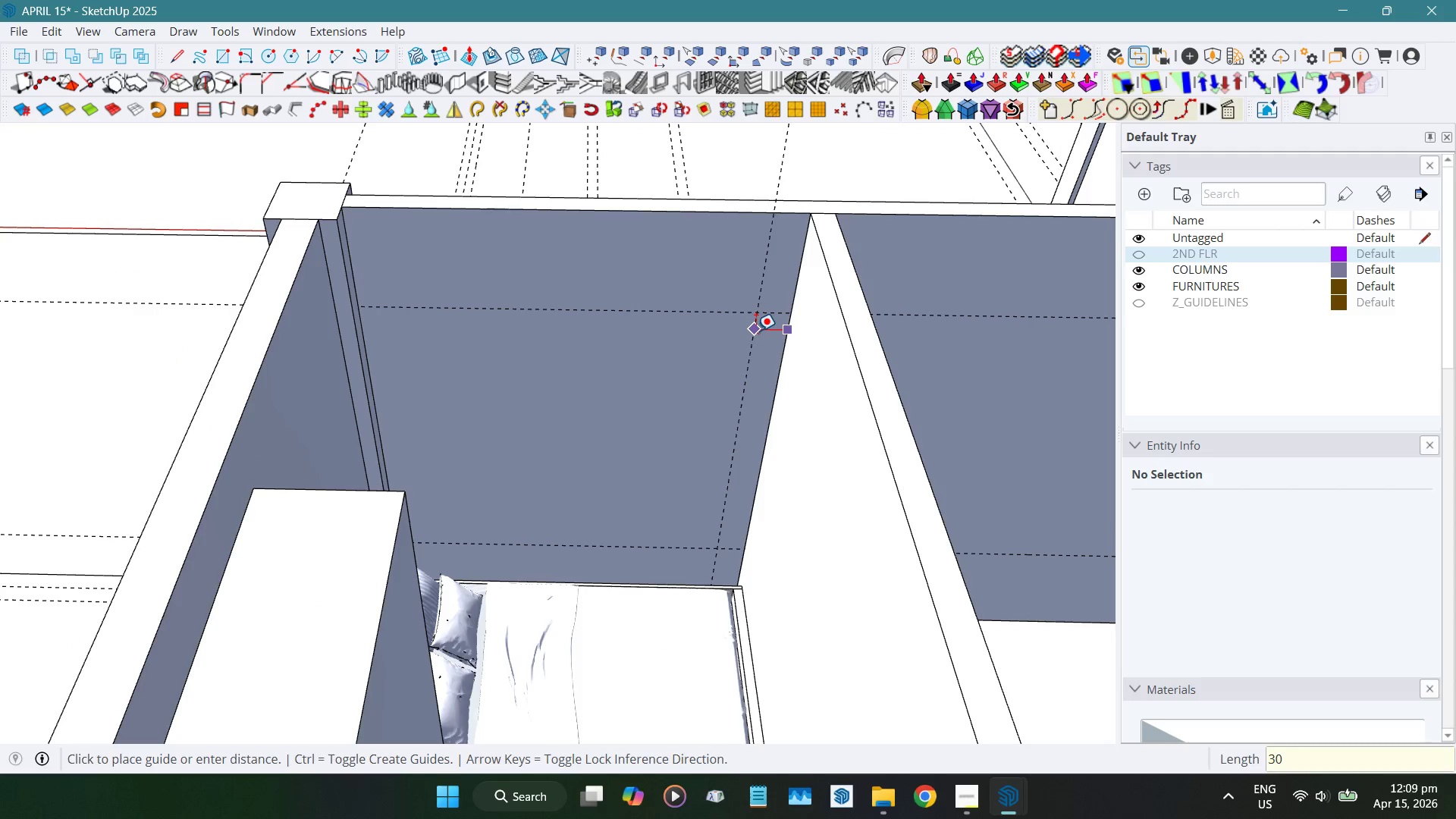 
key(Numpad0)
 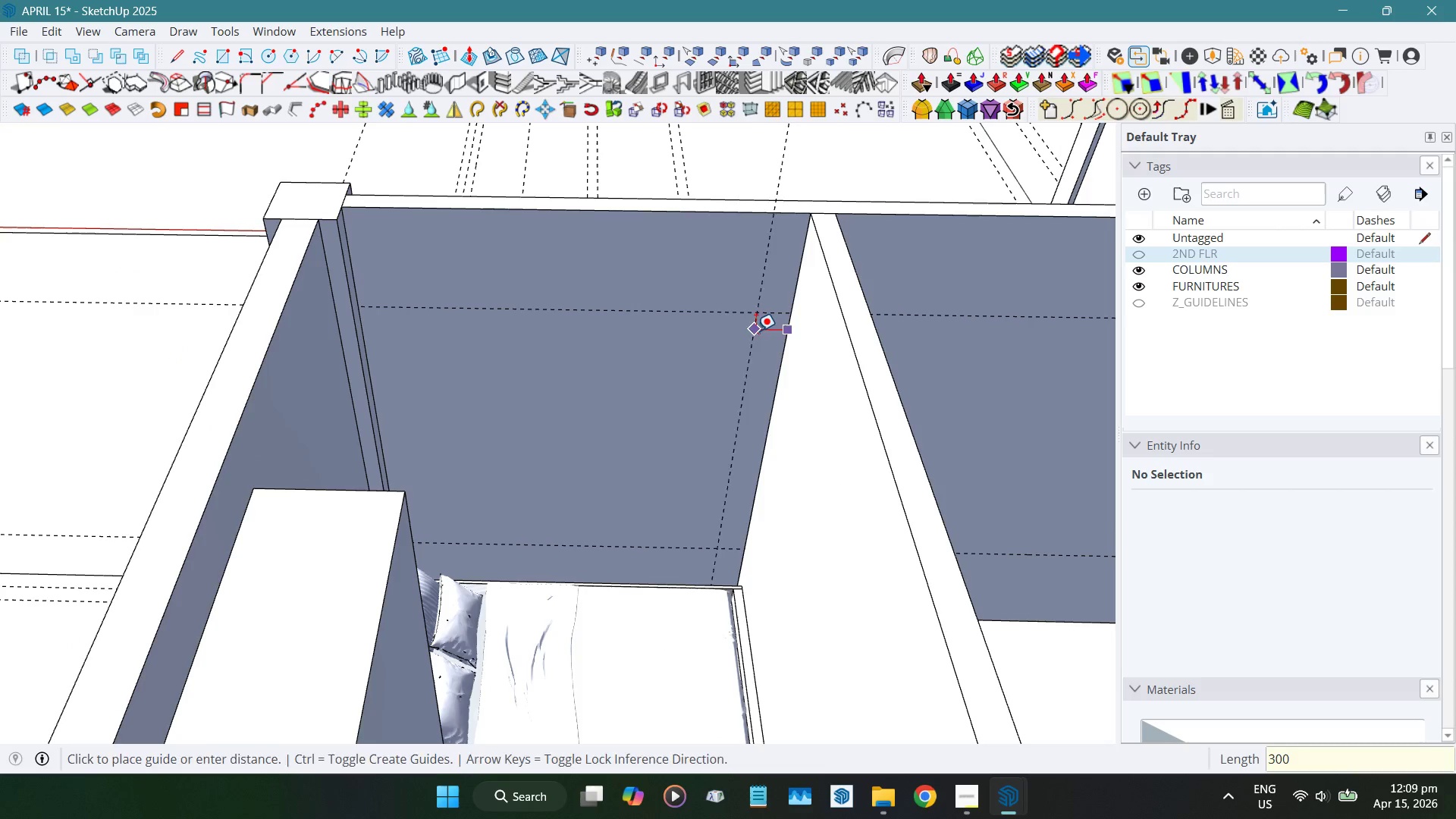 
key(NumpadEnter)
 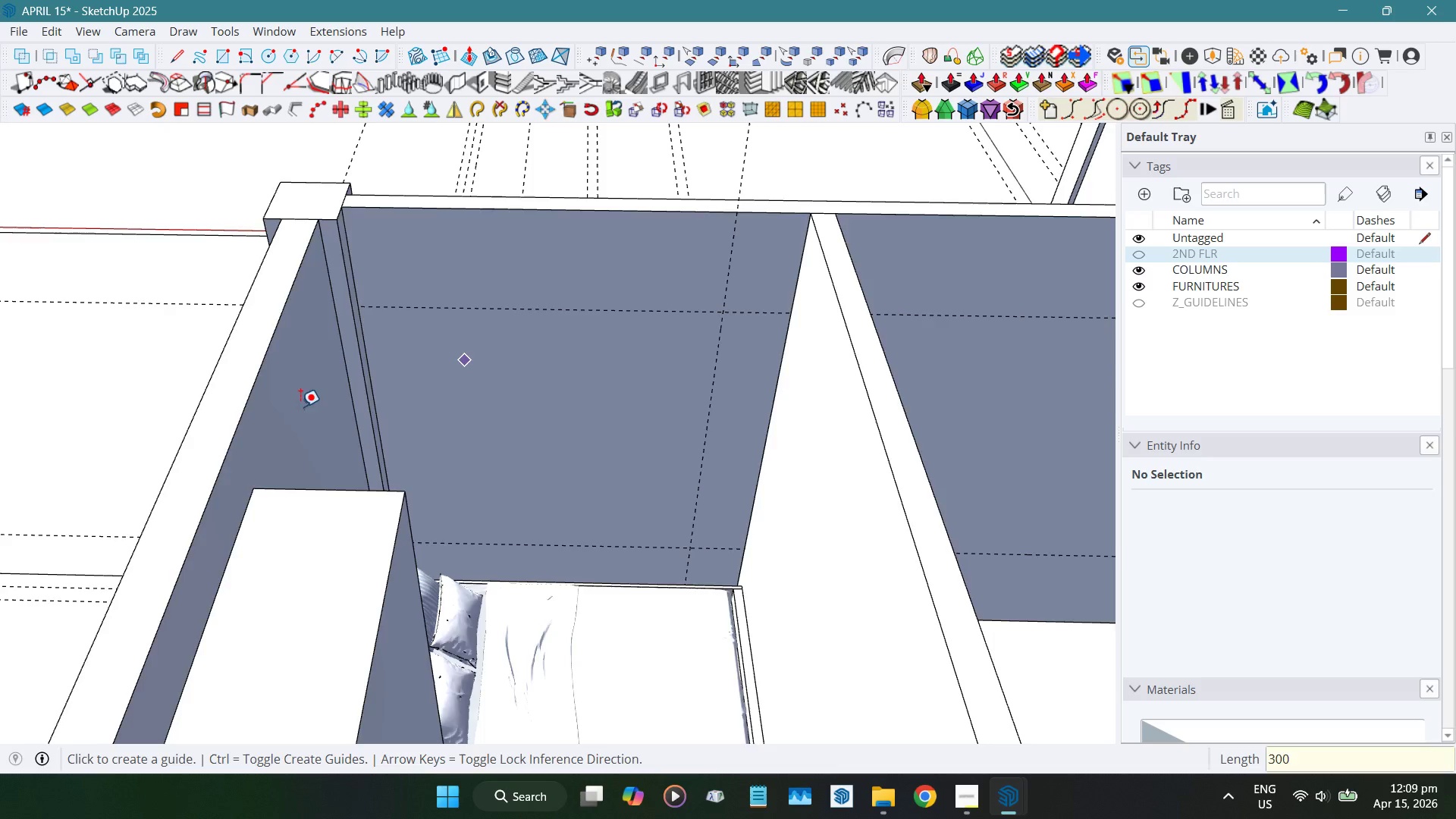 
scroll: coordinate [411, 395], scroll_direction: down, amount: 1.0
 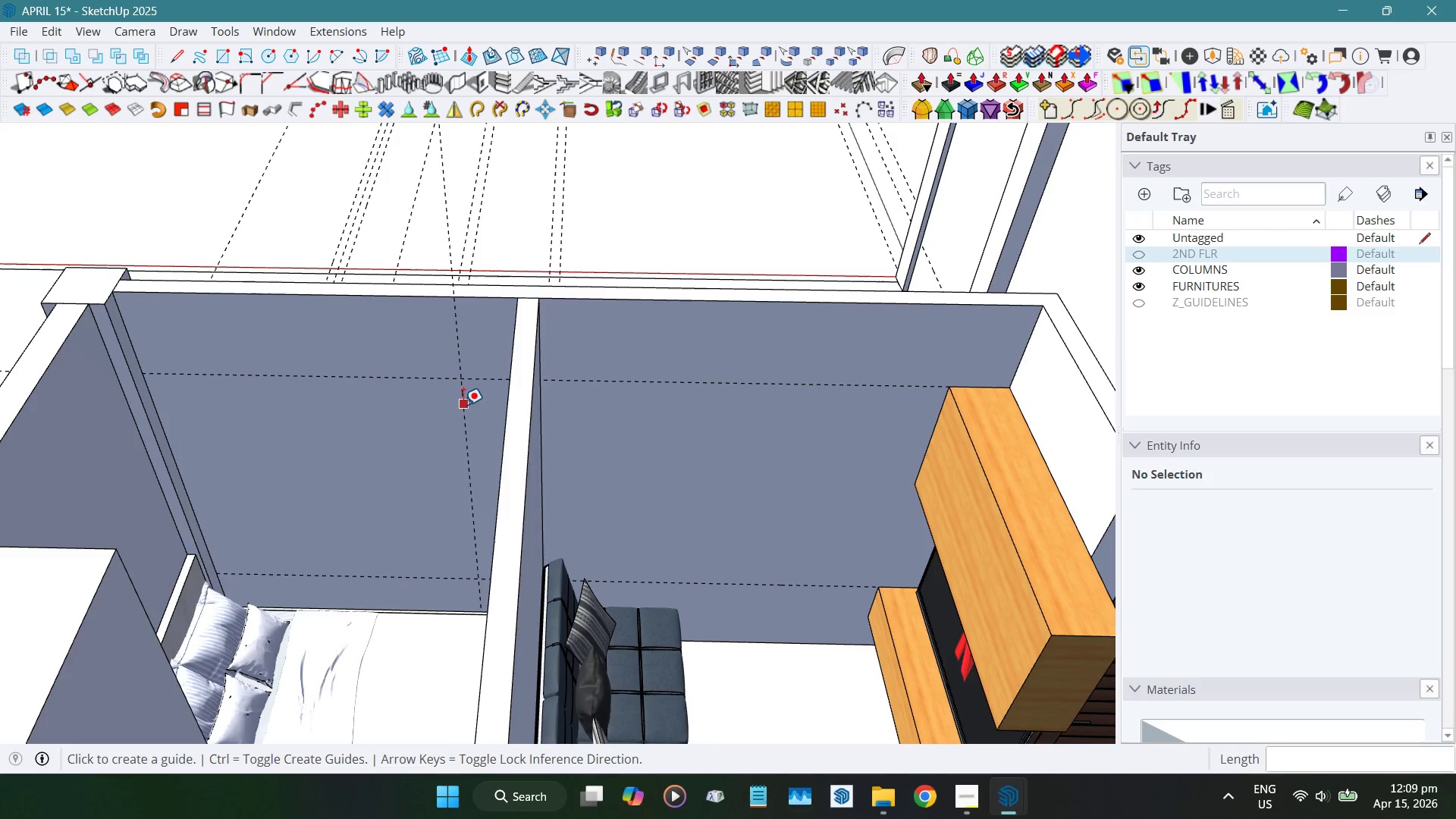 
left_click_drag(start_coordinate=[463, 405], to_coordinate=[467, 405])
 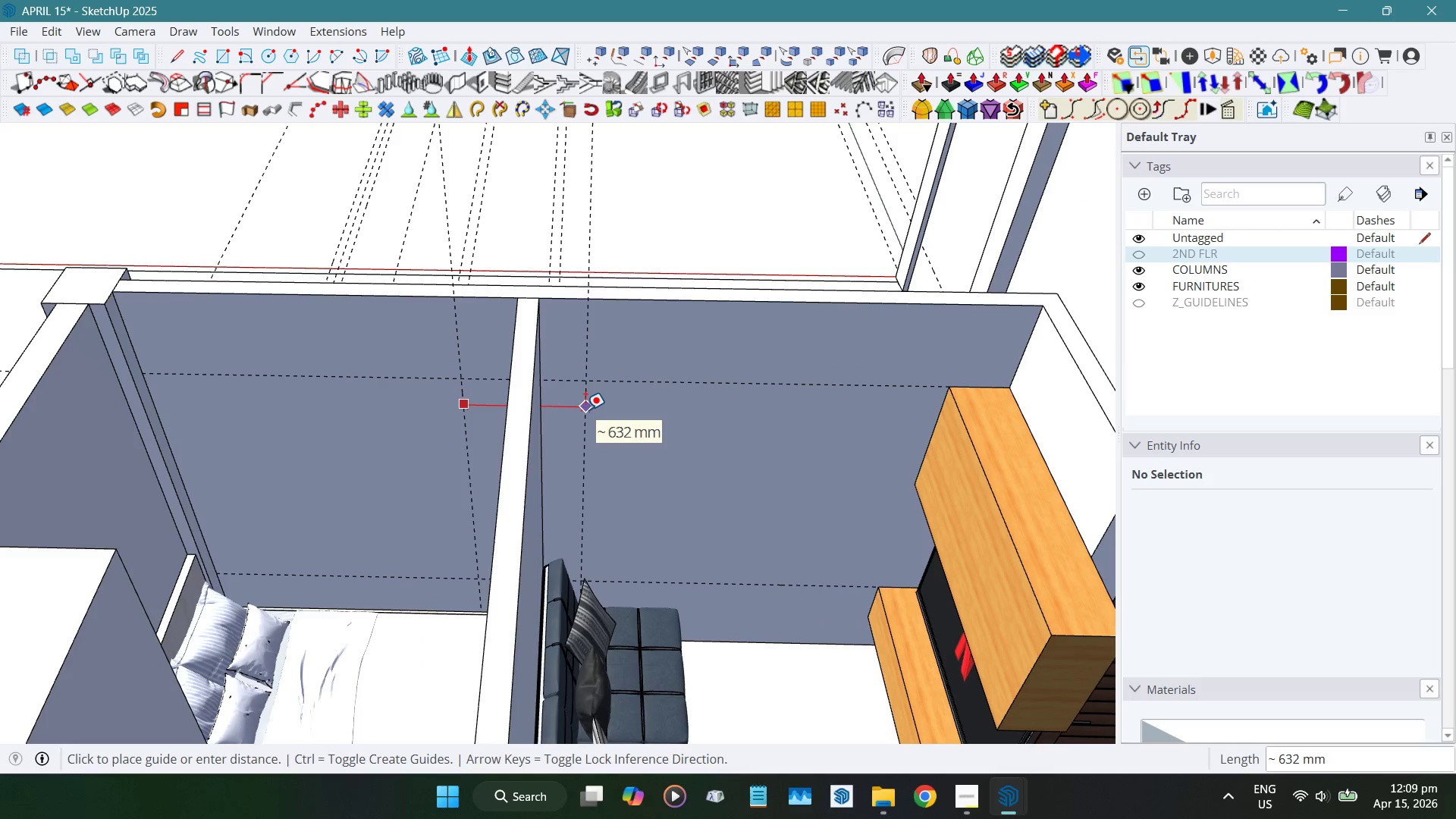 
key(Numpad8)
 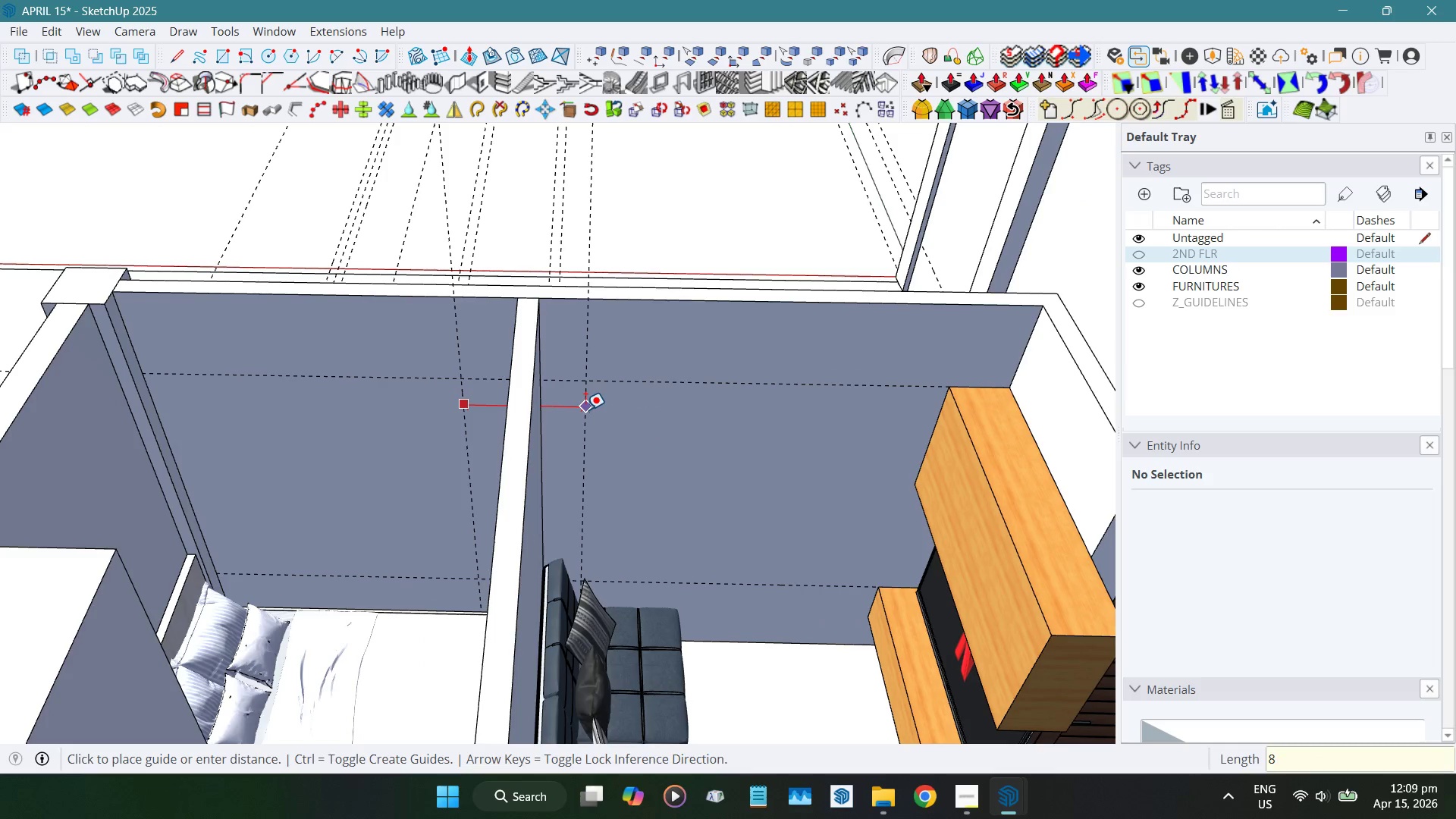 
key(Numpad0)
 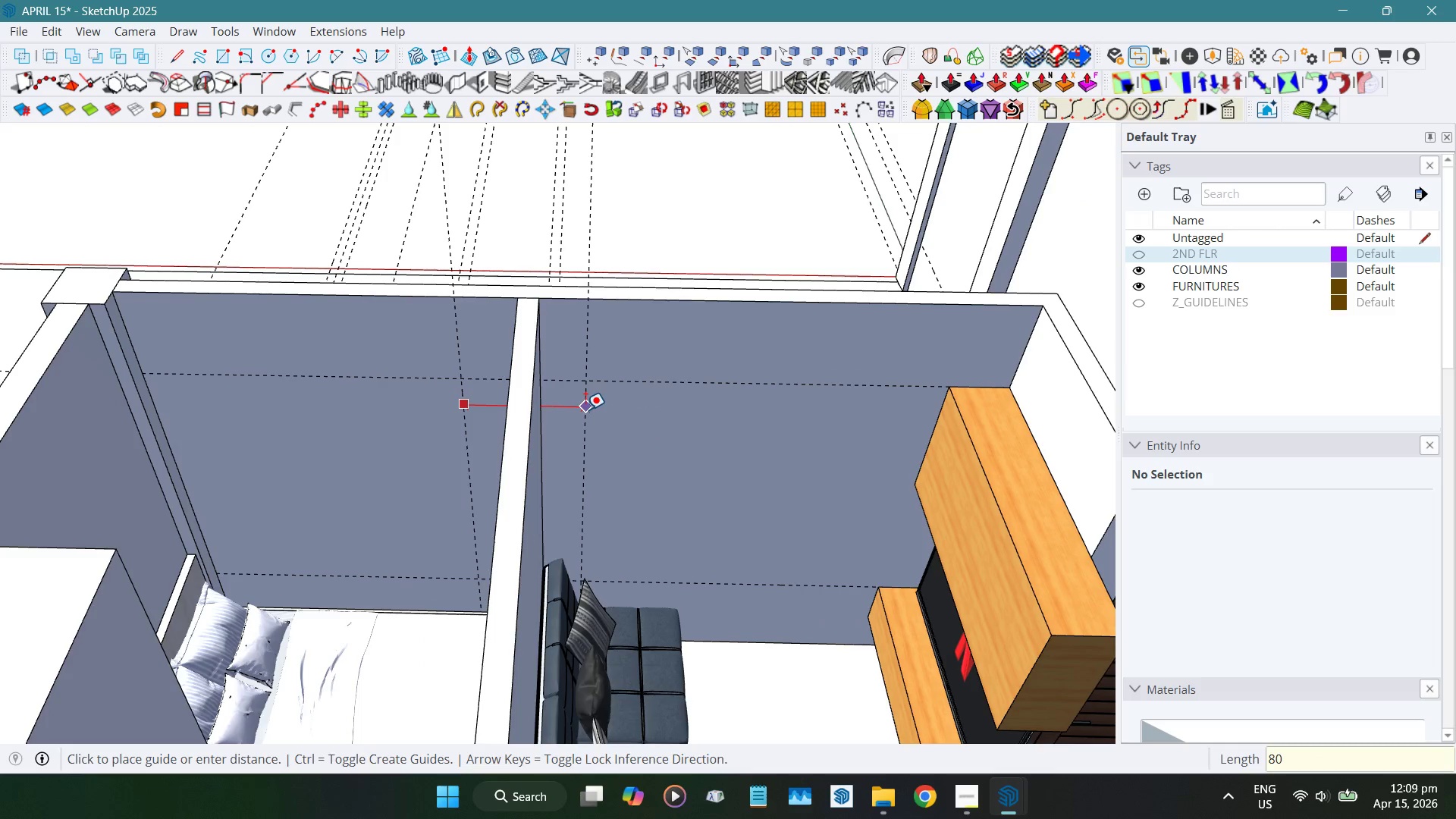 
key(Numpad0)
 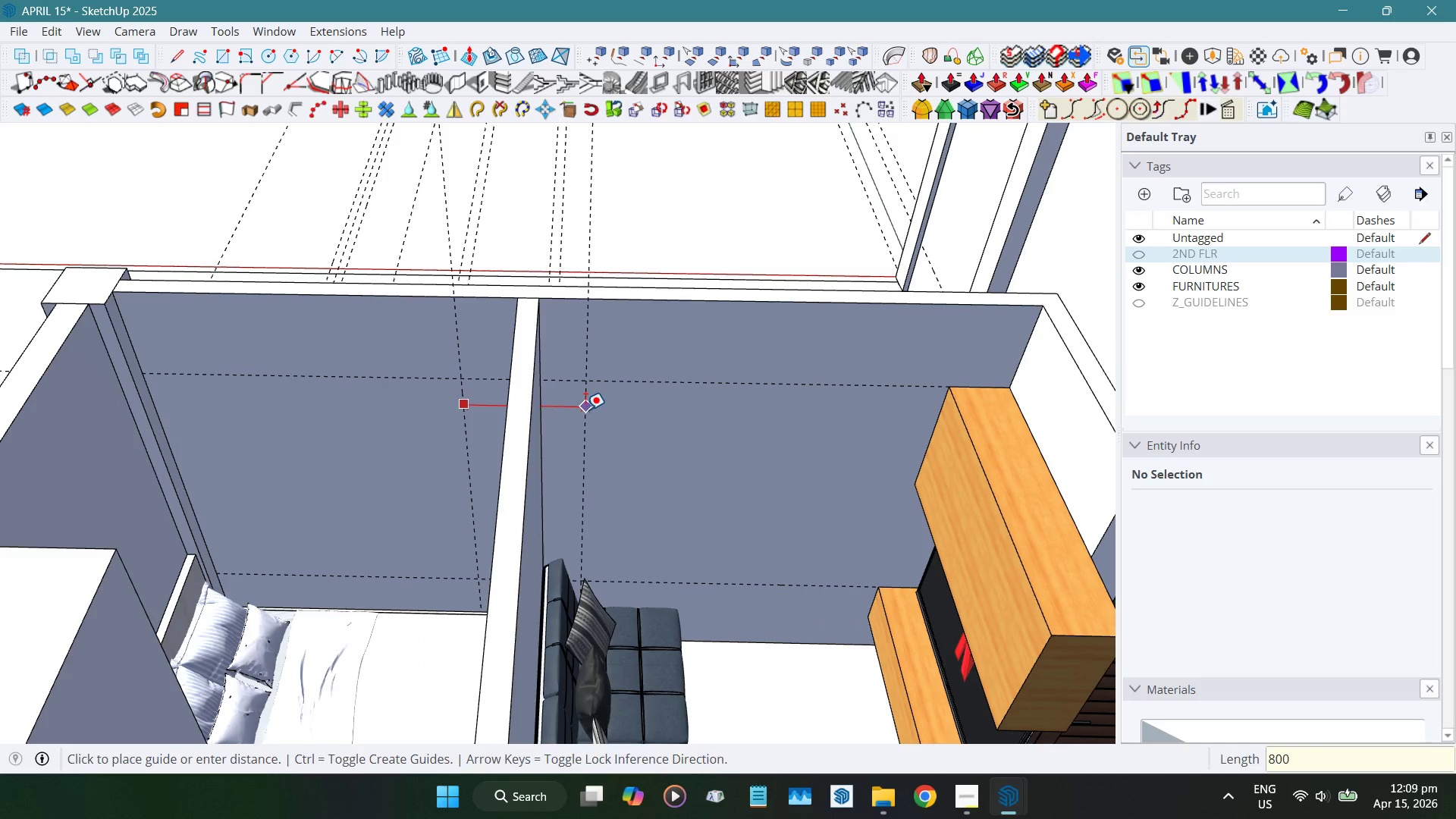 
key(NumpadEnter)
 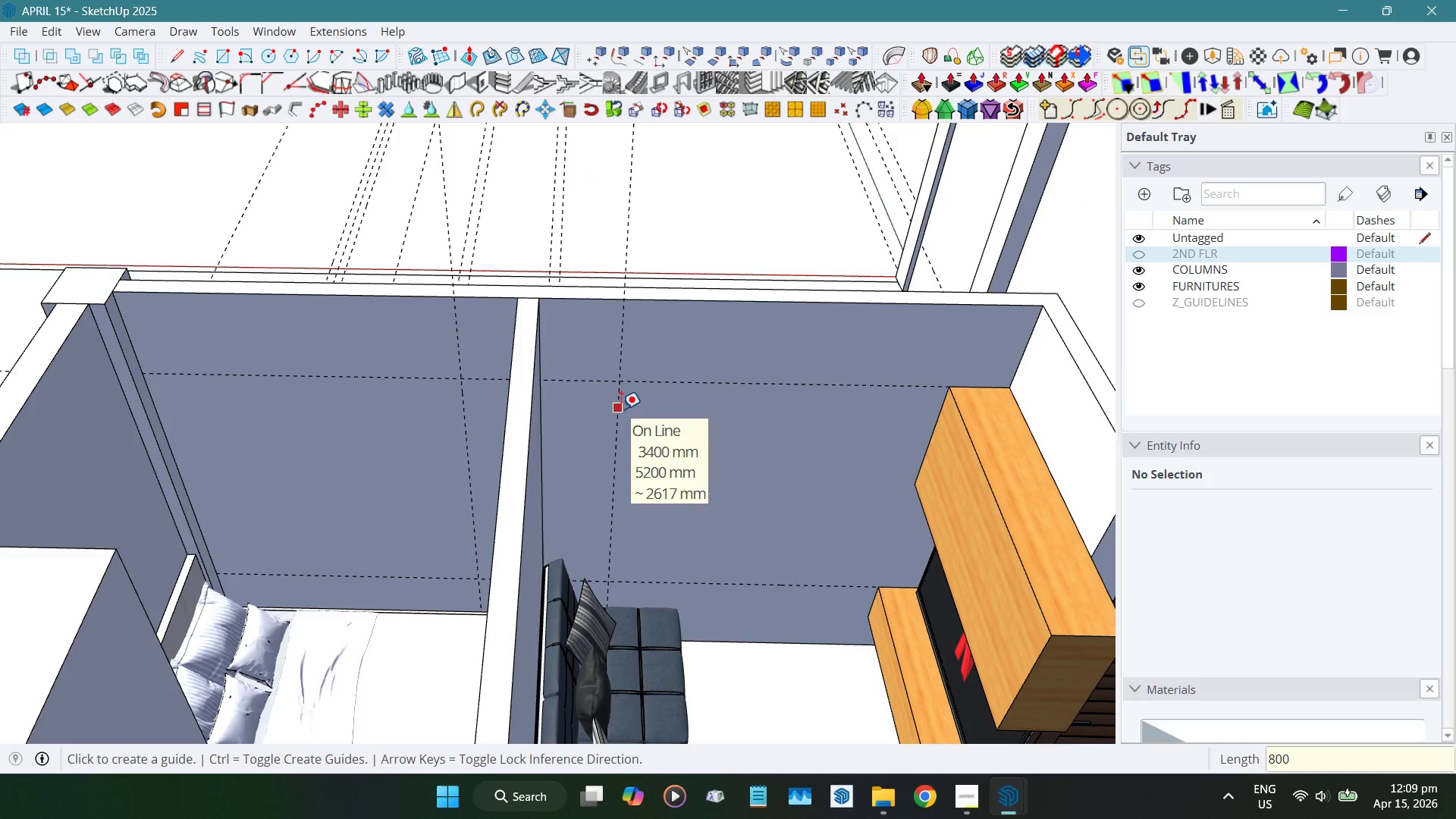 
left_click([620, 409])
 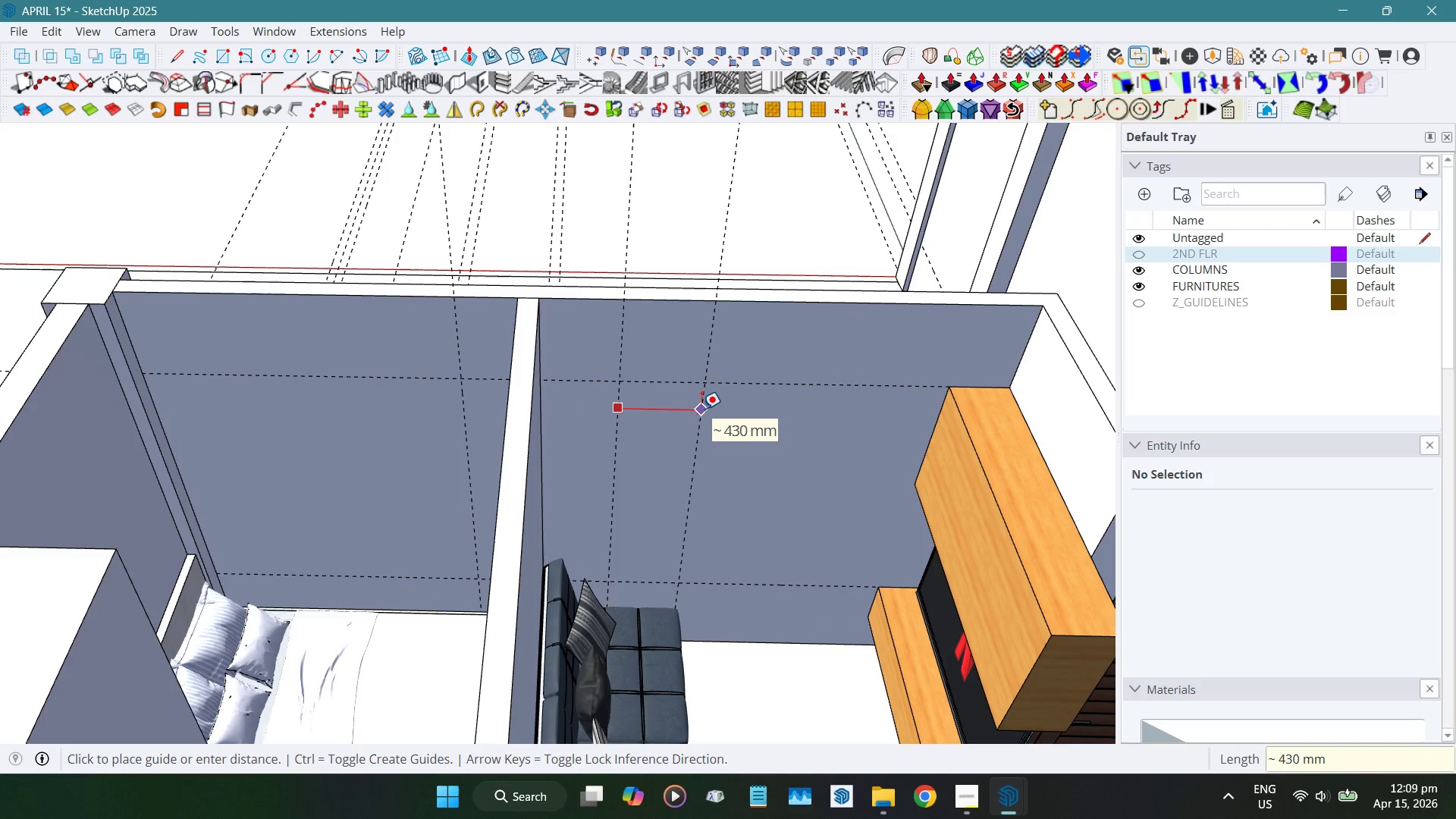 
key(Numpad4)
 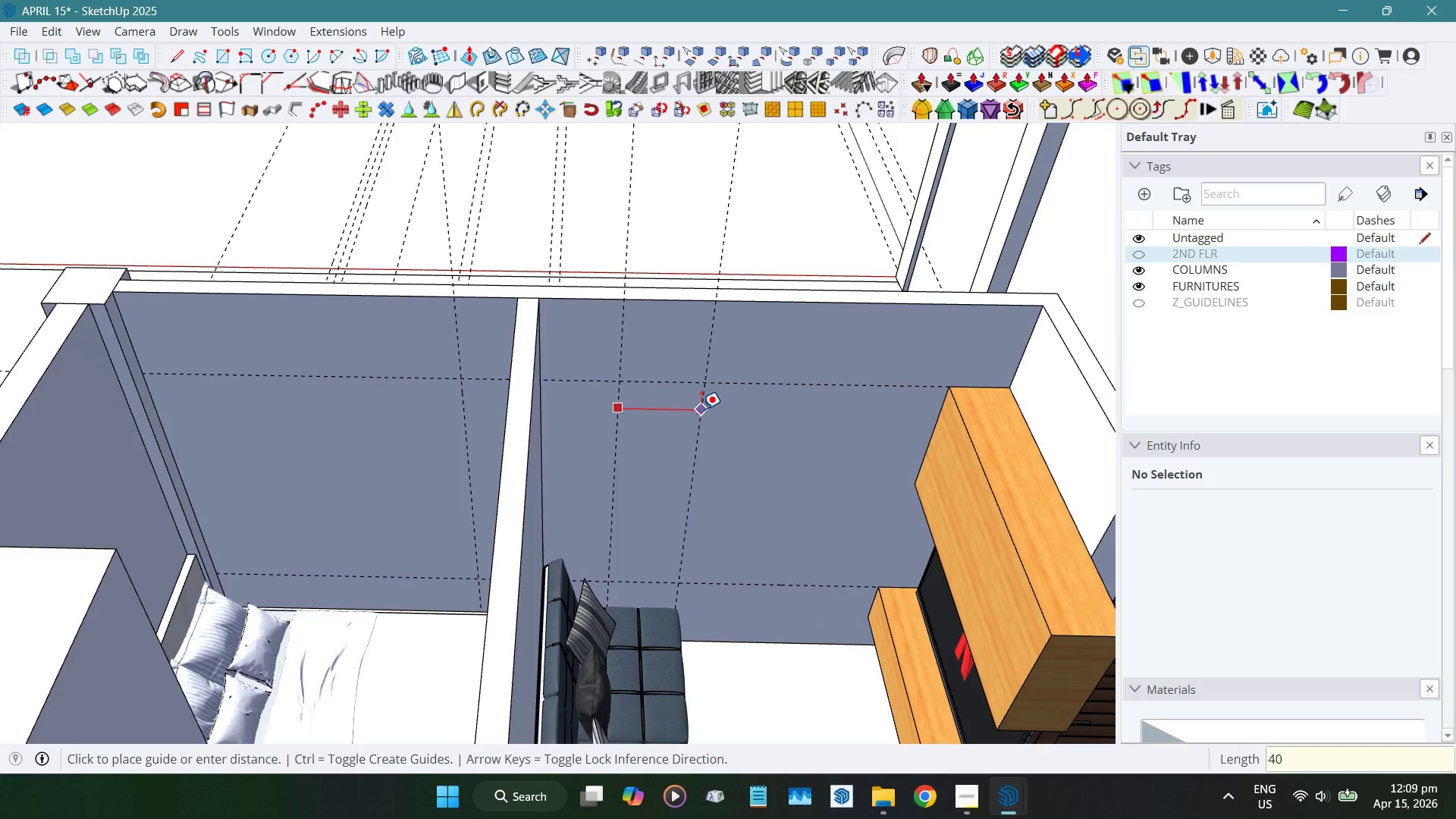 
key(Numpad0)
 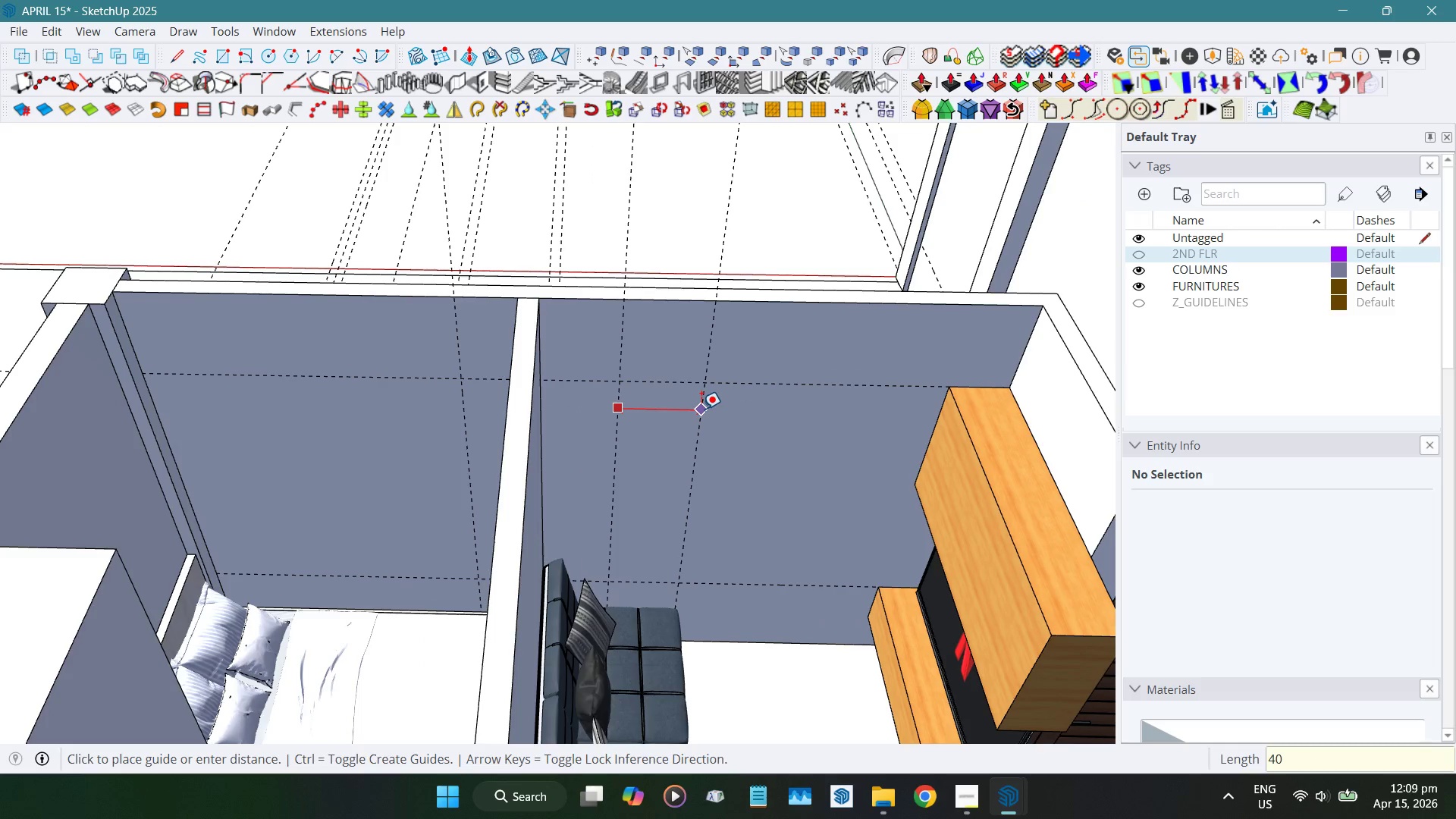 
key(Numpad0)
 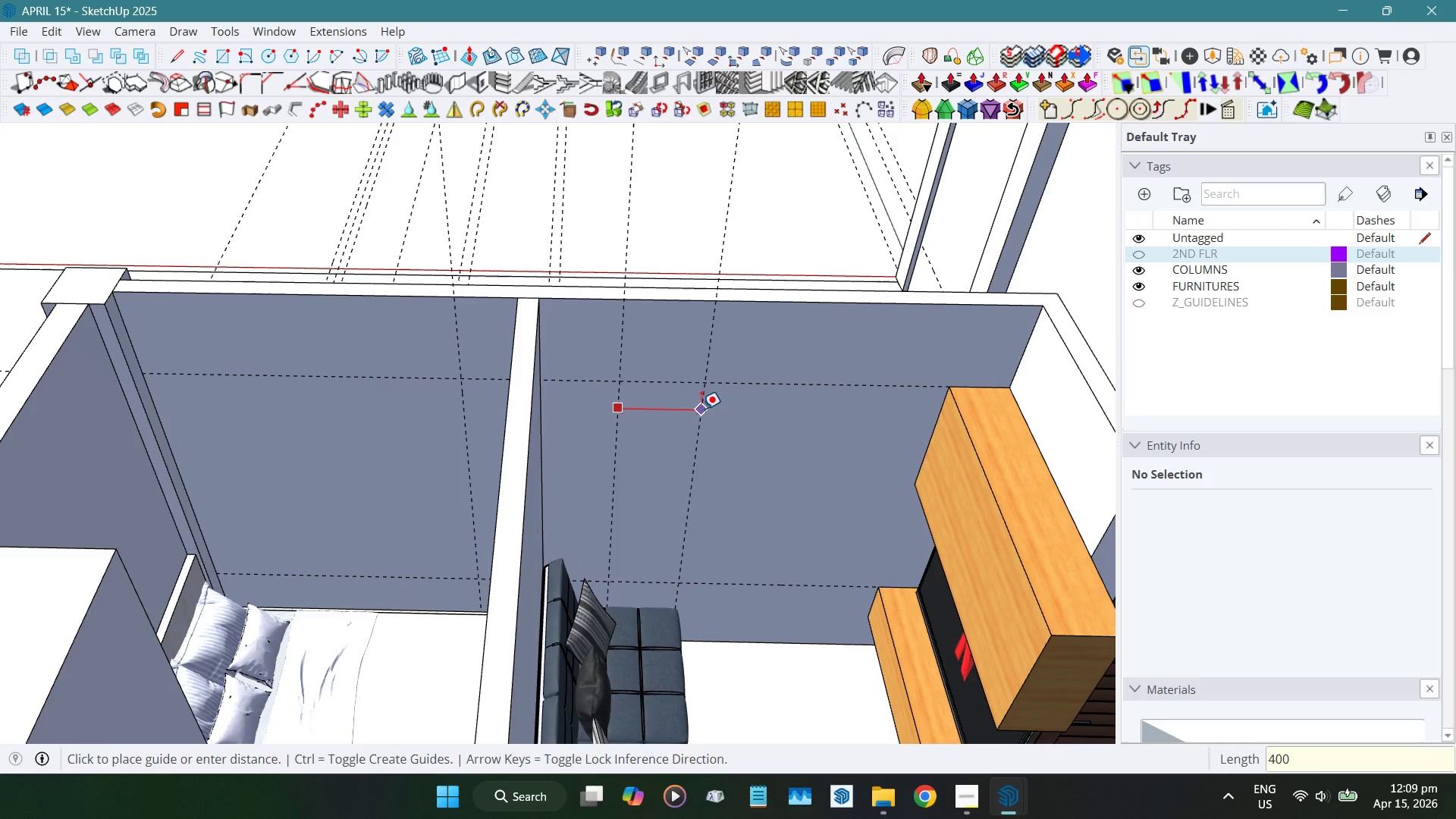 
key(NumpadEnter)
 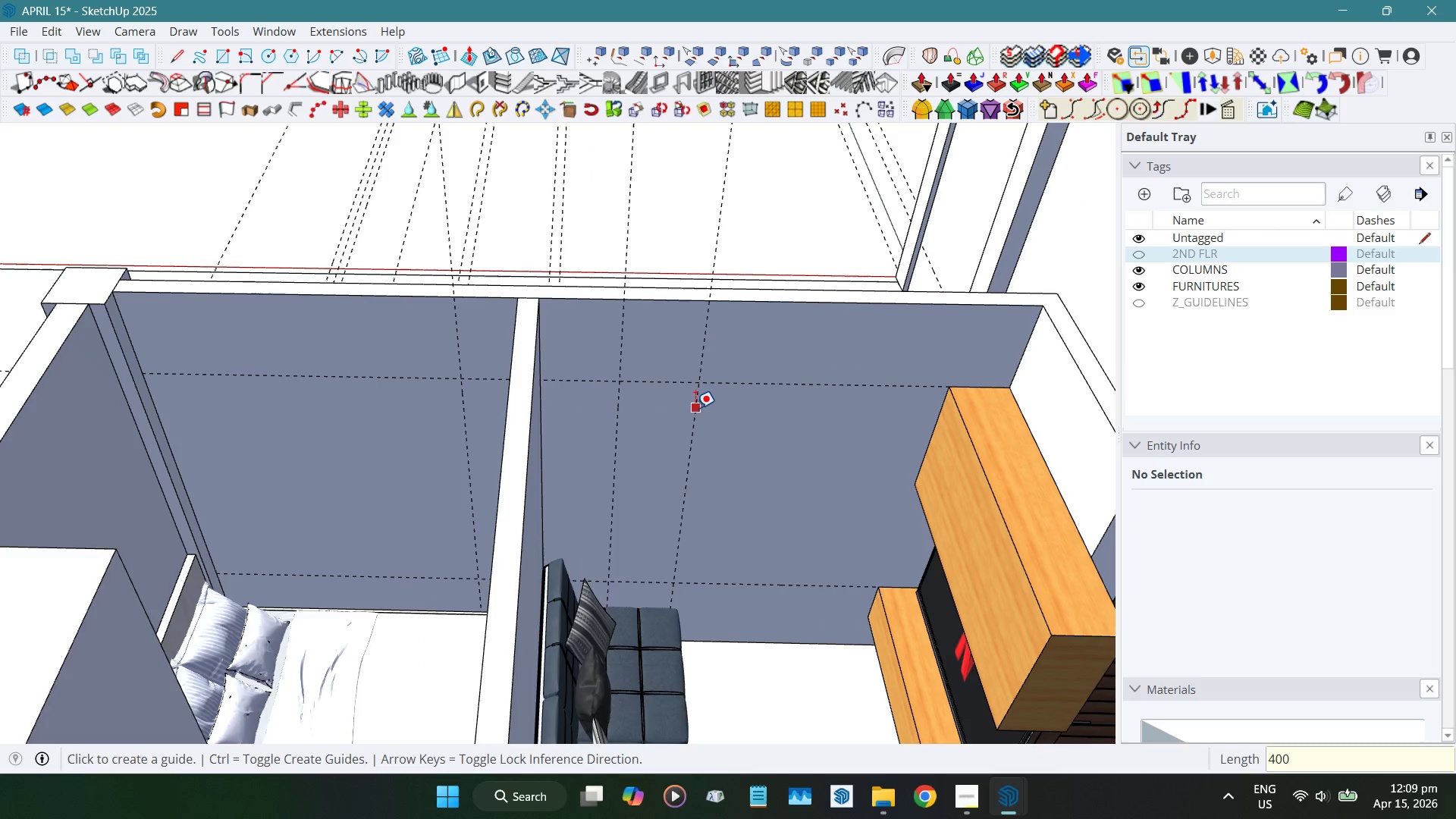 
left_click_drag(start_coordinate=[695, 408], to_coordinate=[703, 407])
 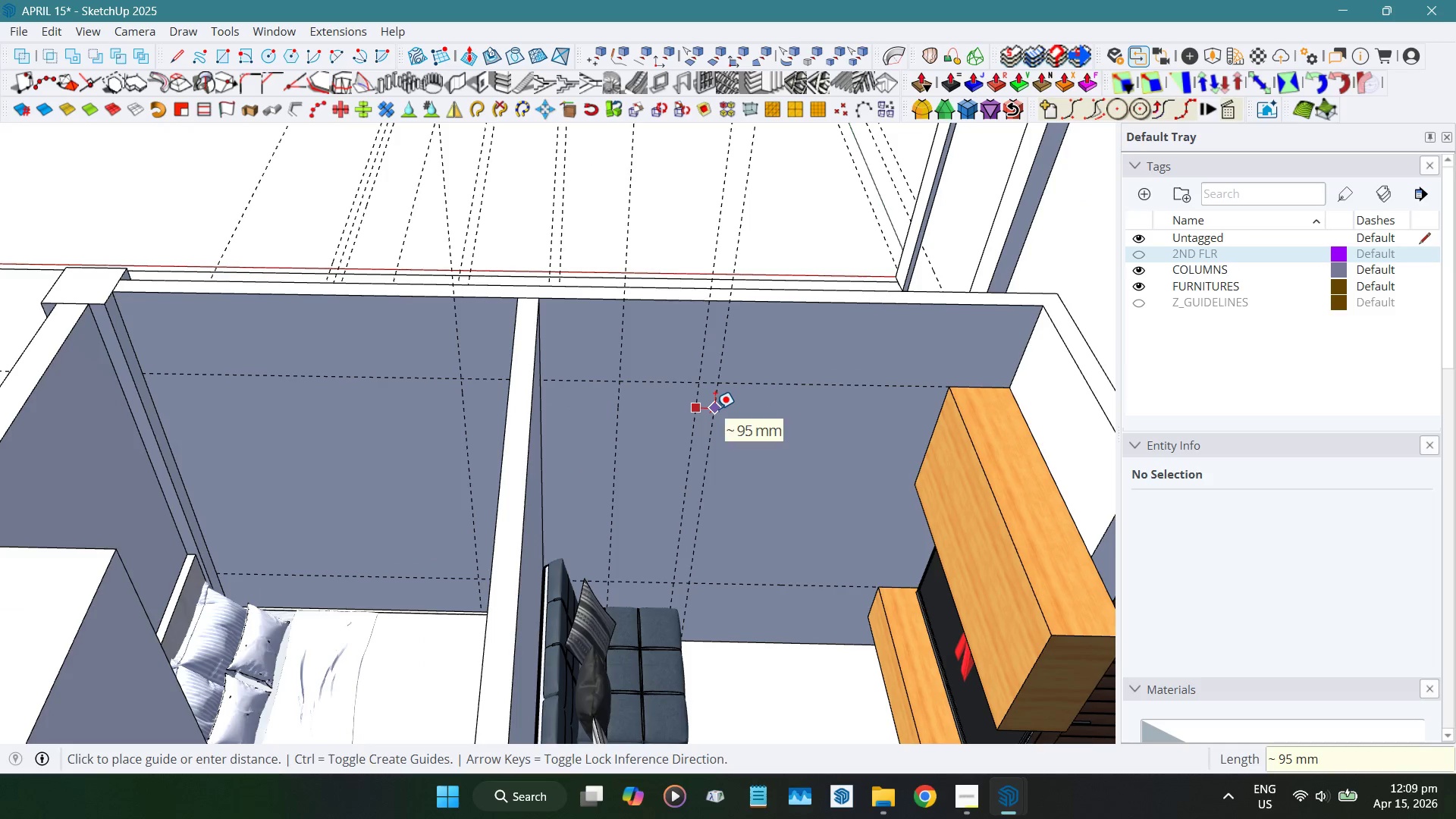 
key(Numpad4)
 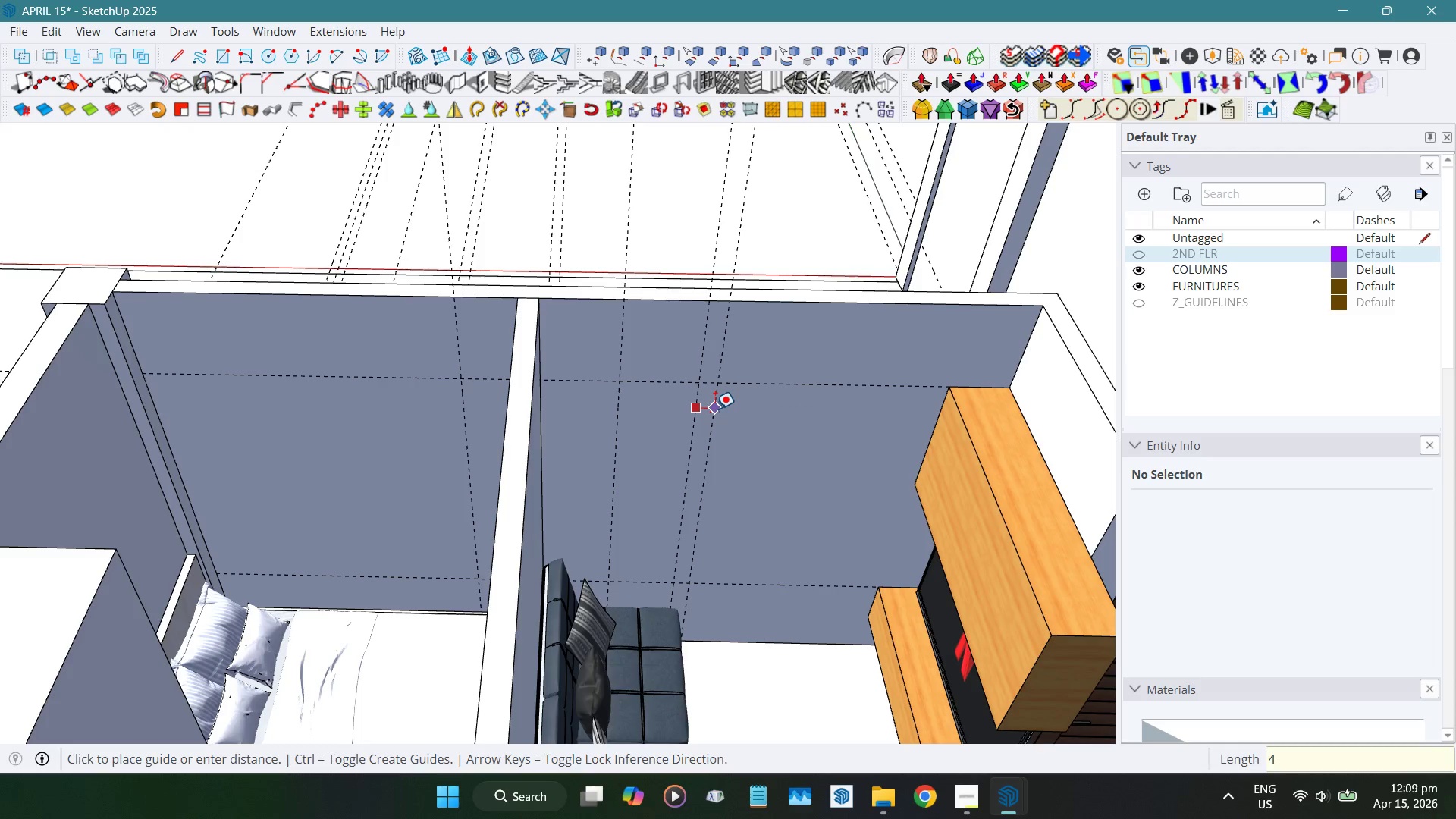 
key(Numpad0)
 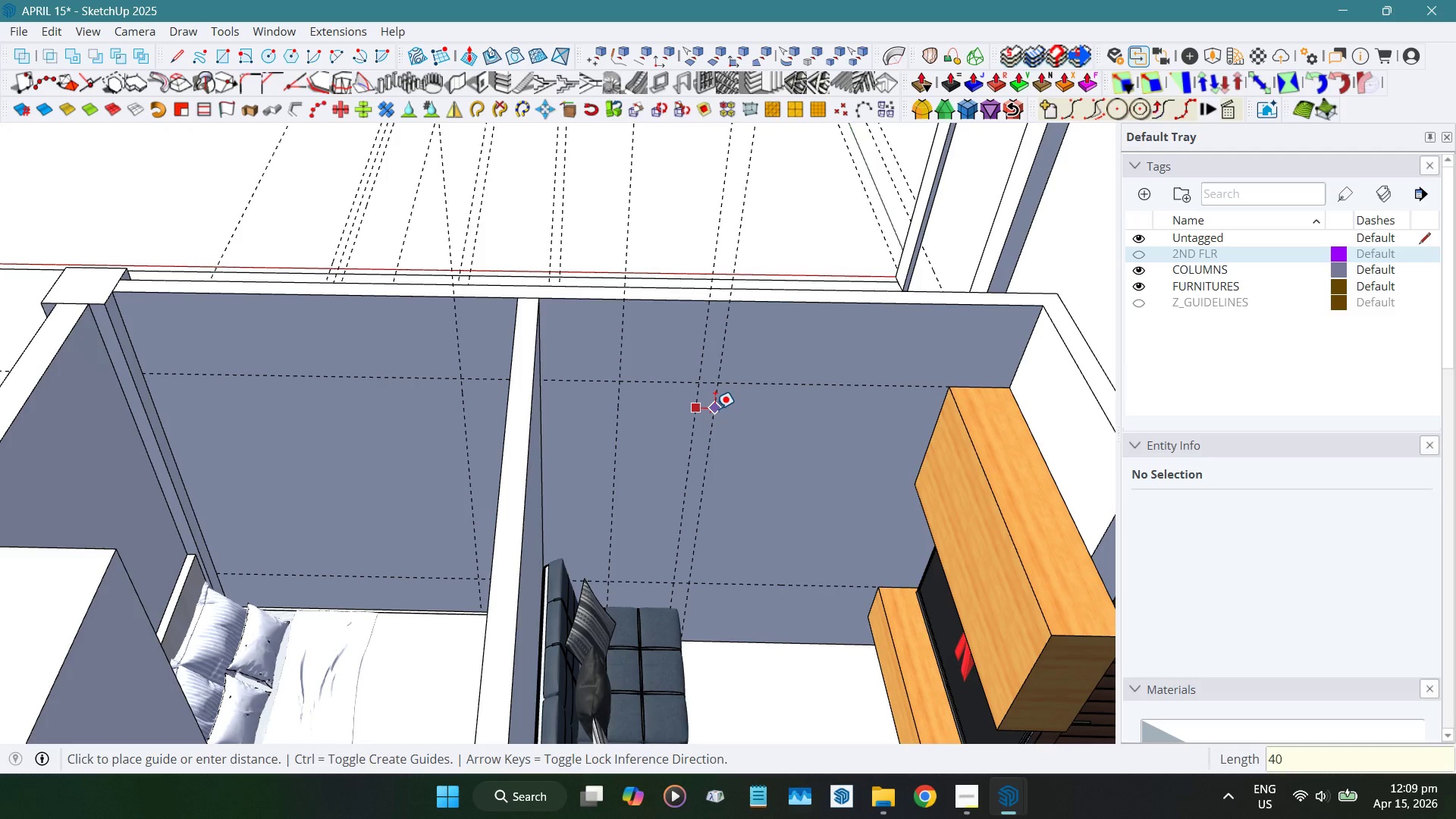 
key(Numpad0)
 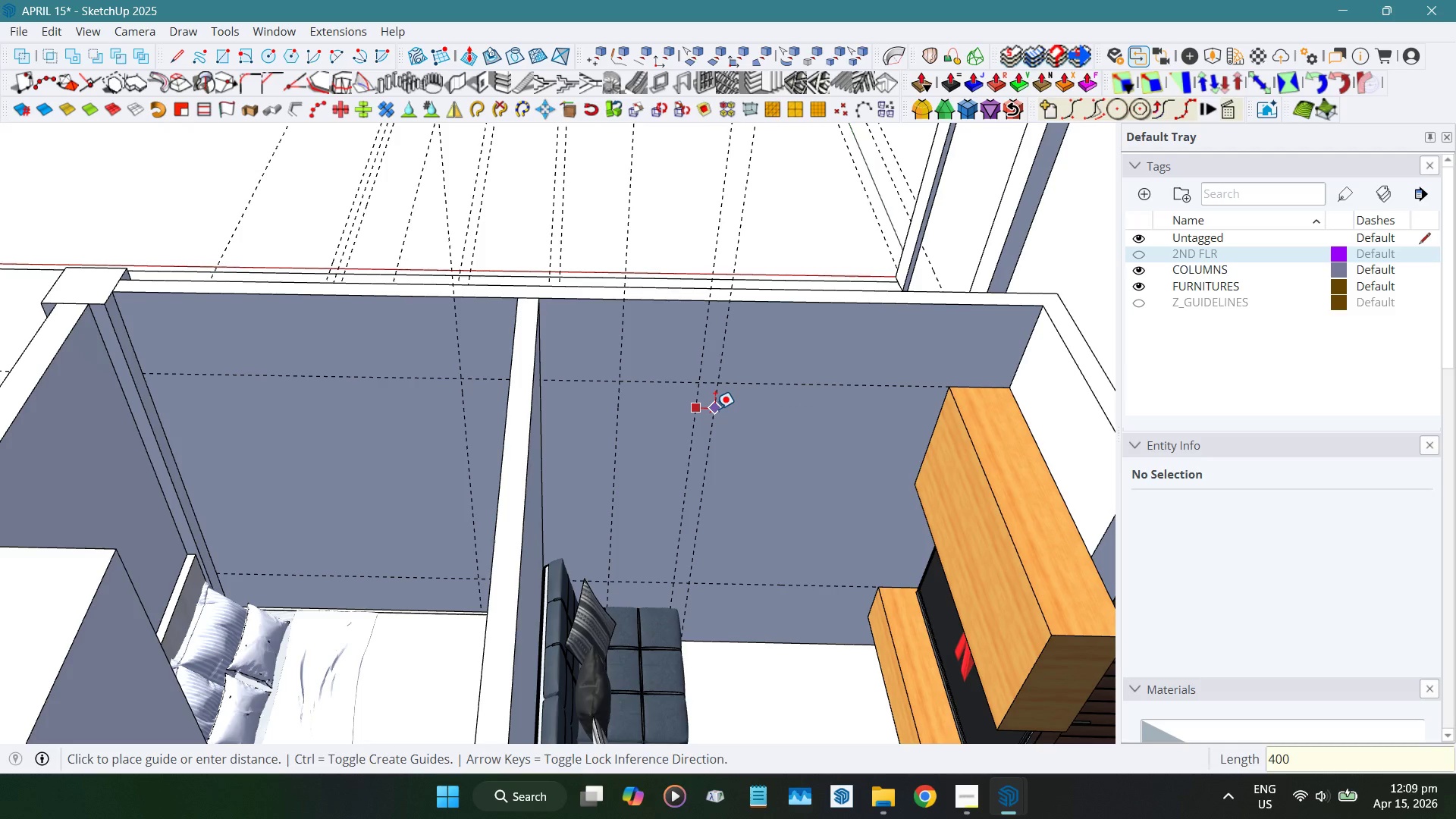 
key(NumpadEnter)
 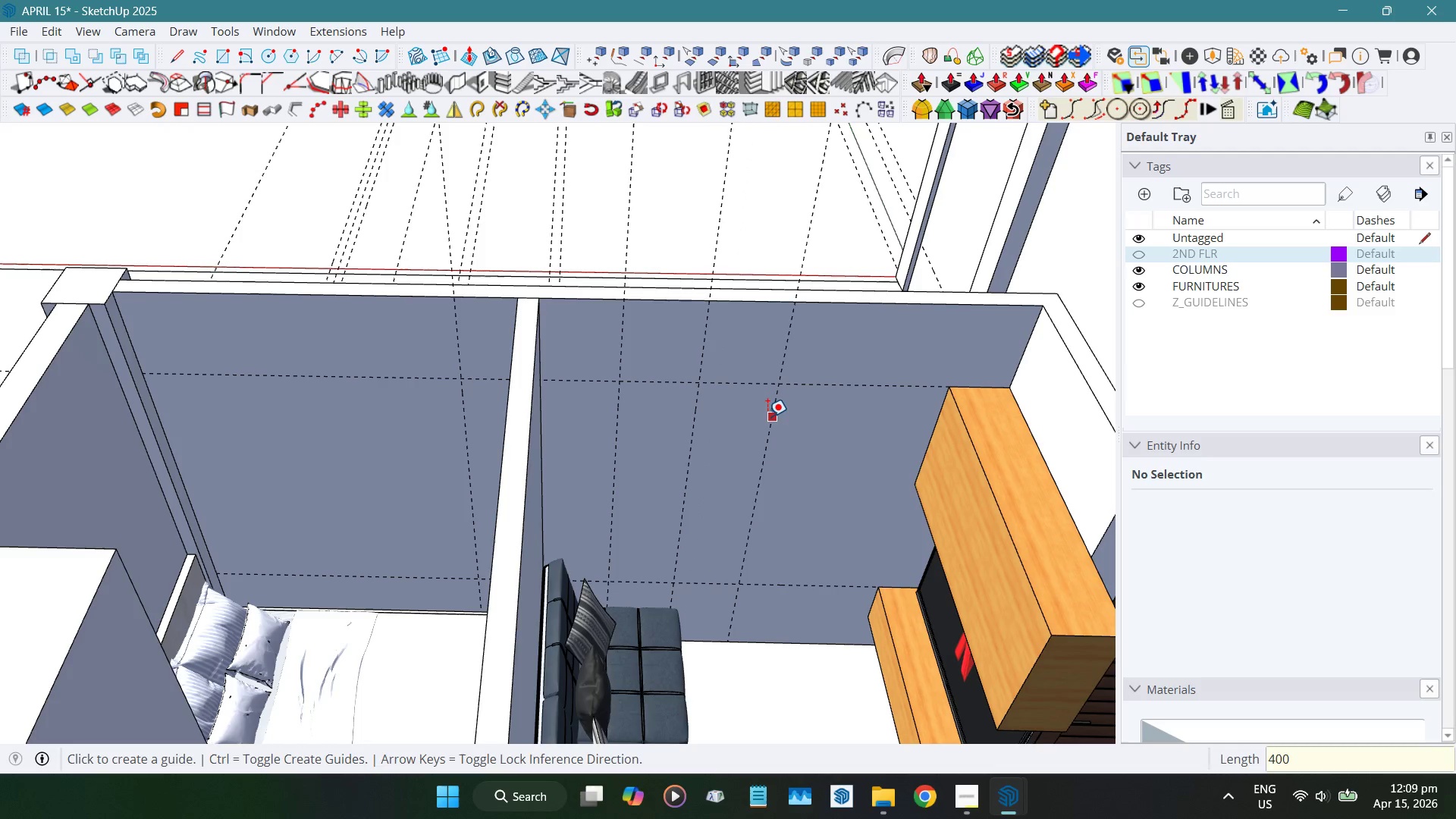 
left_click_drag(start_coordinate=[767, 416], to_coordinate=[777, 416])
 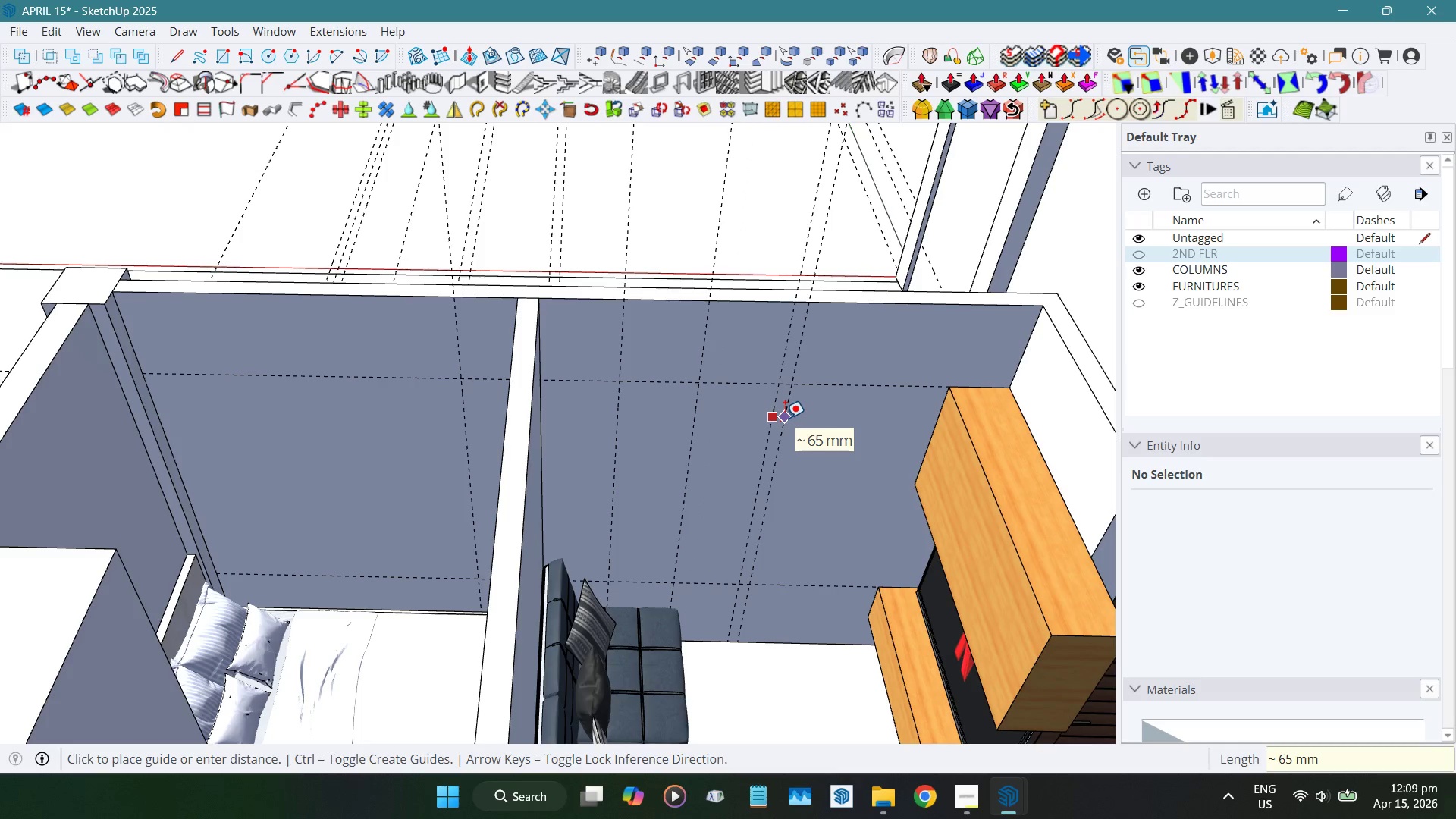 
key(Numpad4)
 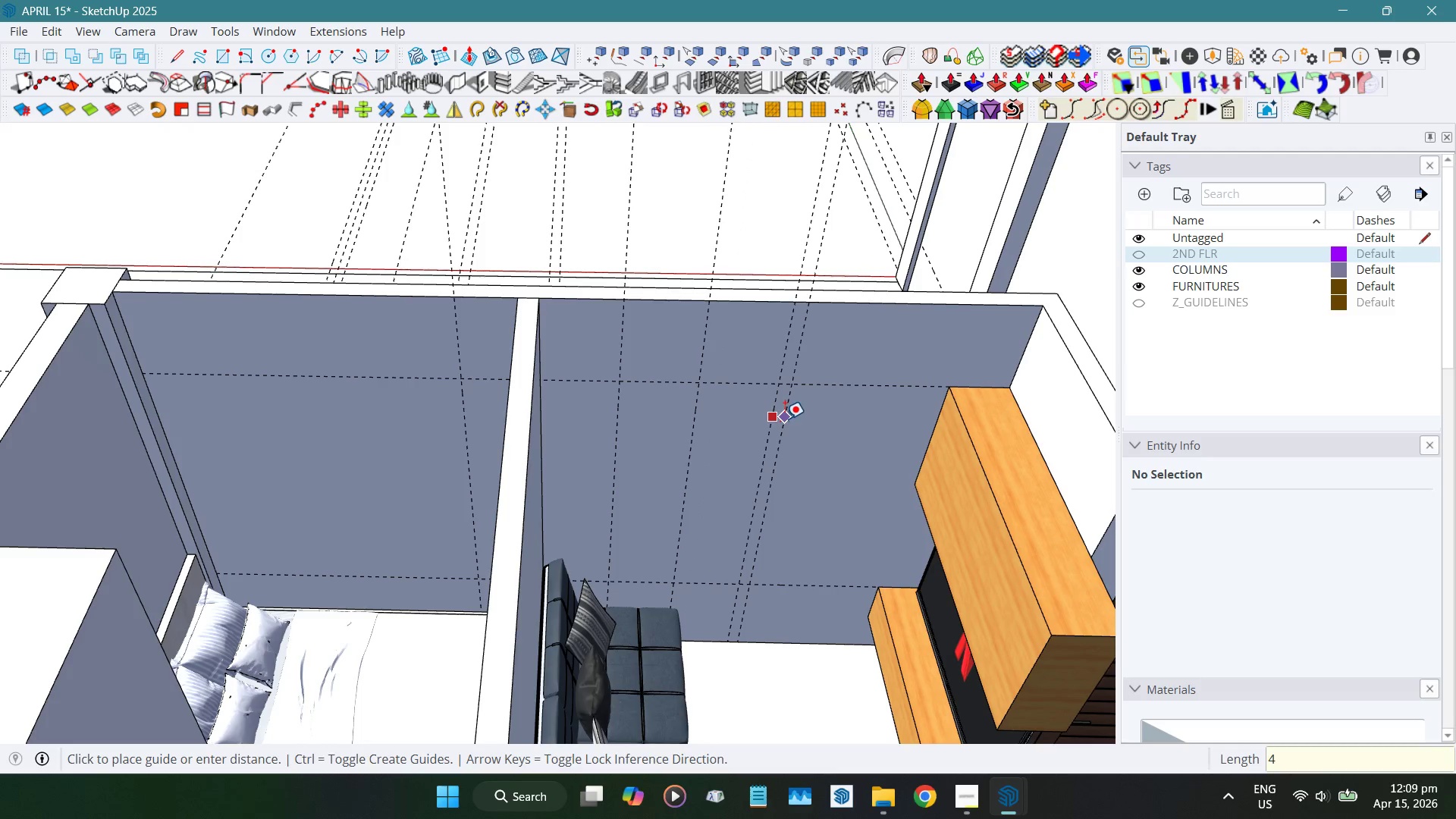 
key(Numpad0)
 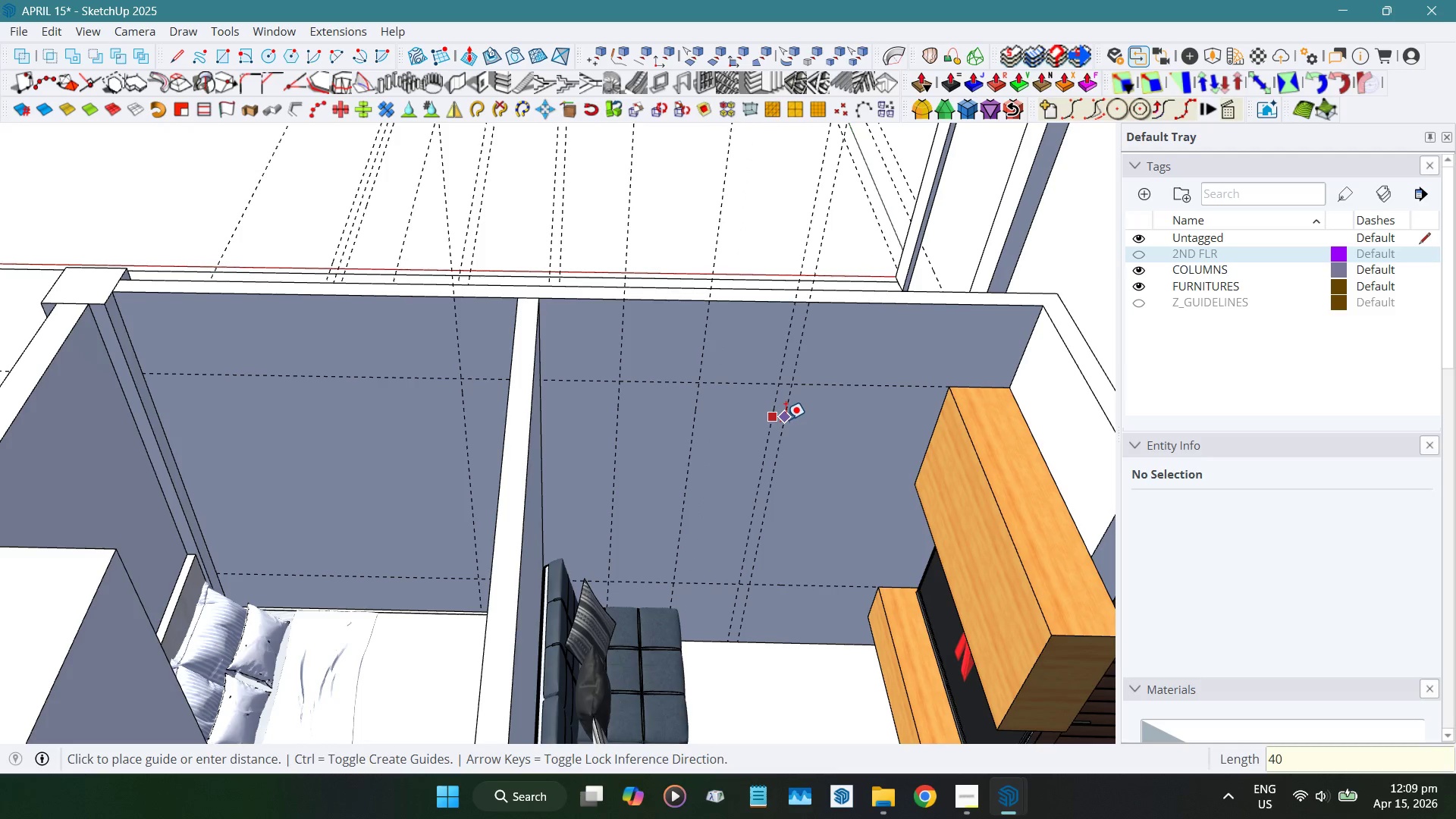 
key(Numpad0)
 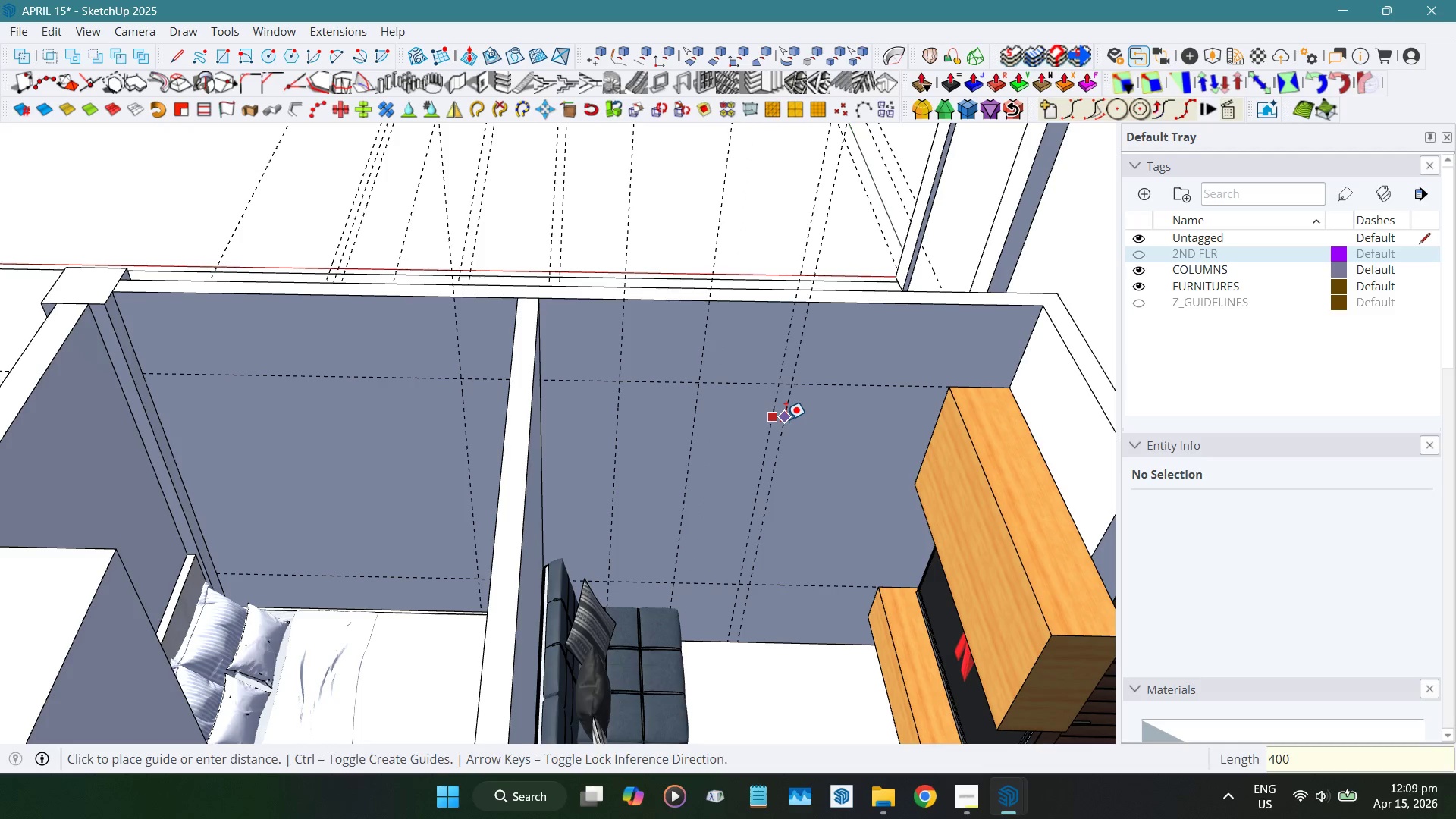 
key(NumpadEnter)
 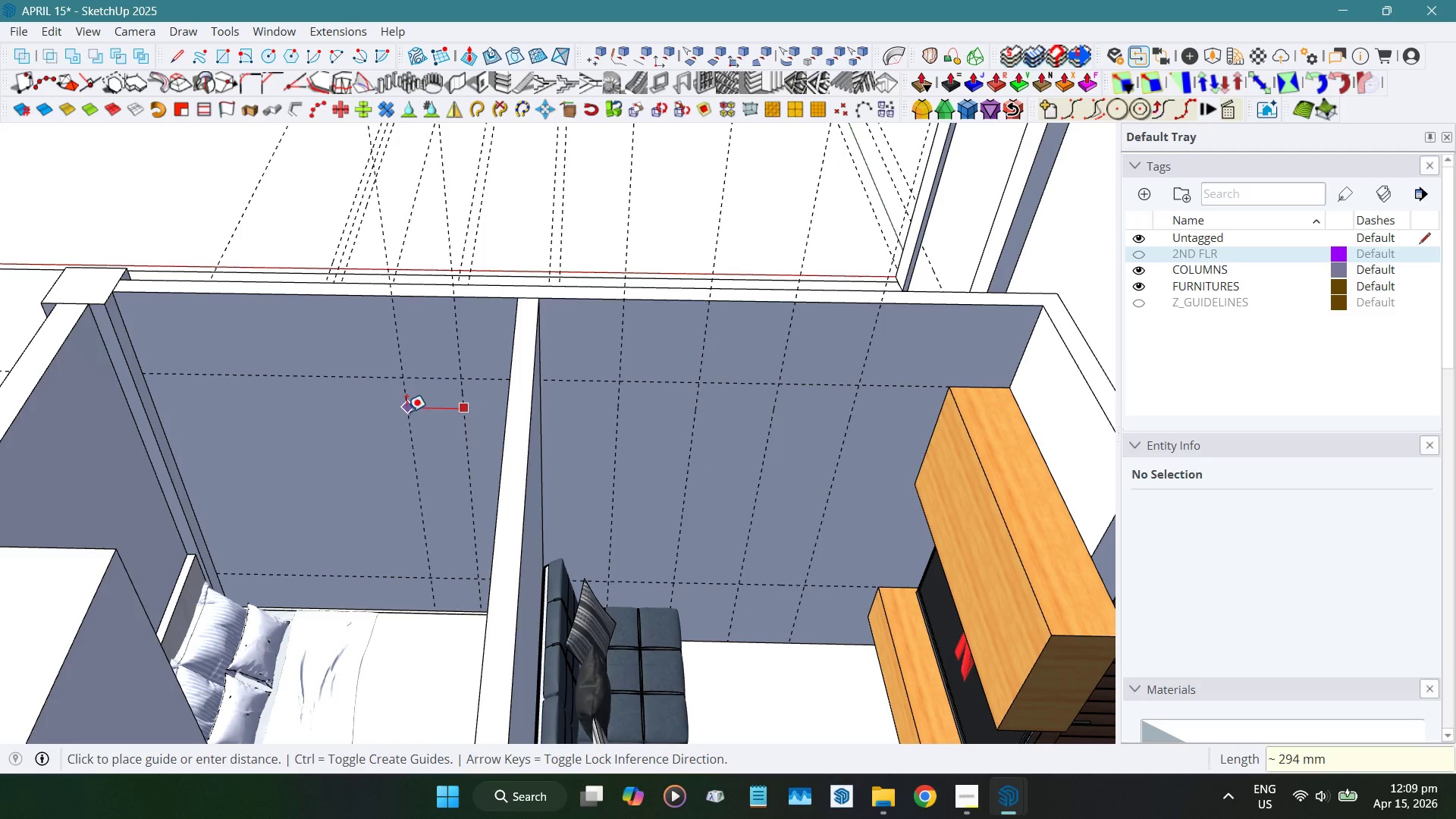 
key(Numpad4)
 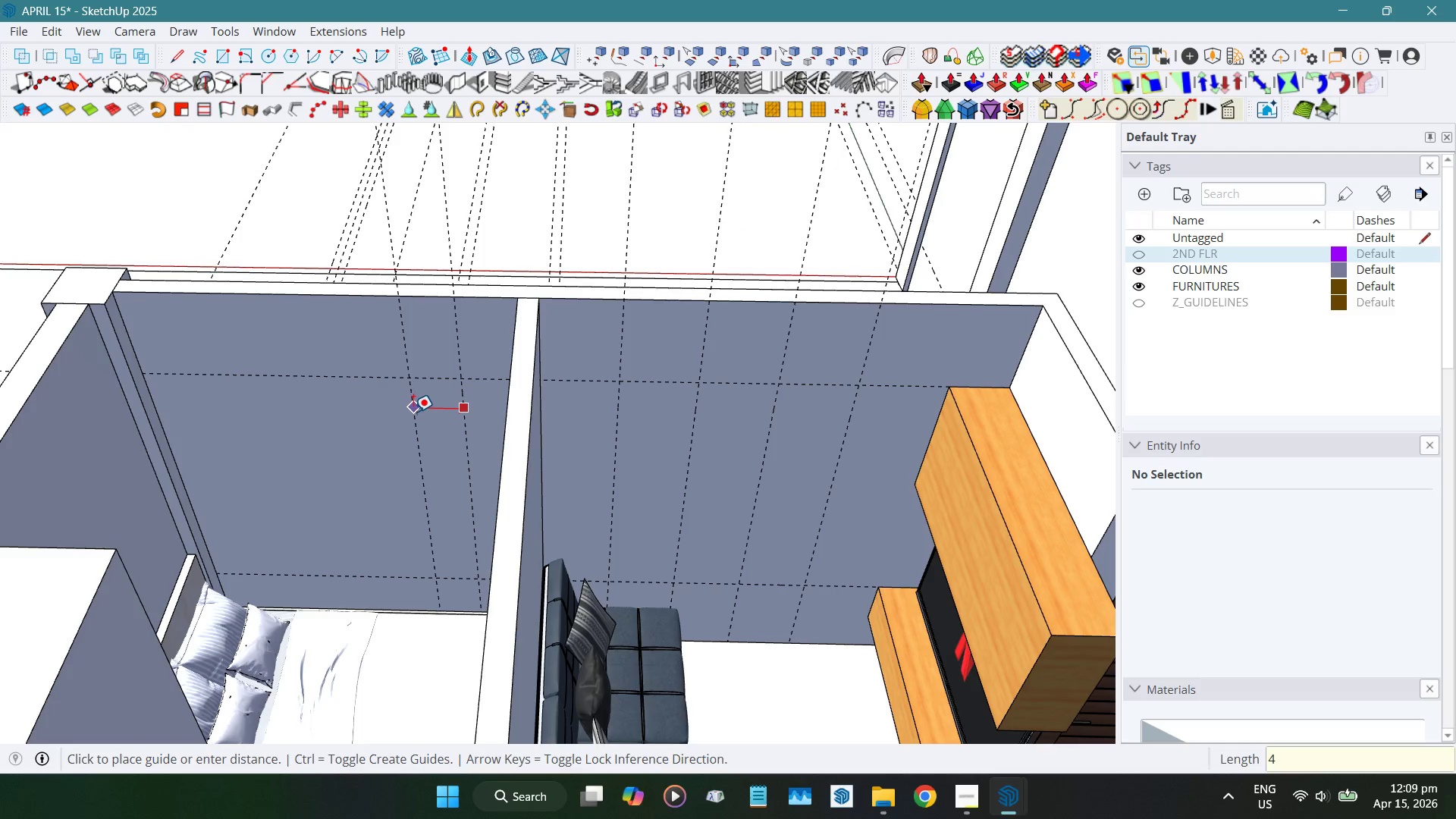 
key(Numpad0)
 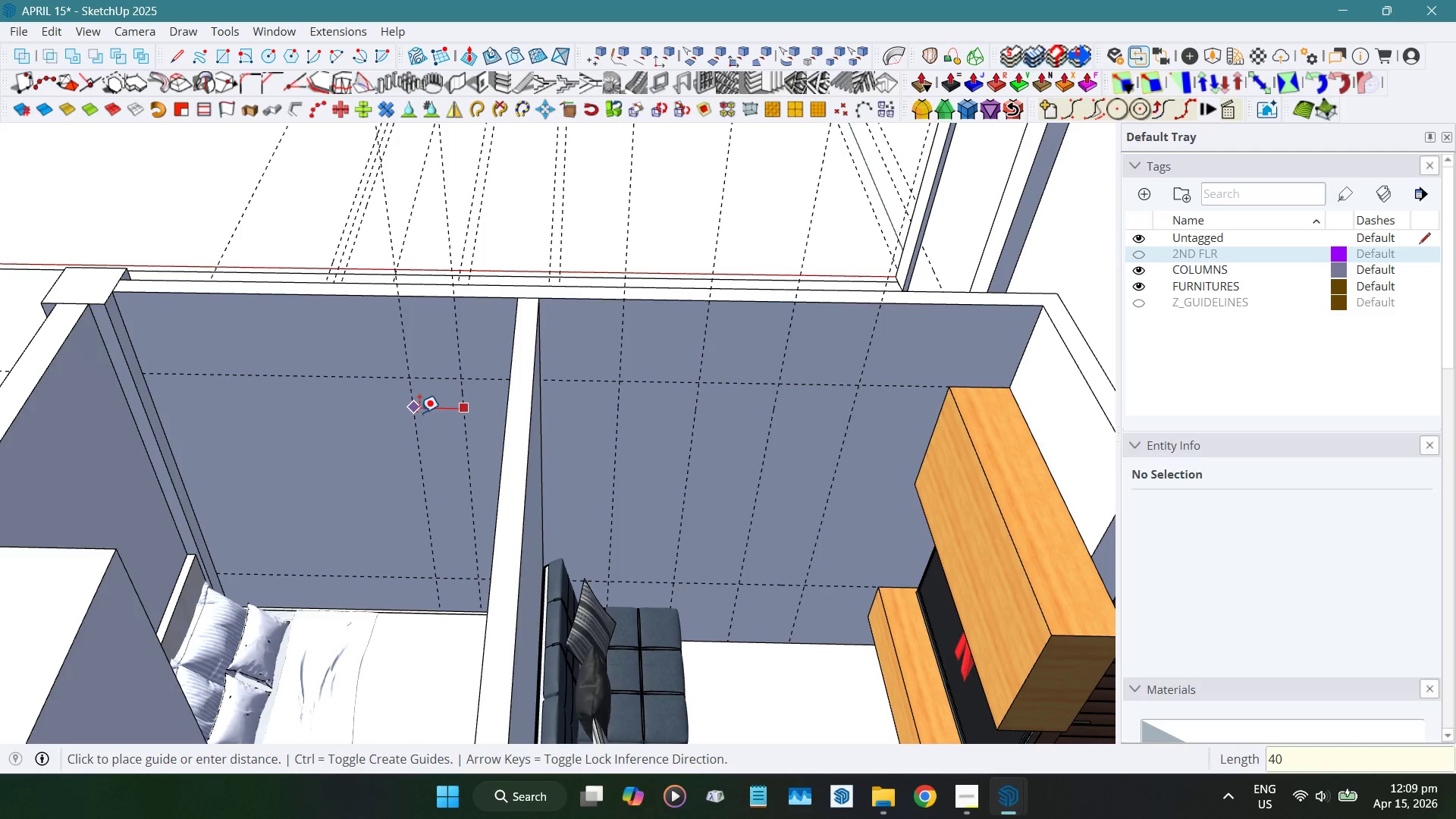 
key(Numpad0)
 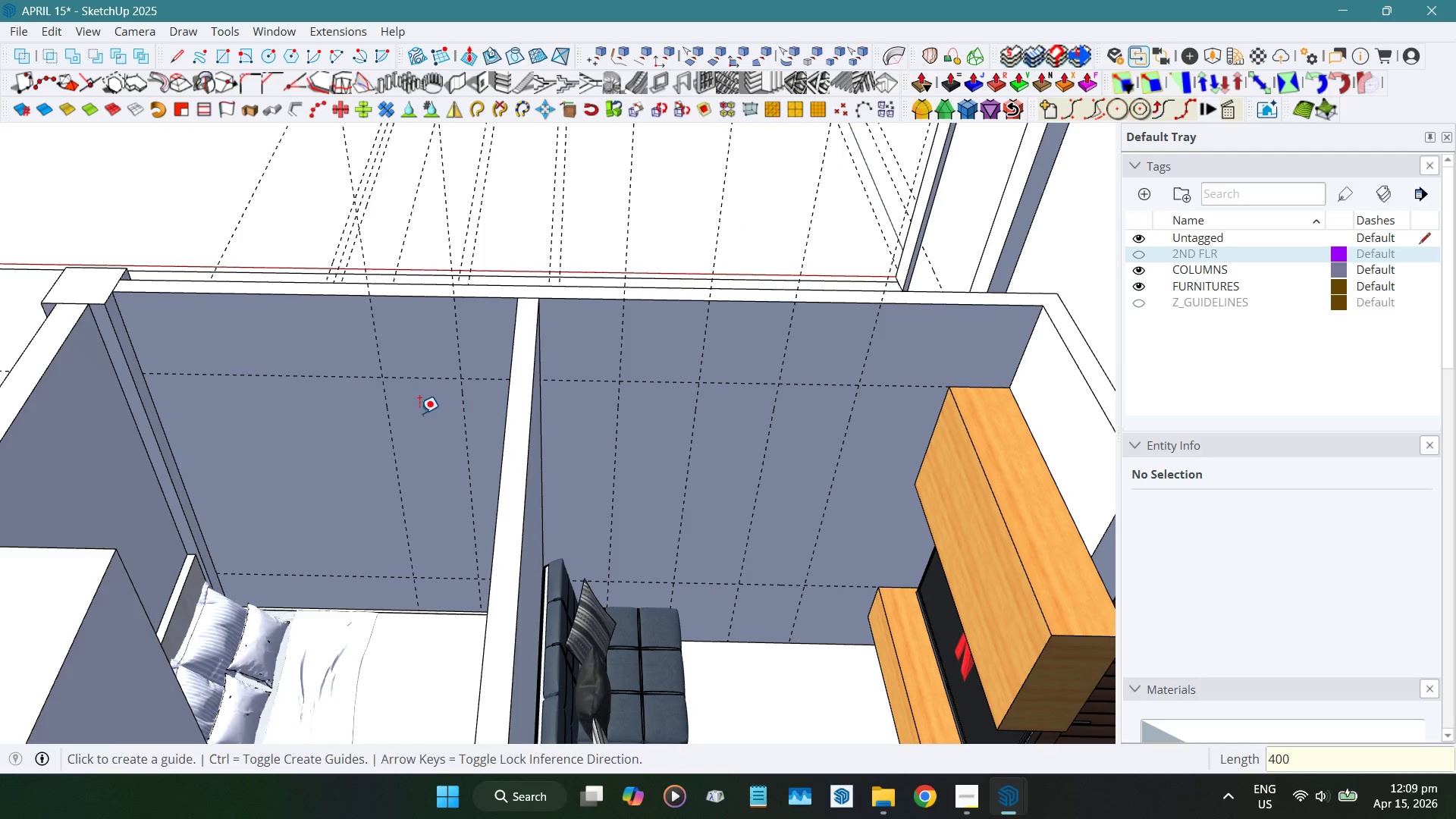 
key(NumpadEnter)
 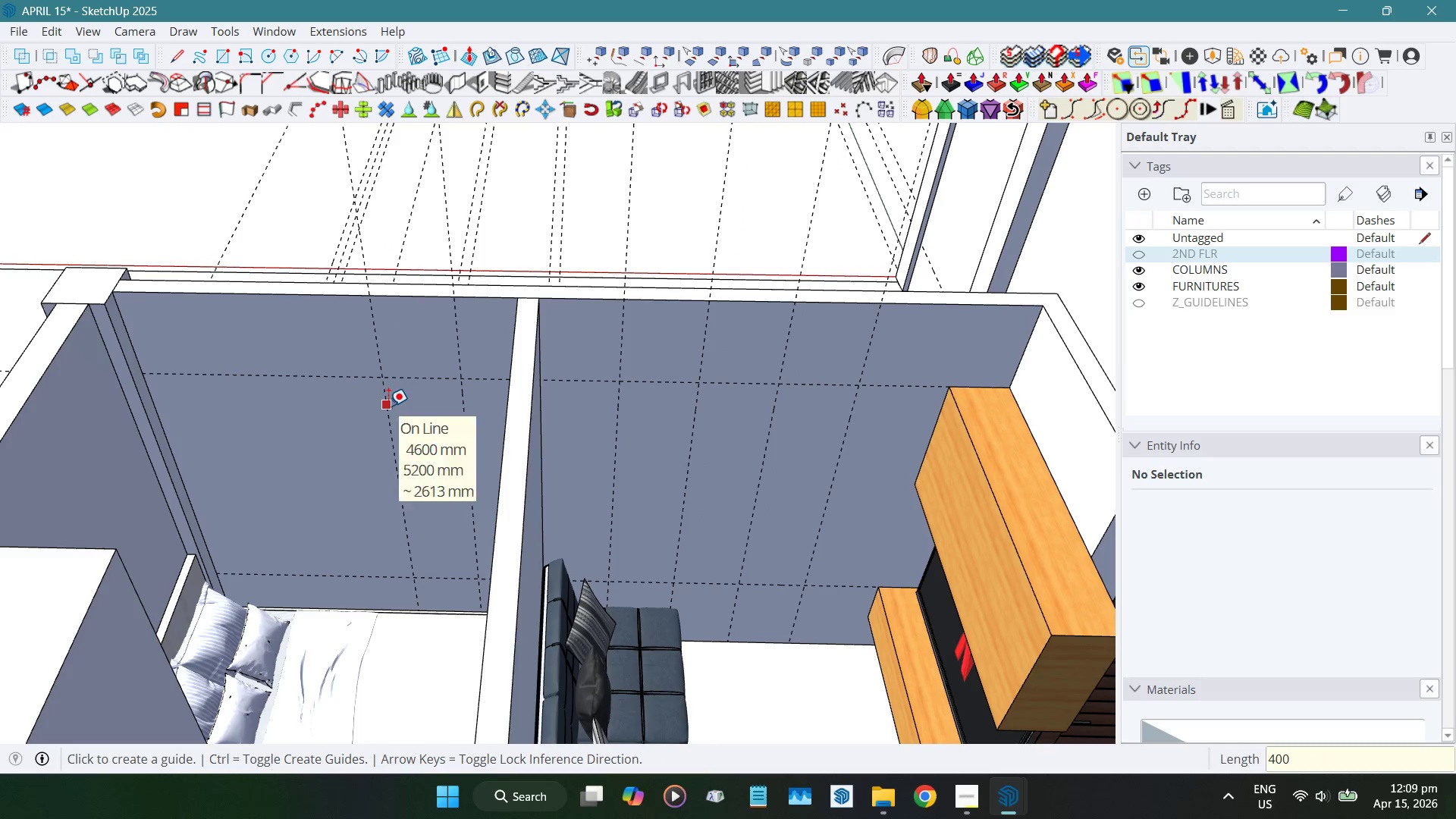 
scroll: coordinate [698, 428], scroll_direction: down, amount: 4.0
 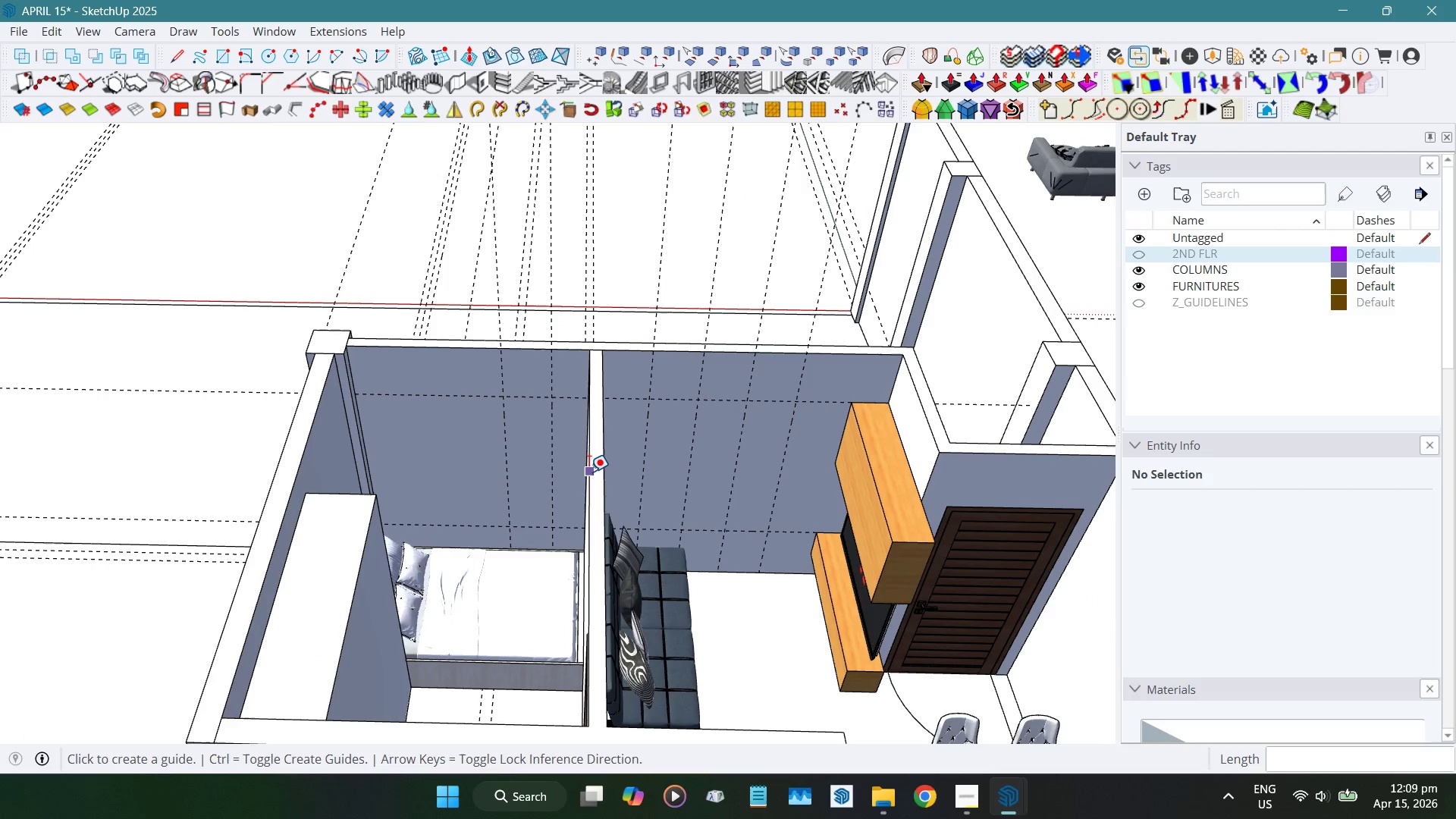 
key(Space)
 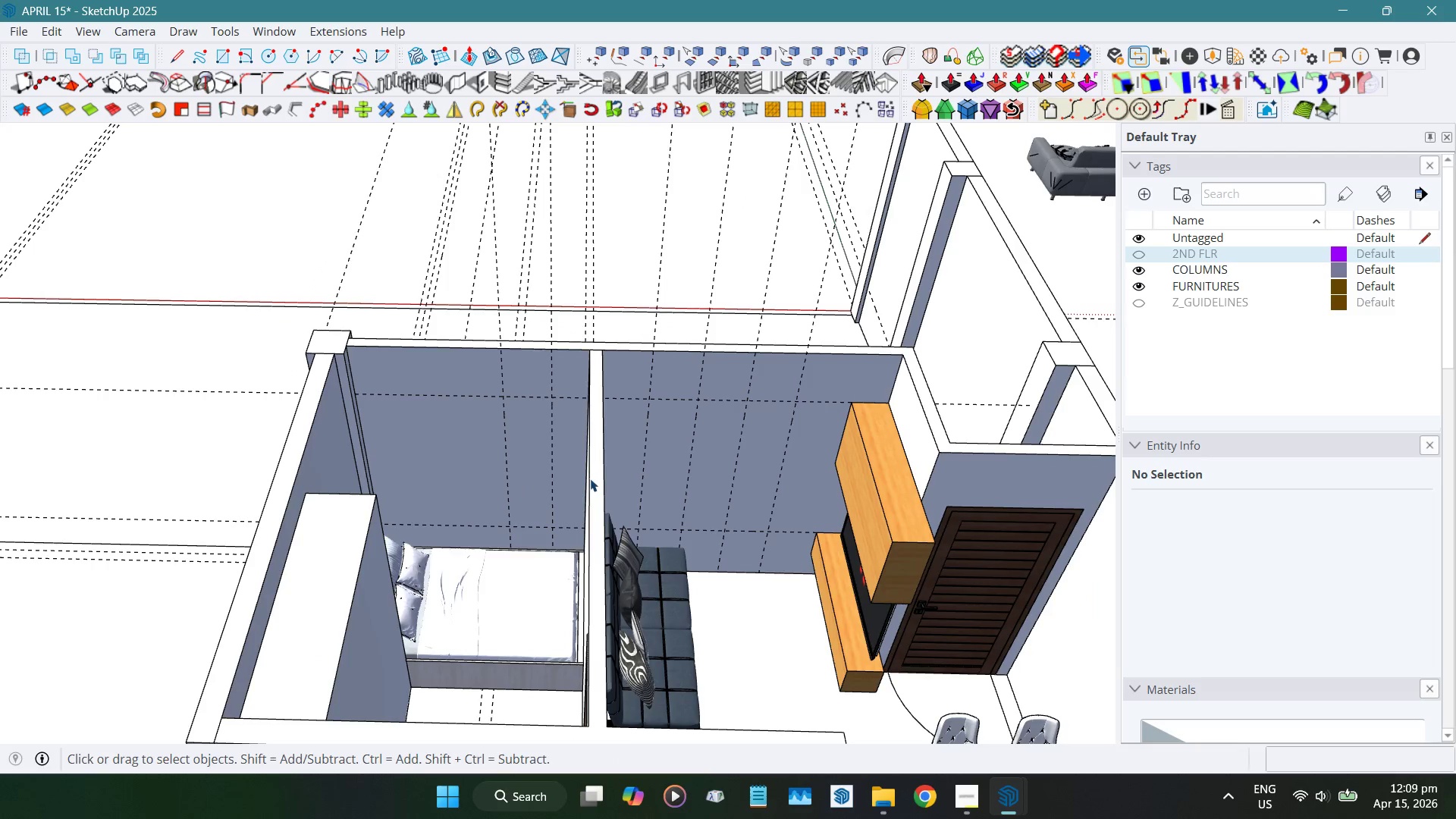 
hold_key(key=ShiftLeft, duration=0.53)
 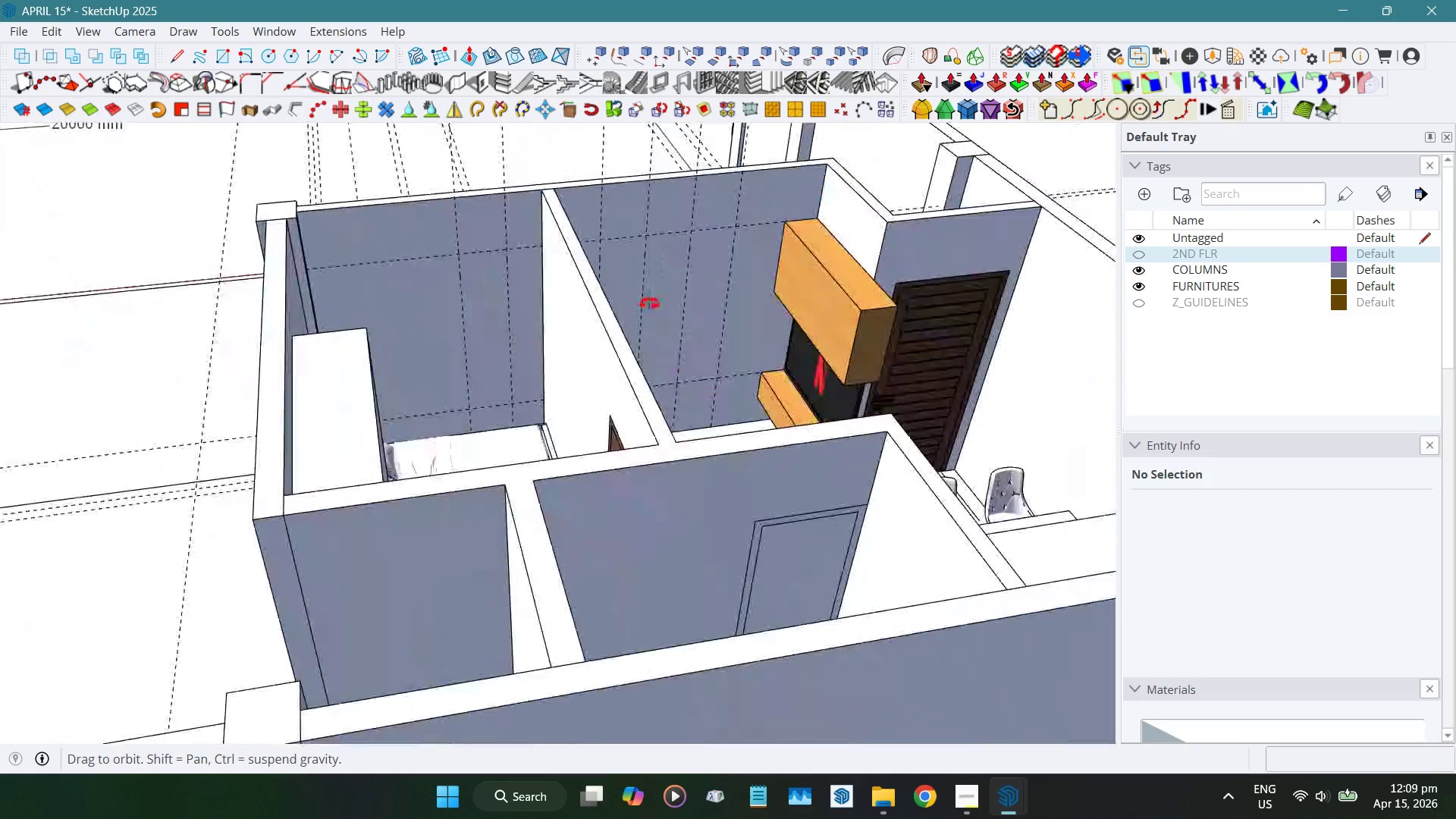 
hold_key(key=ShiftLeft, duration=0.89)
 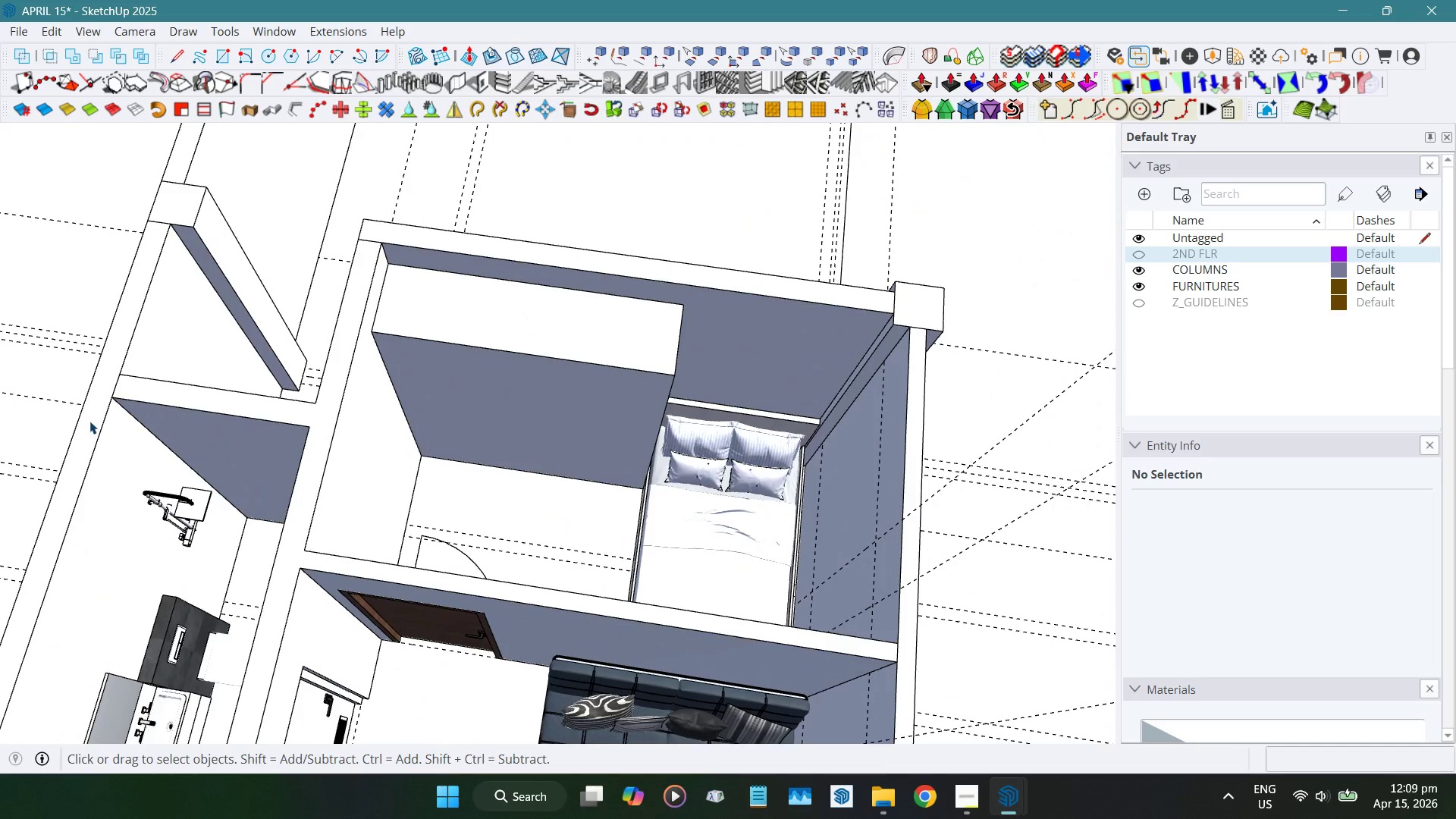 
hold_key(key=ShiftLeft, duration=0.72)
 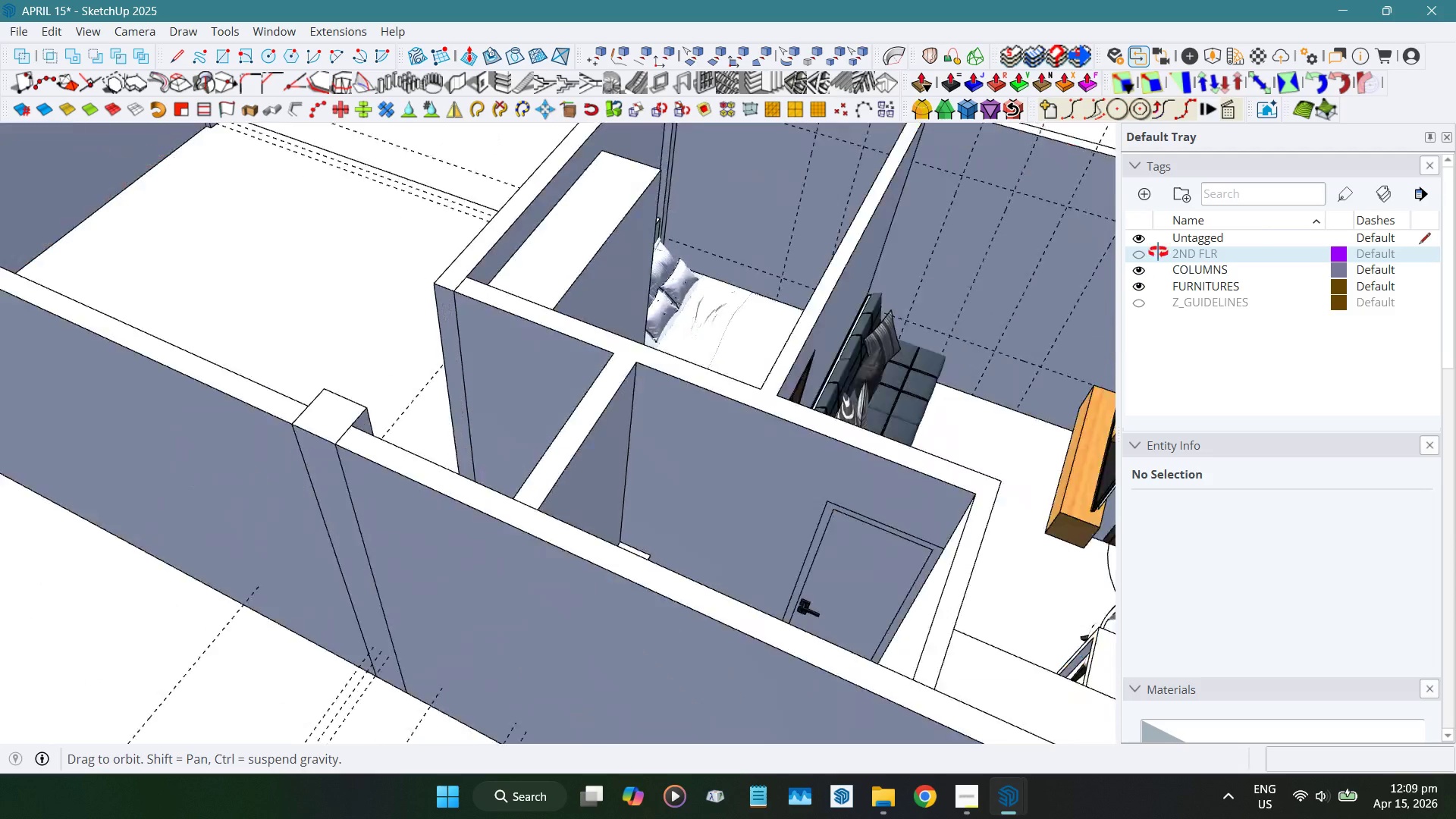 
hold_key(key=ShiftLeft, duration=1.8)
scroll: coordinate [643, 340], scroll_direction: up, amount: 3.0
 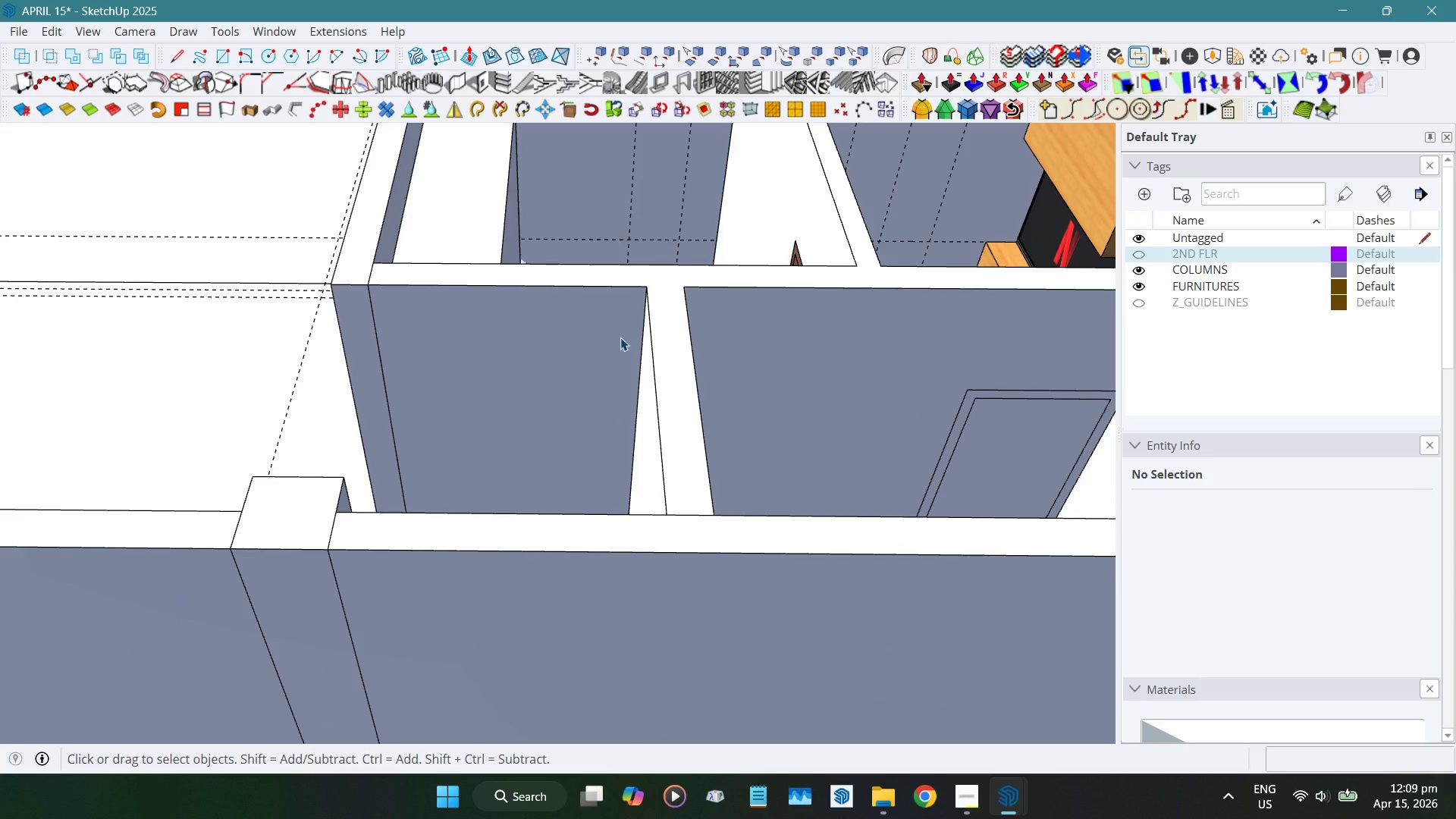 
hold_key(key=ShiftLeft, duration=0.47)
 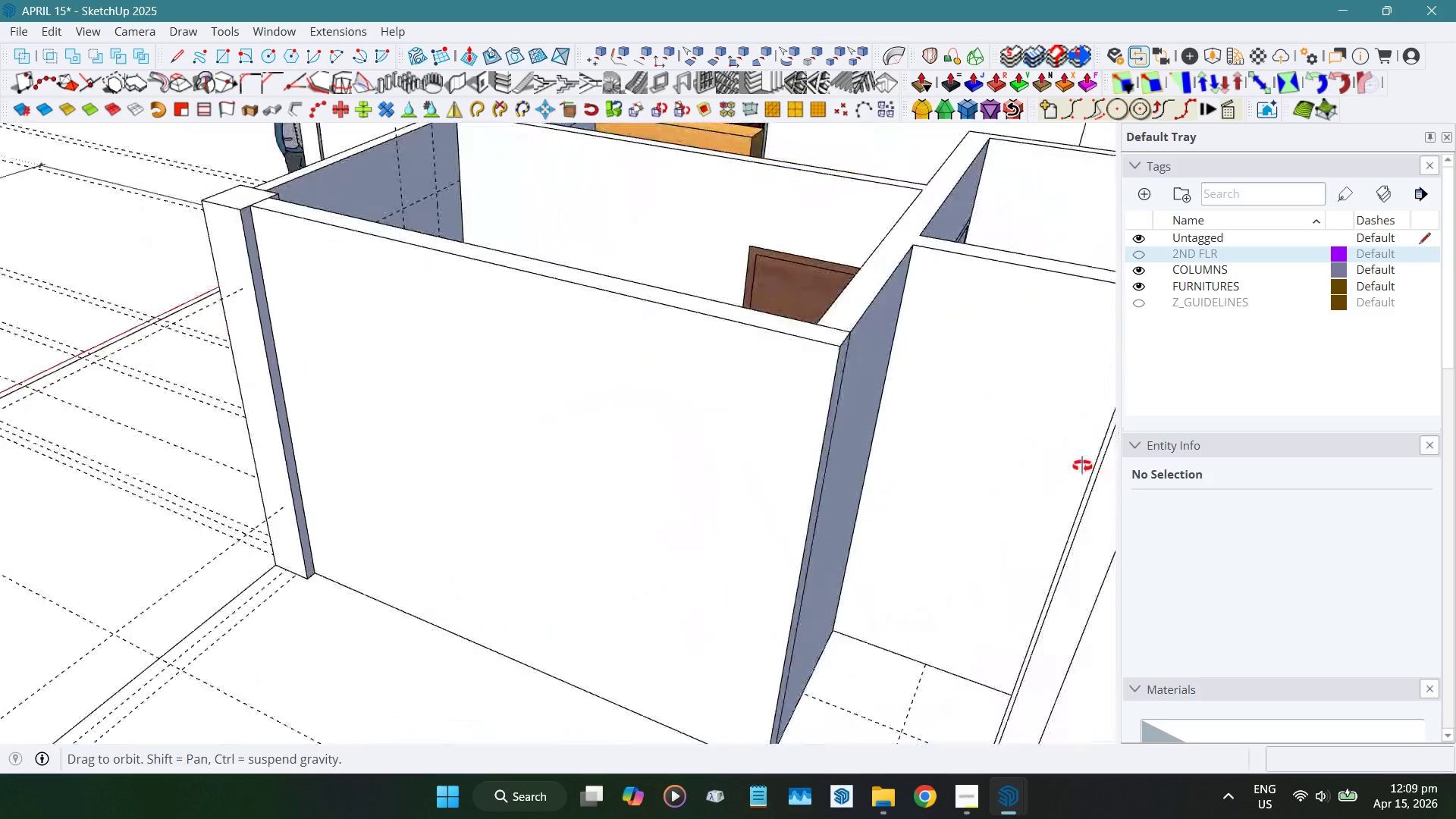 
hold_key(key=ShiftLeft, duration=0.59)
 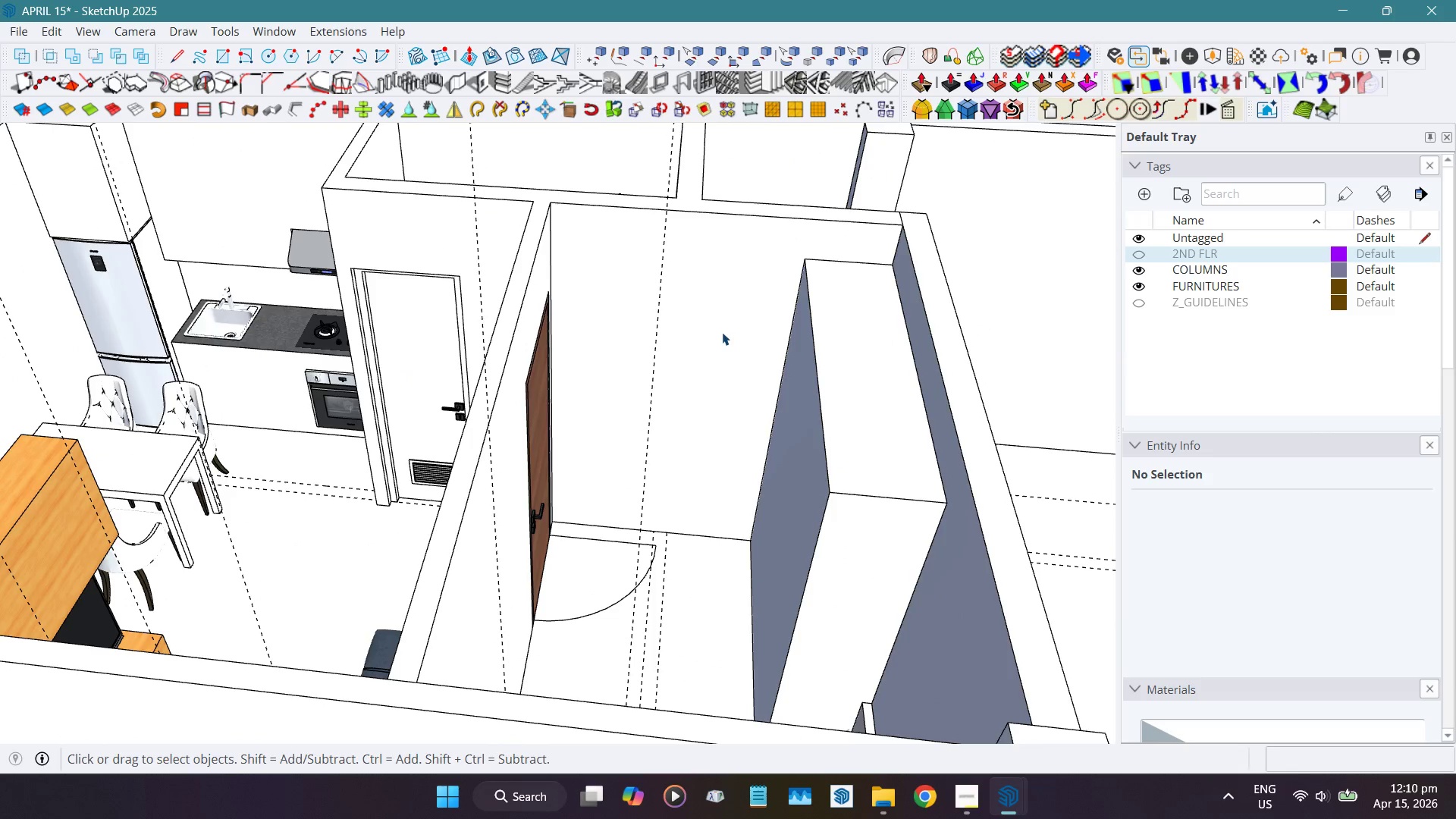 
wait(9.98)
 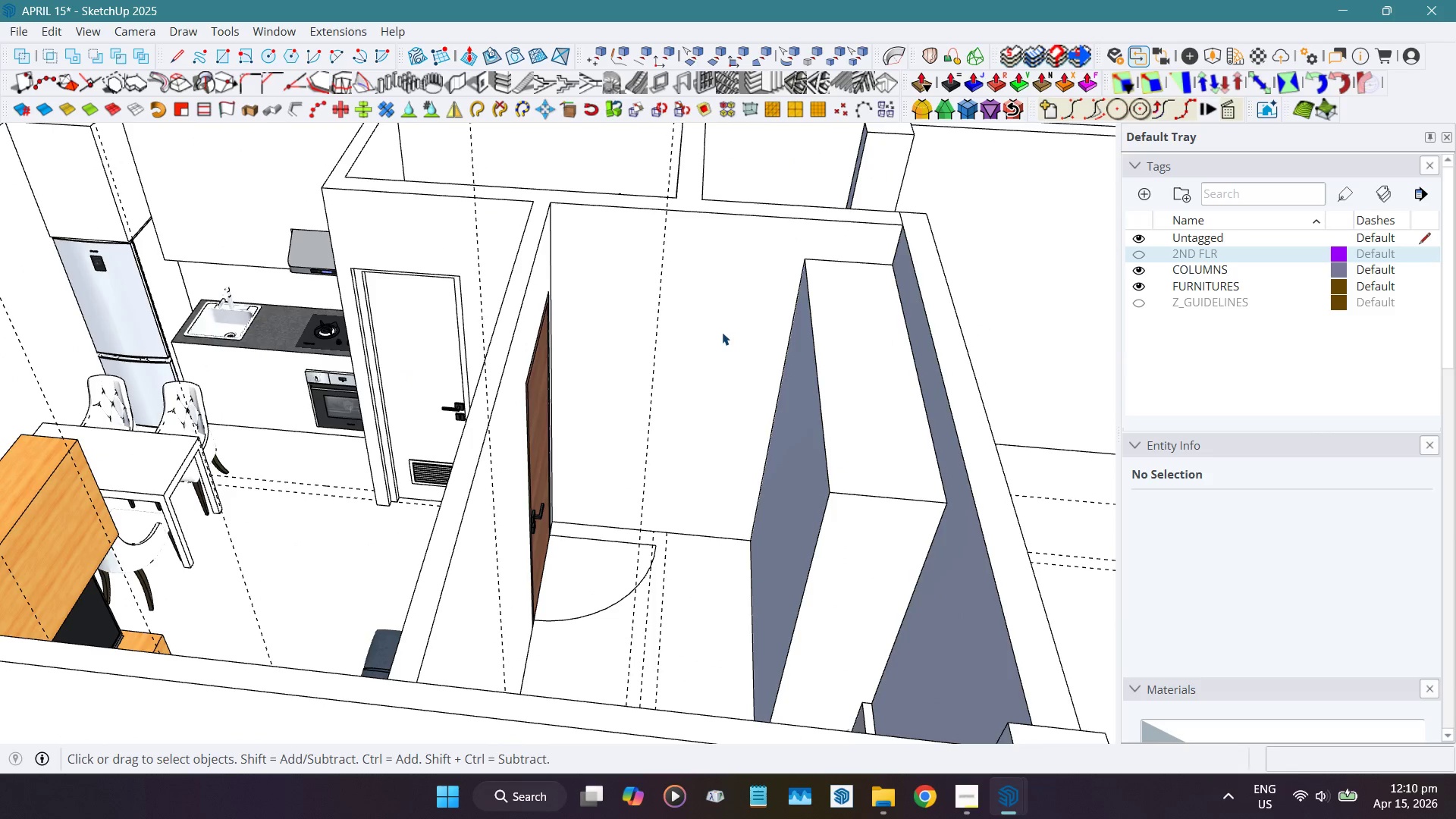 
hold_key(key=ShiftLeft, duration=0.66)
 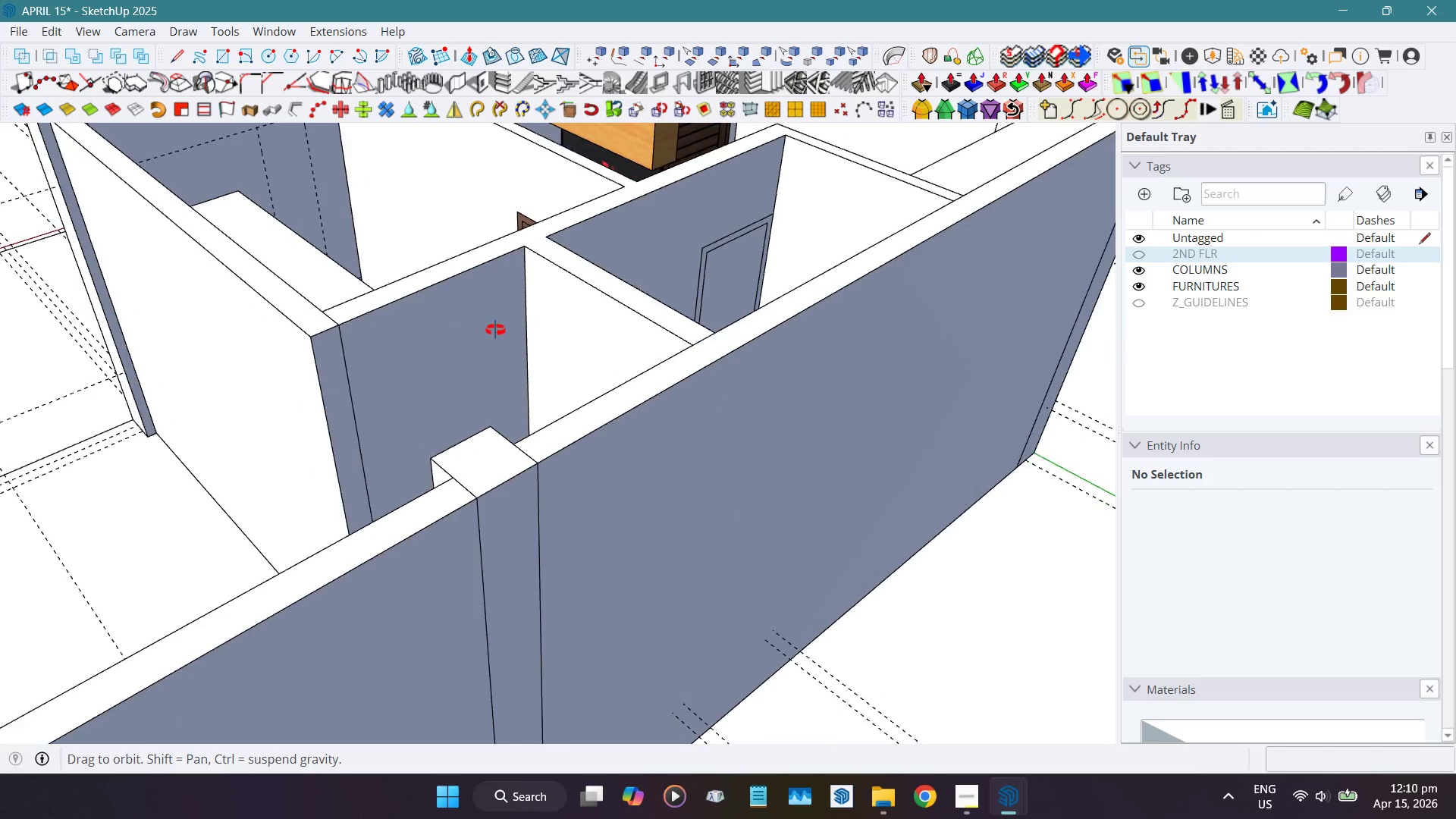 
scroll: coordinate [488, 298], scroll_direction: up, amount: 3.0
 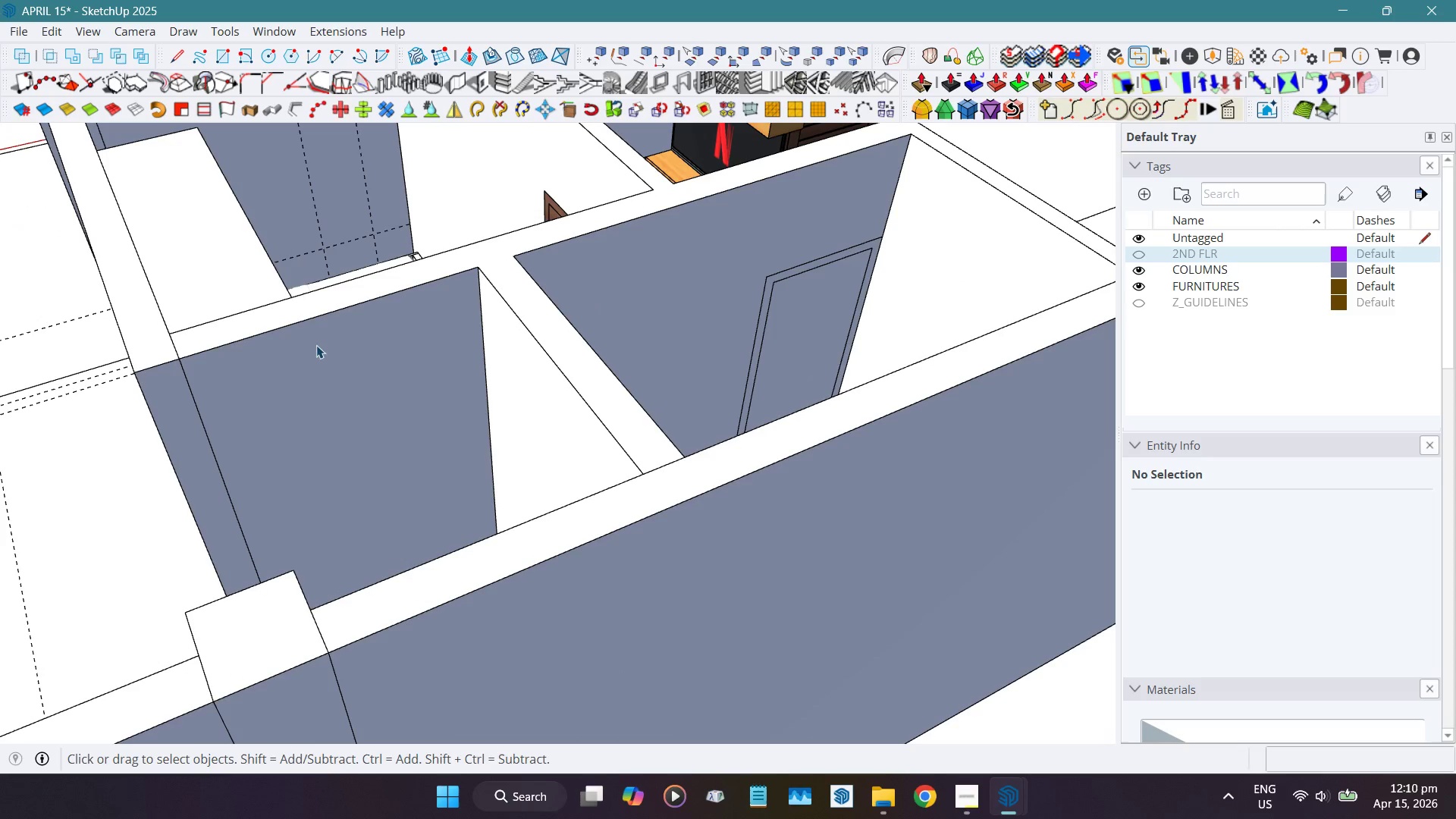 
key(T)
 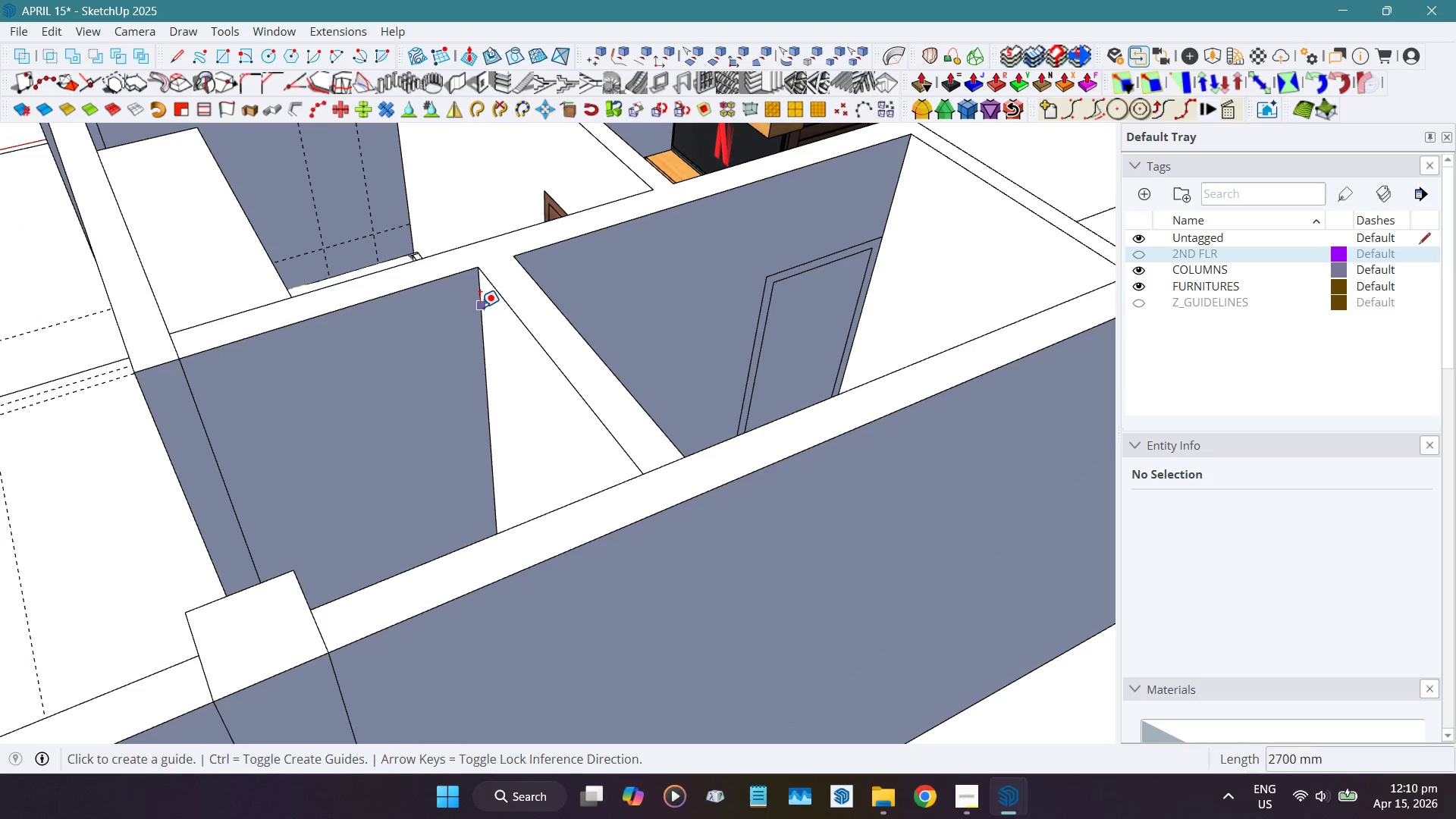 
left_click([480, 307])
 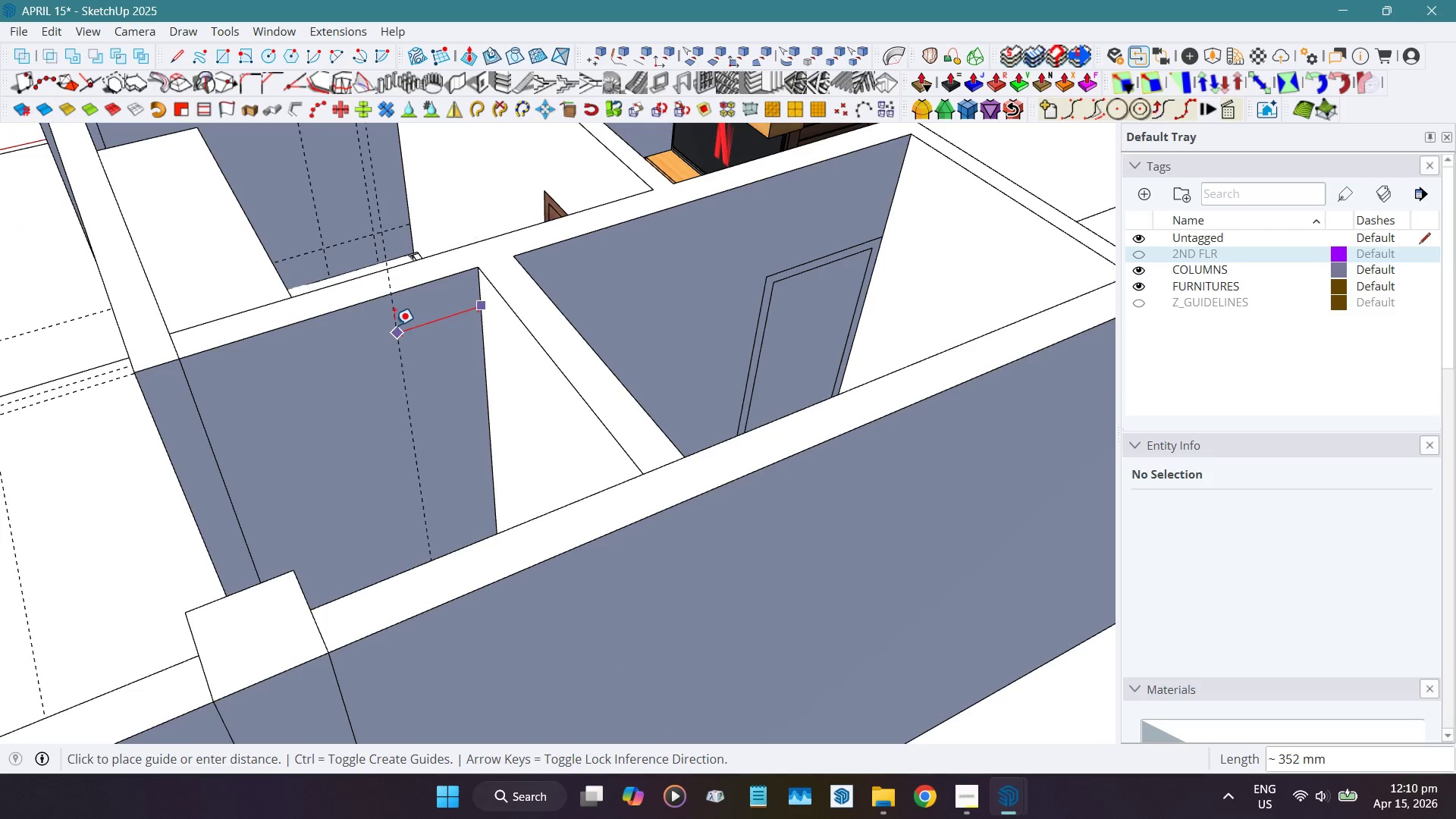 
hold_key(key=ShiftLeft, duration=1.5)
 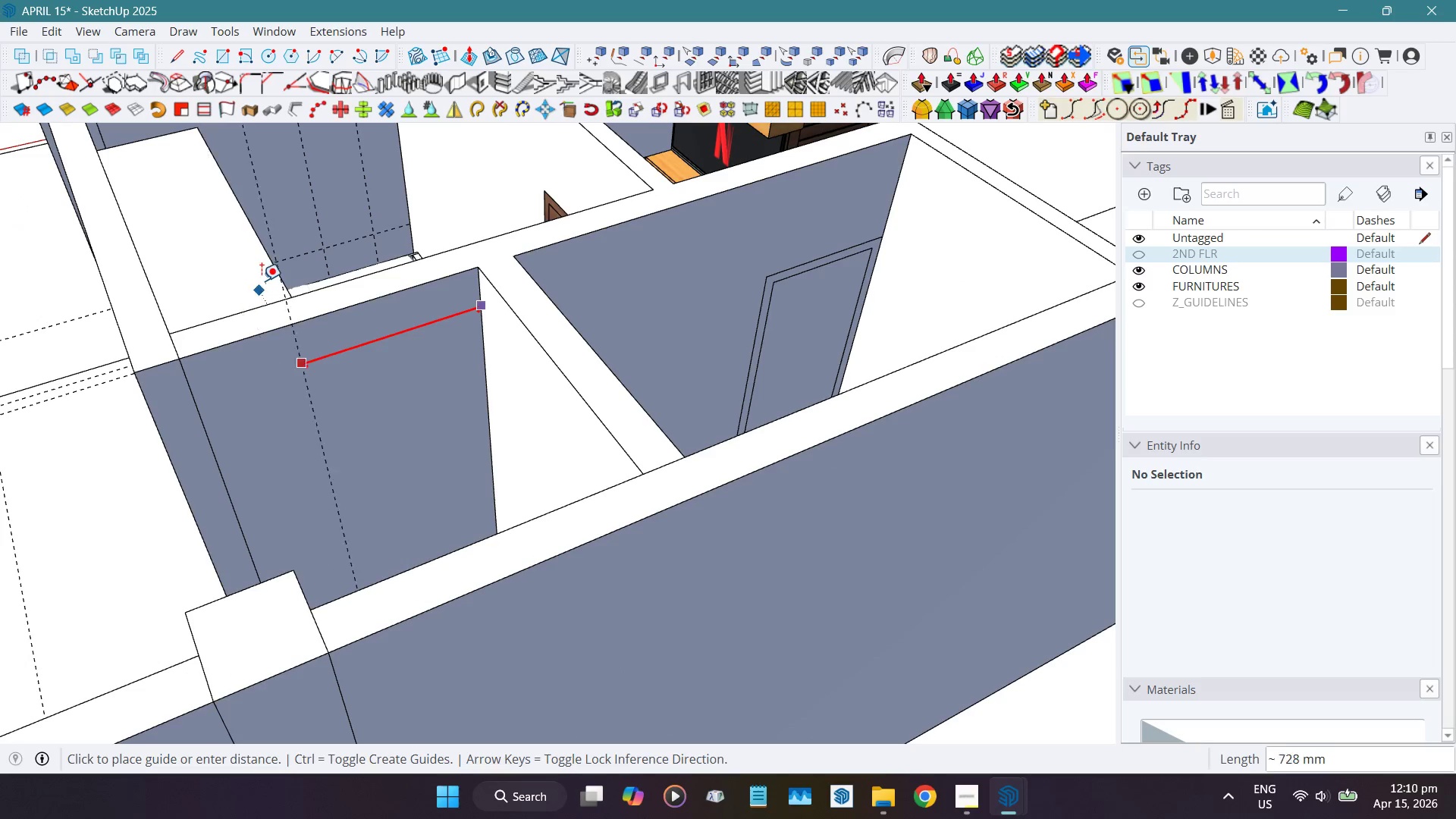 
hold_key(key=ShiftLeft, duration=1.5)
 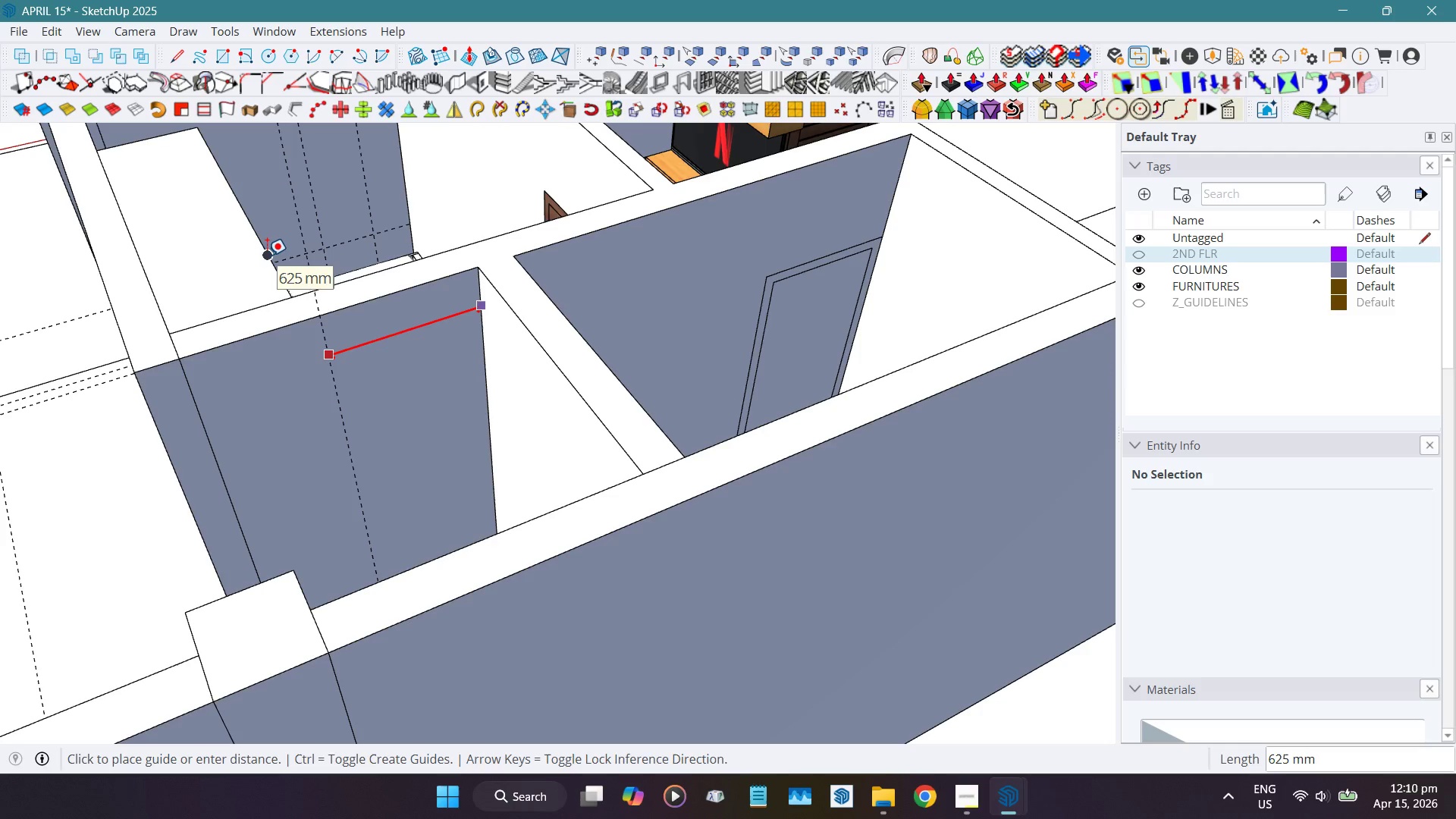 
hold_key(key=ShiftLeft, duration=1.33)
 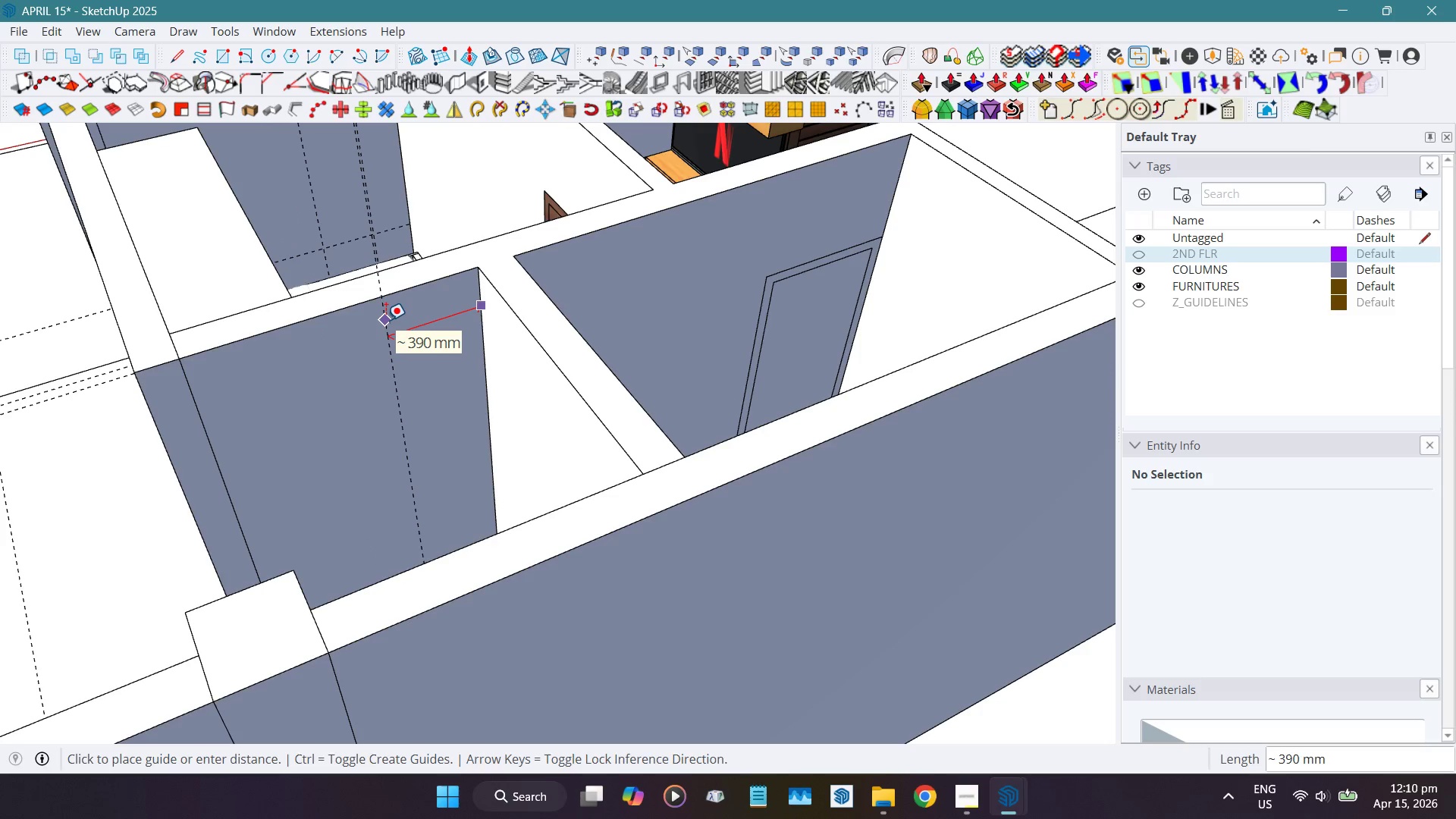 
key(Numpad6)
 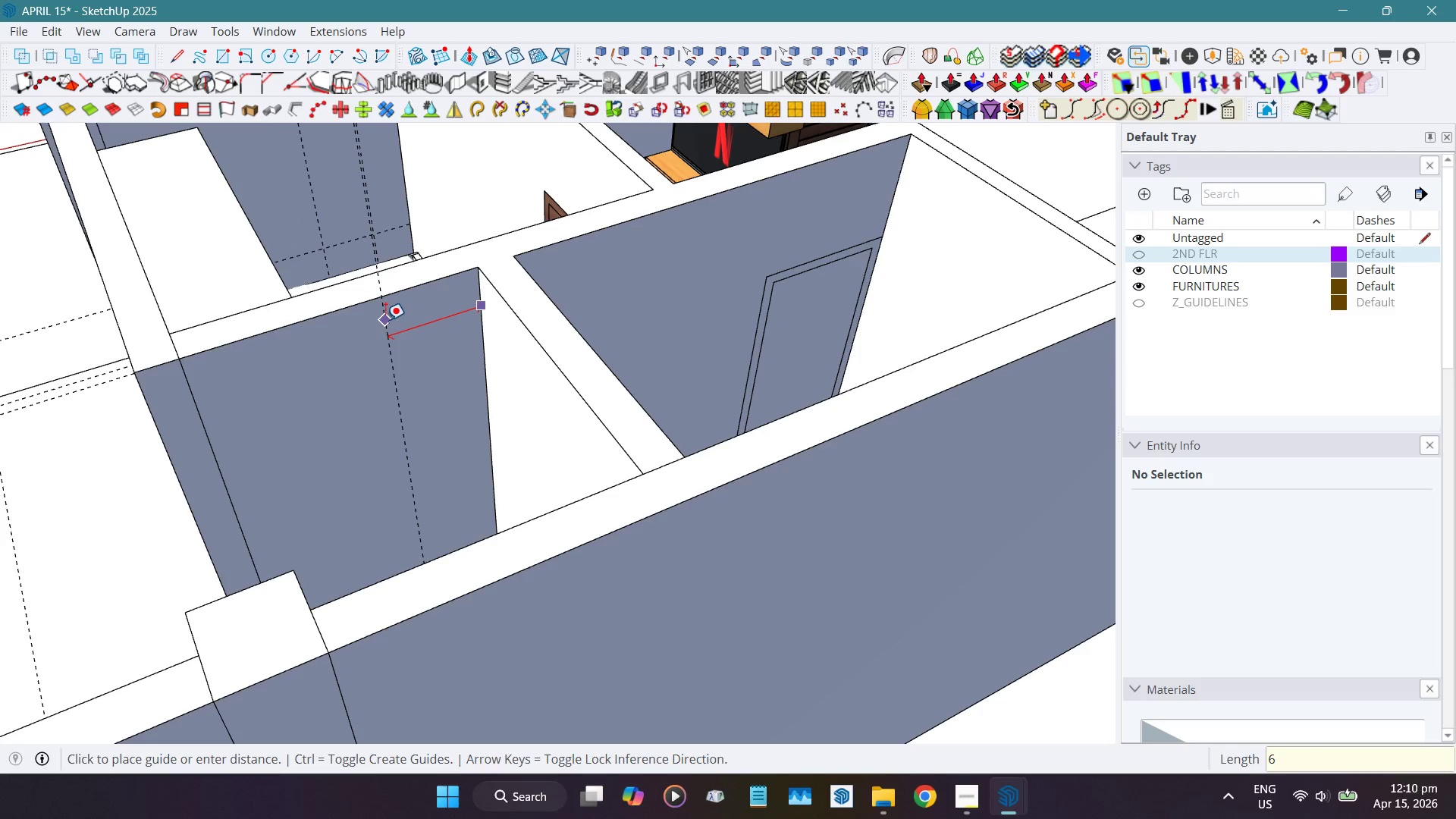 
key(Numpad0)
 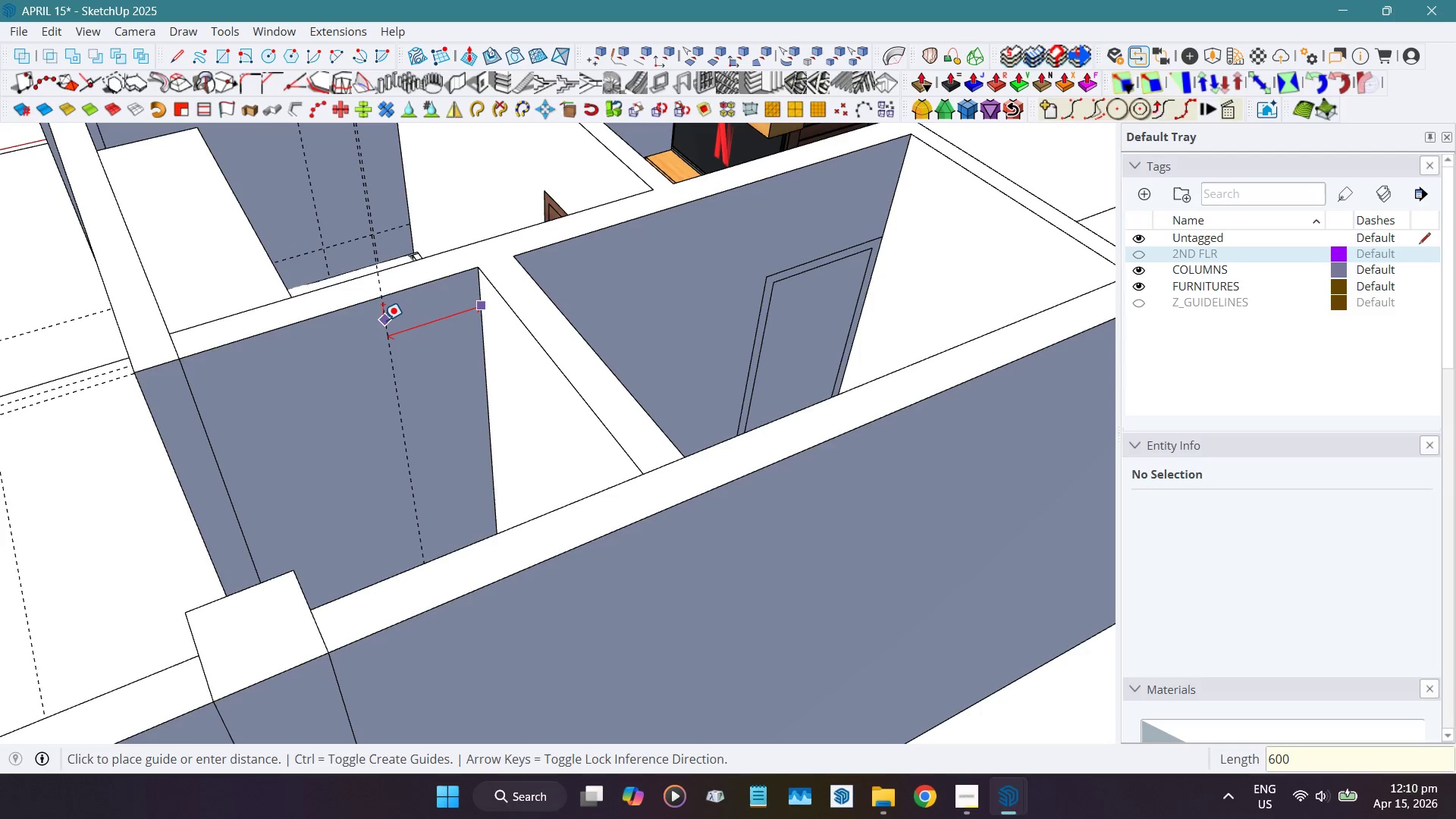 
key(Numpad0)
 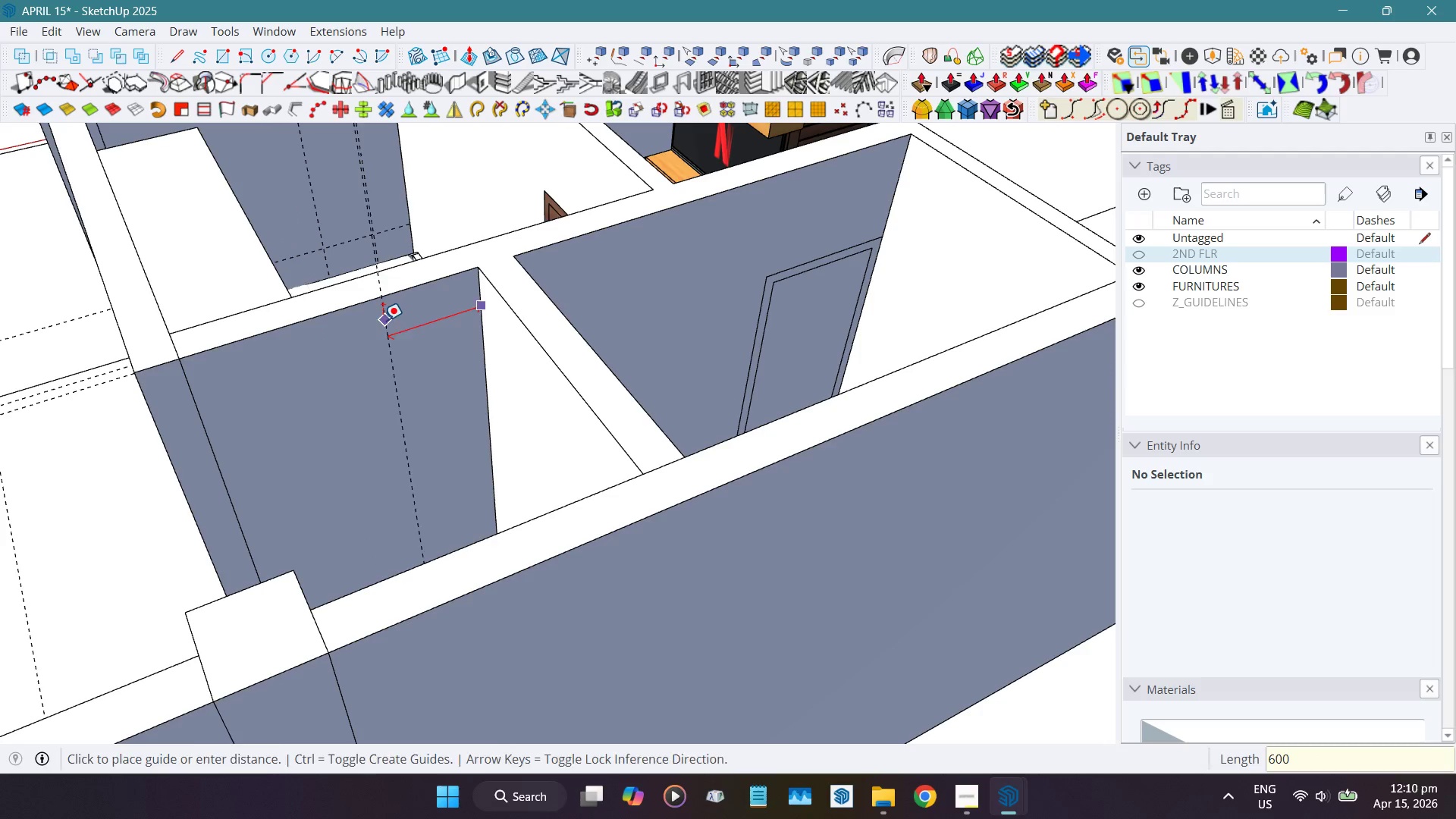 
key(NumpadEnter)
 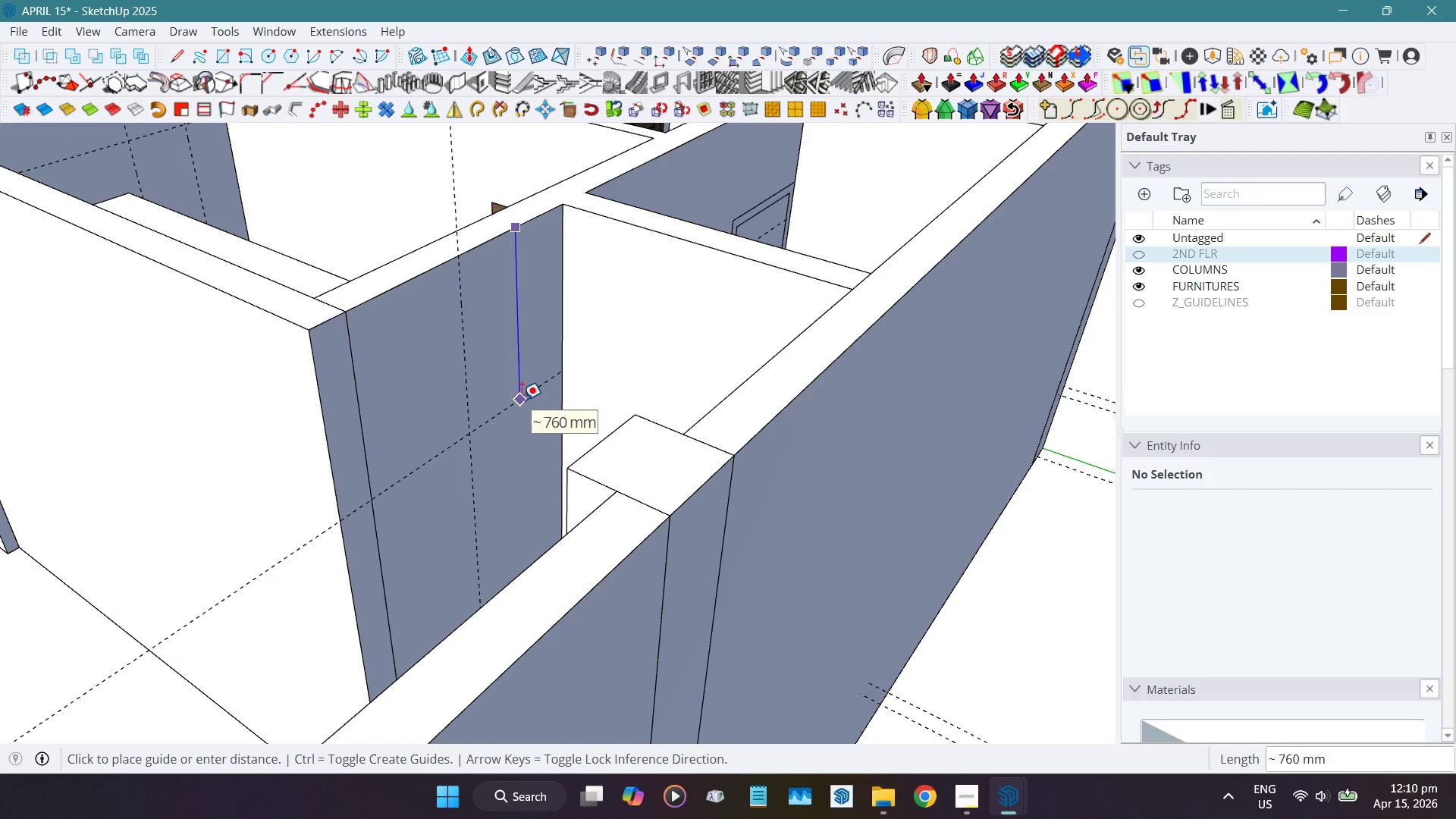 
key(Numpad8)
 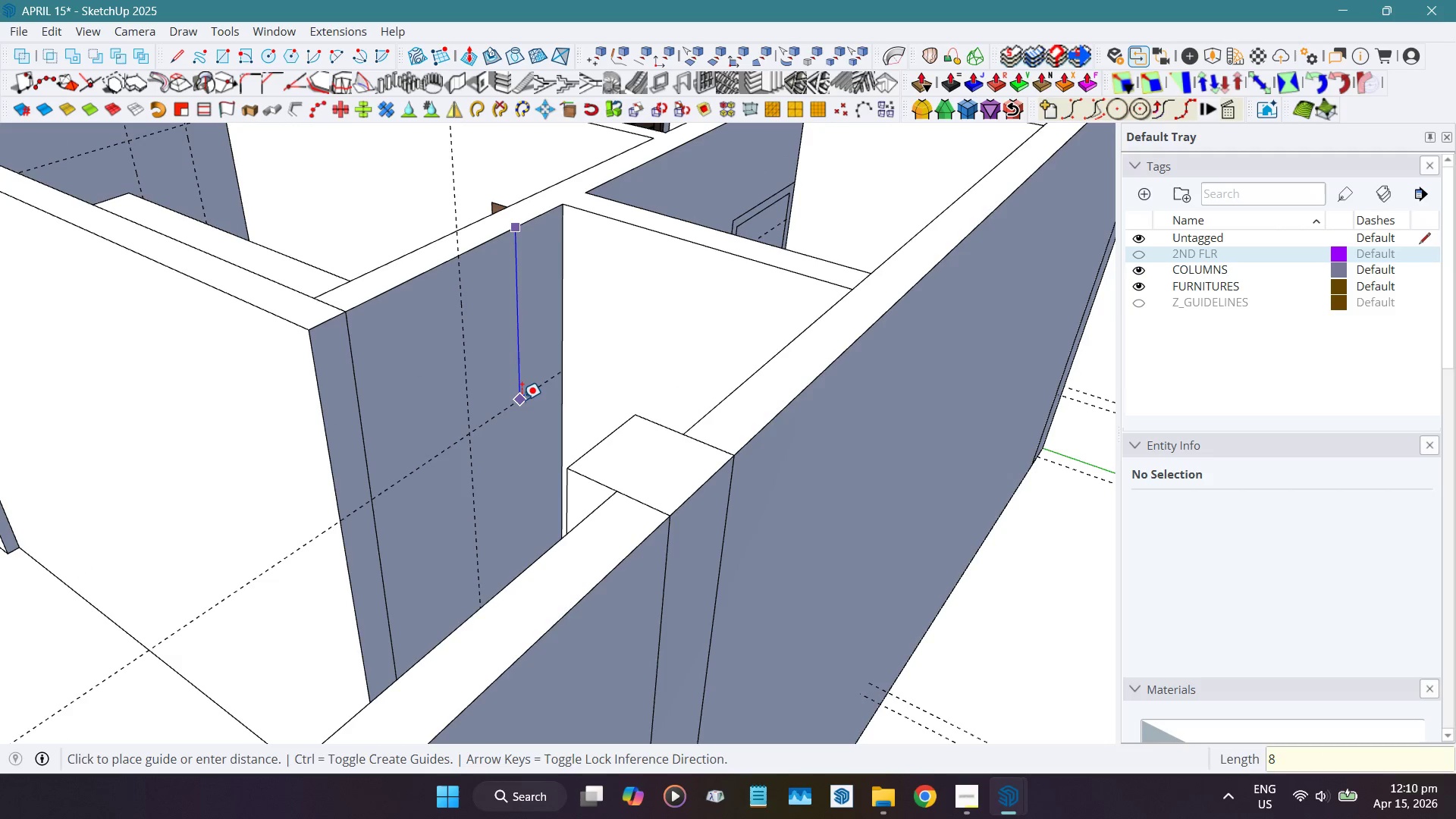 
key(Numpad0)
 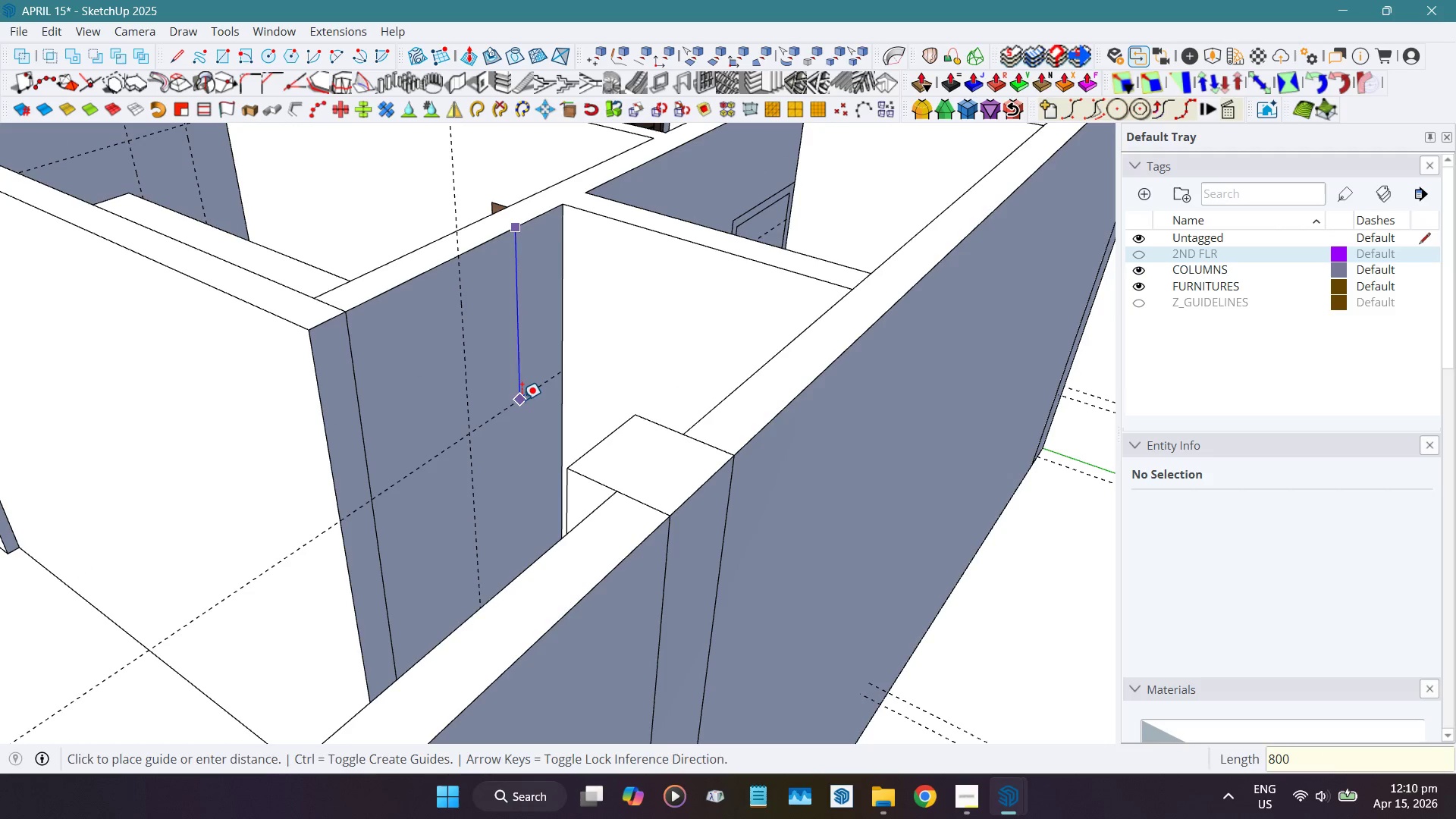 
key(Numpad0)
 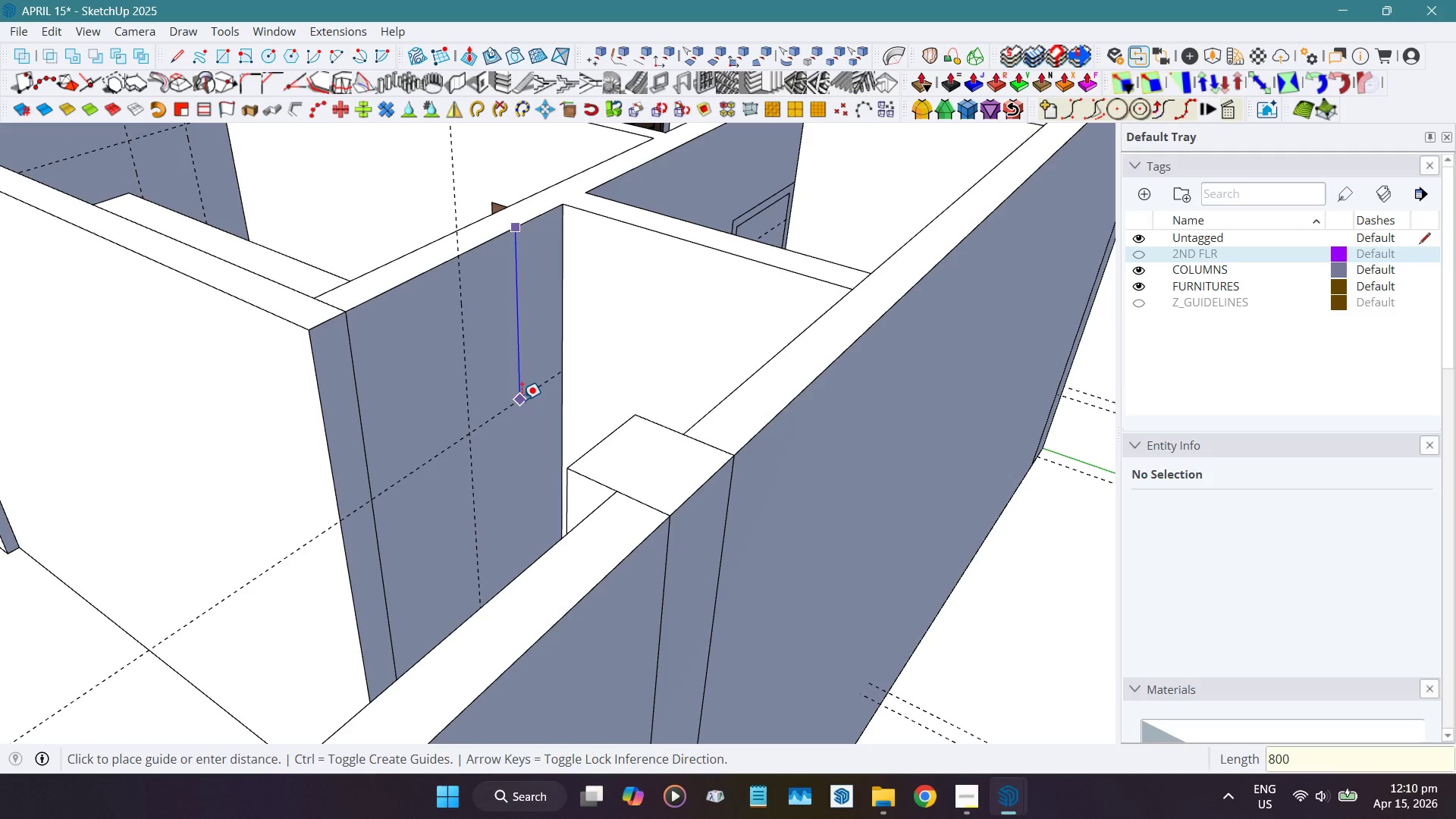 
key(NumpadEnter)
 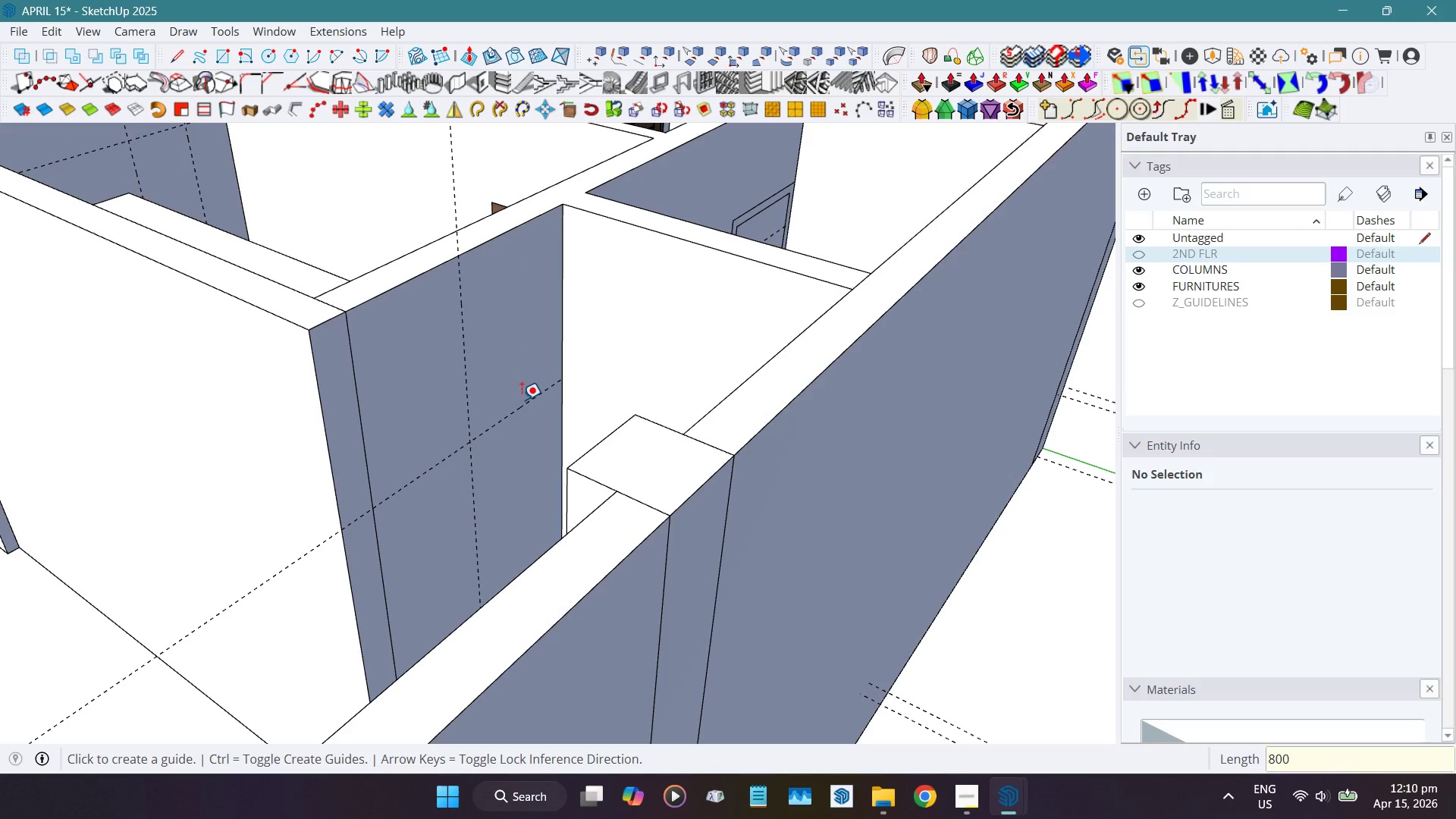 
key(Space)
 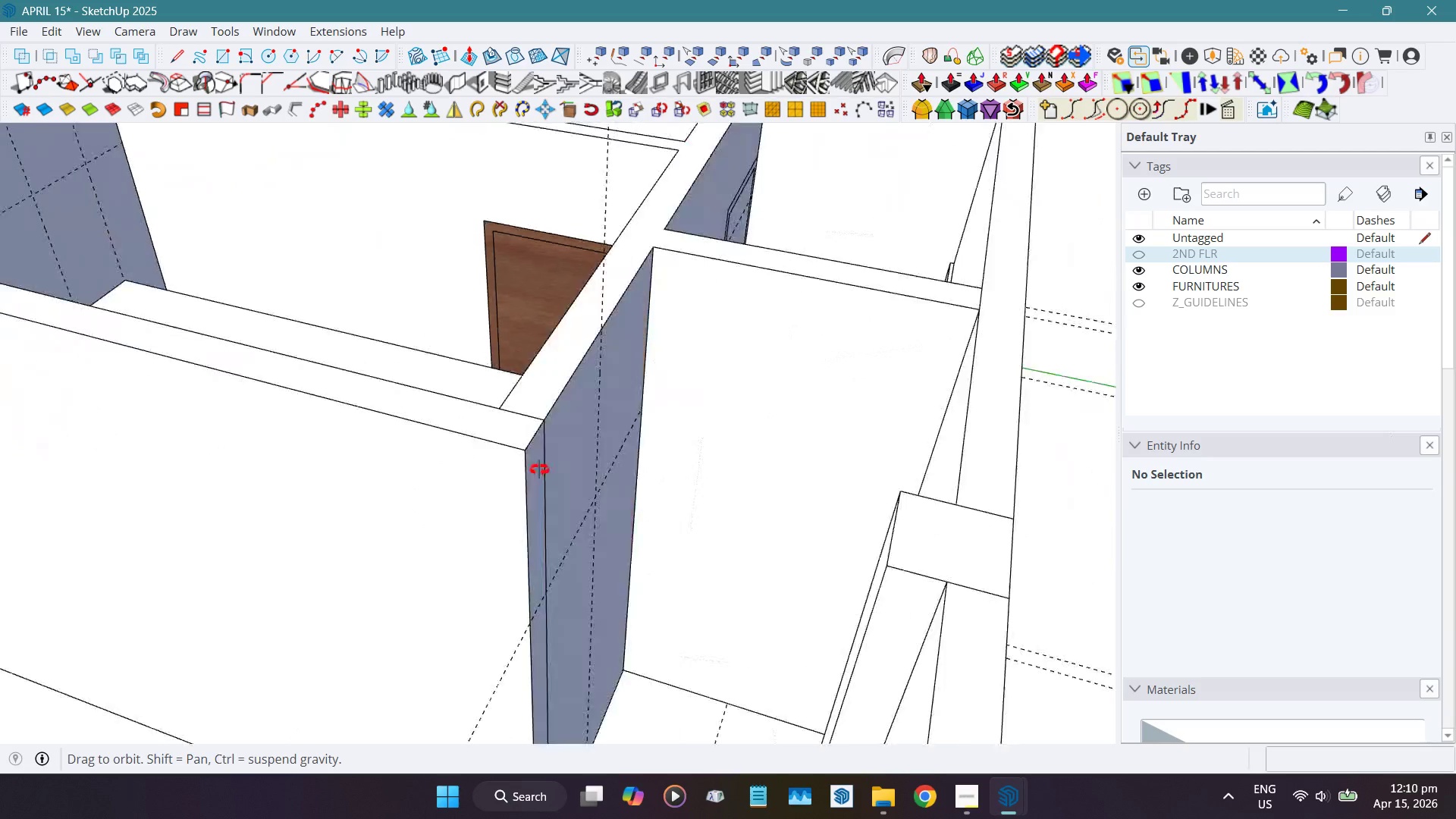 
hold_key(key=ShiftLeft, duration=0.48)
 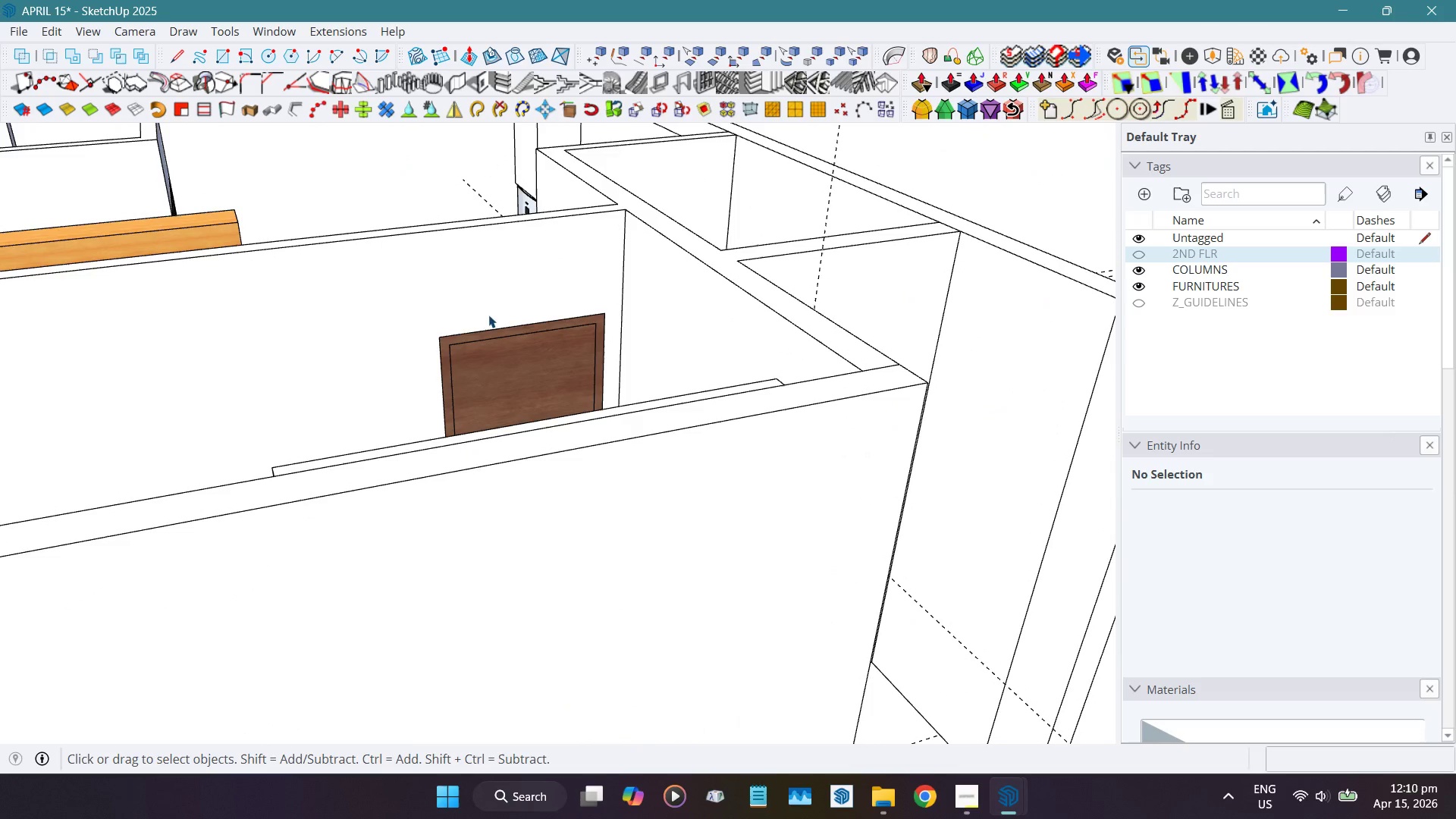 
type(t Et)
 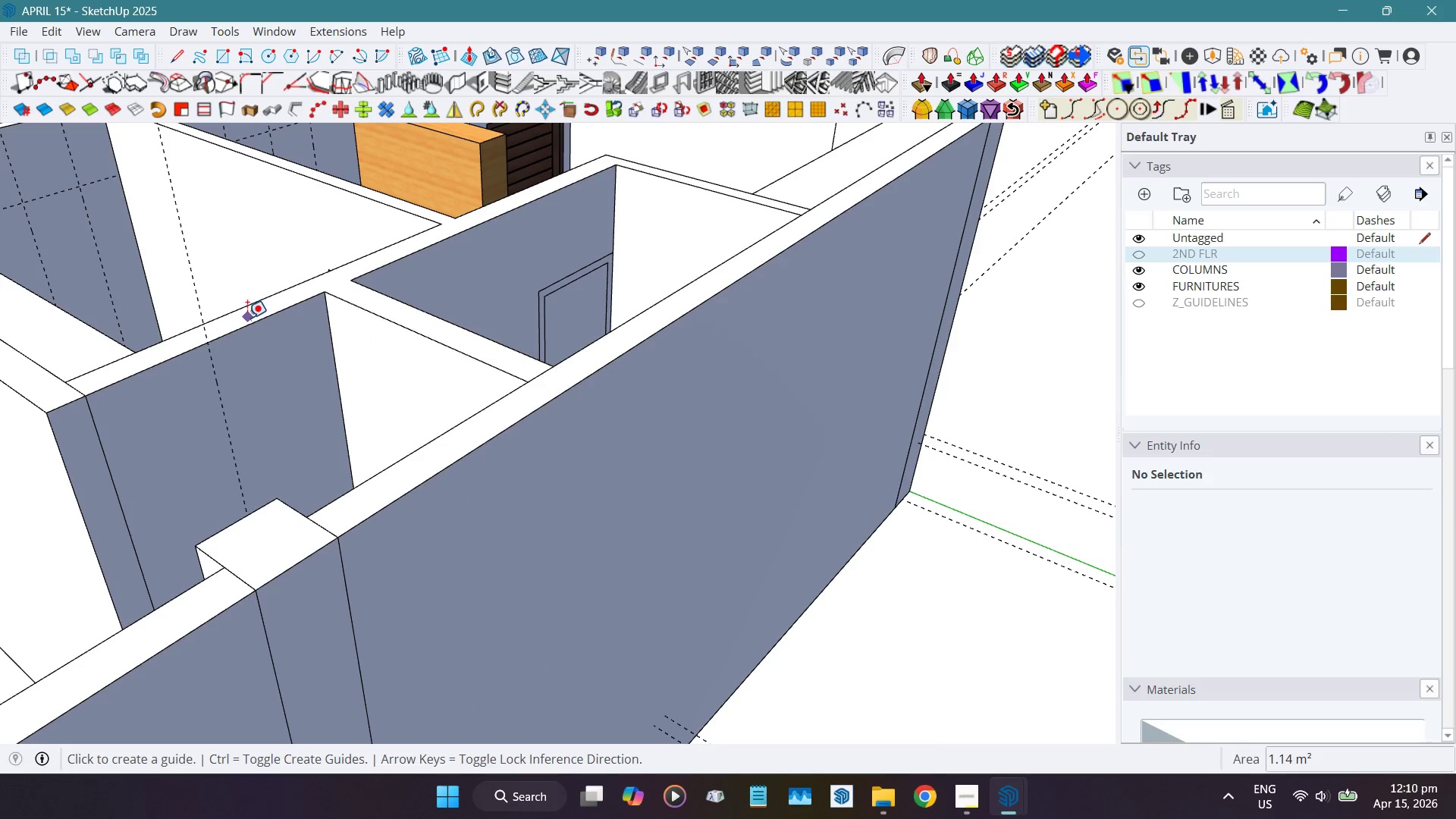 
 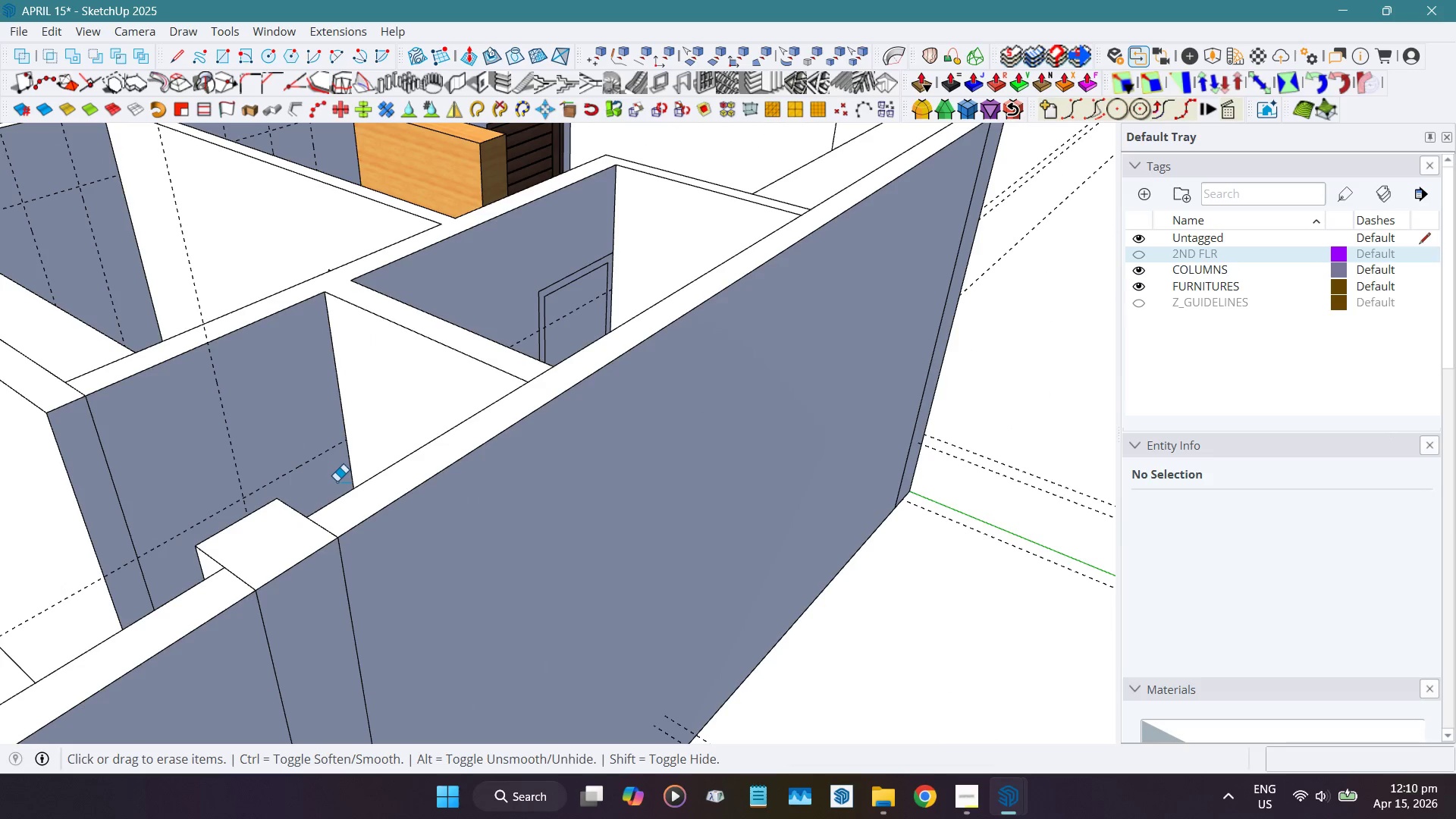 
left_click_drag(start_coordinate=[336, 479], to_coordinate=[302, 446])
 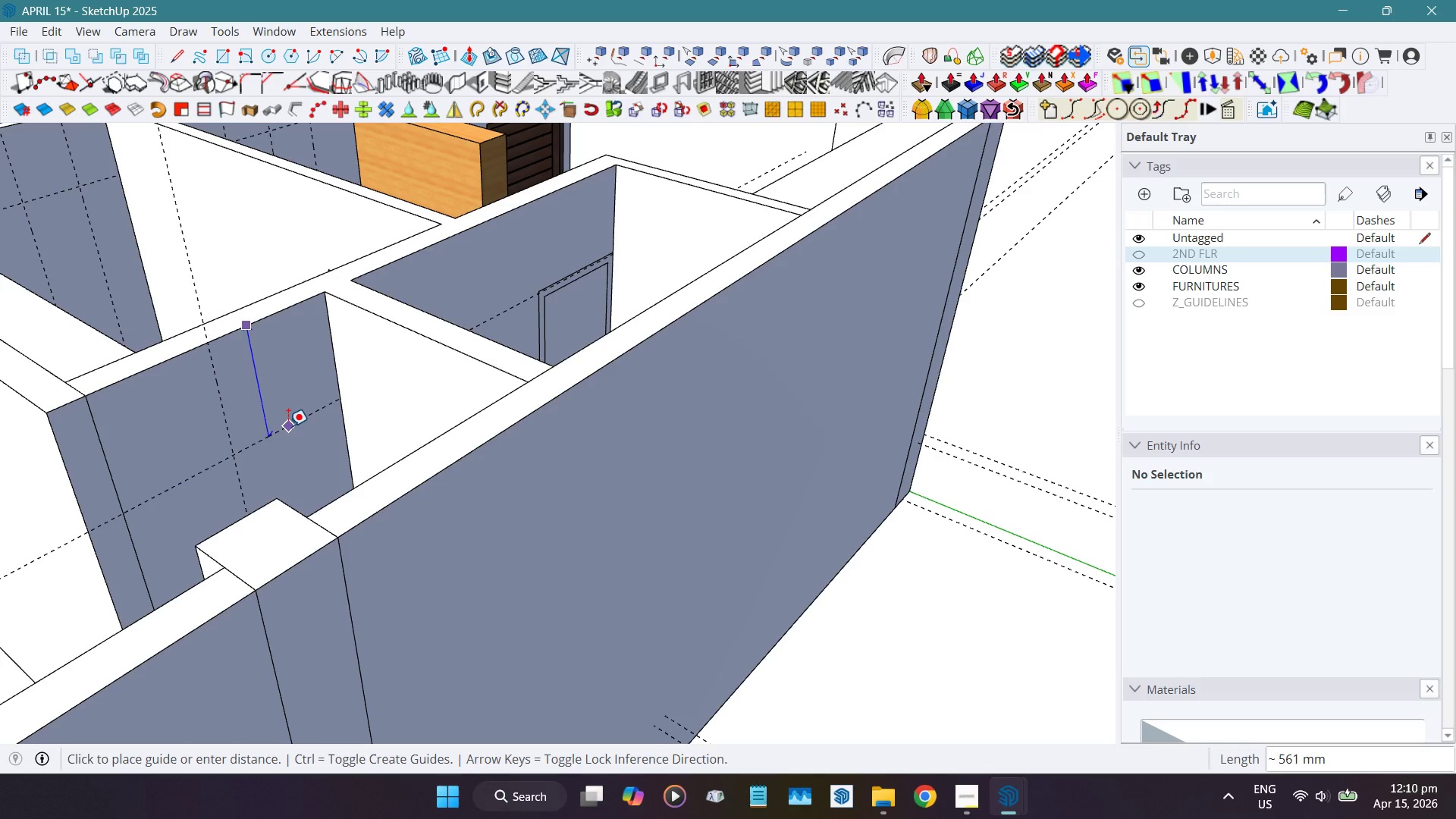 
key(Numpad5)
 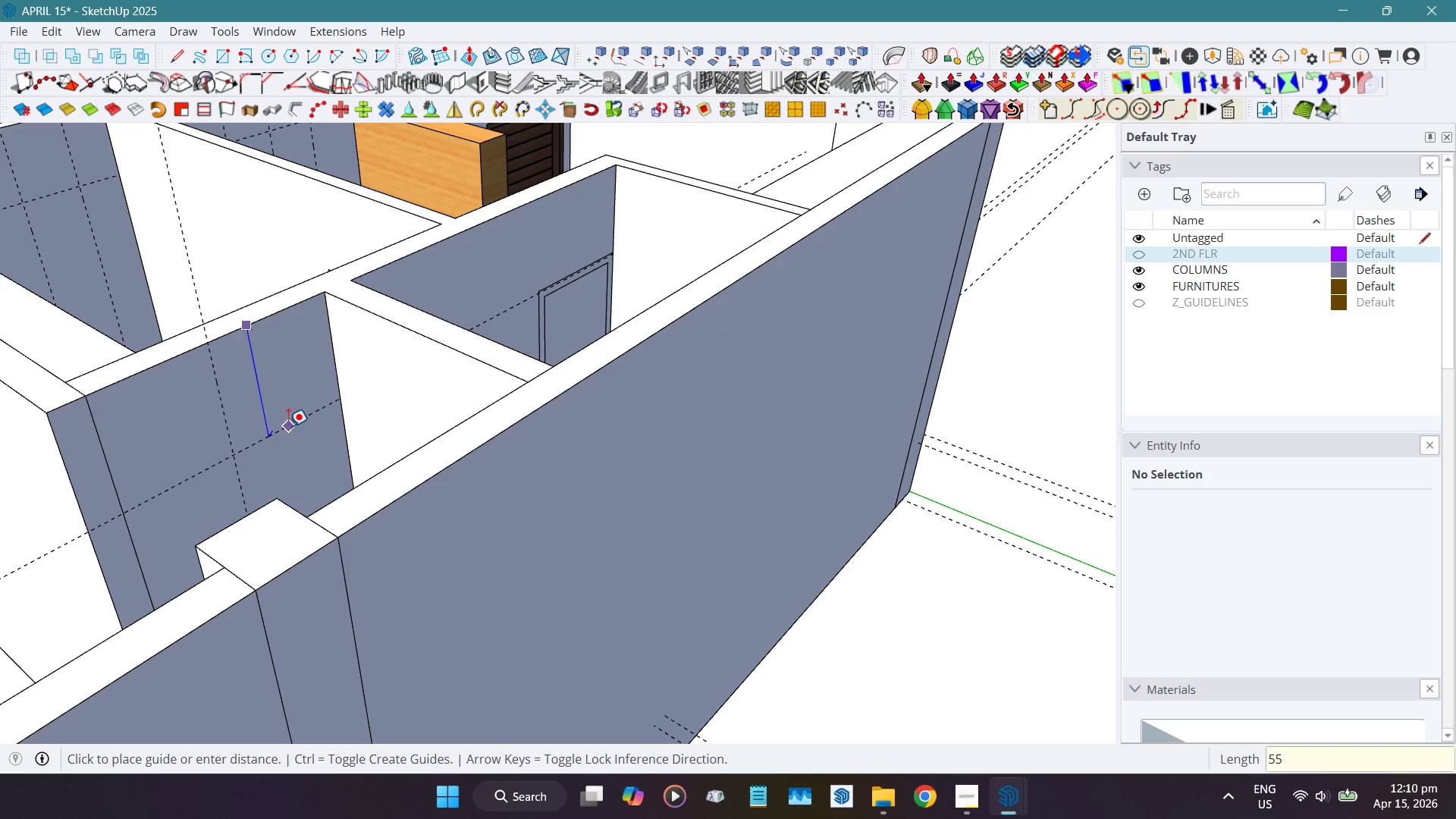 
key(Numpad5)
 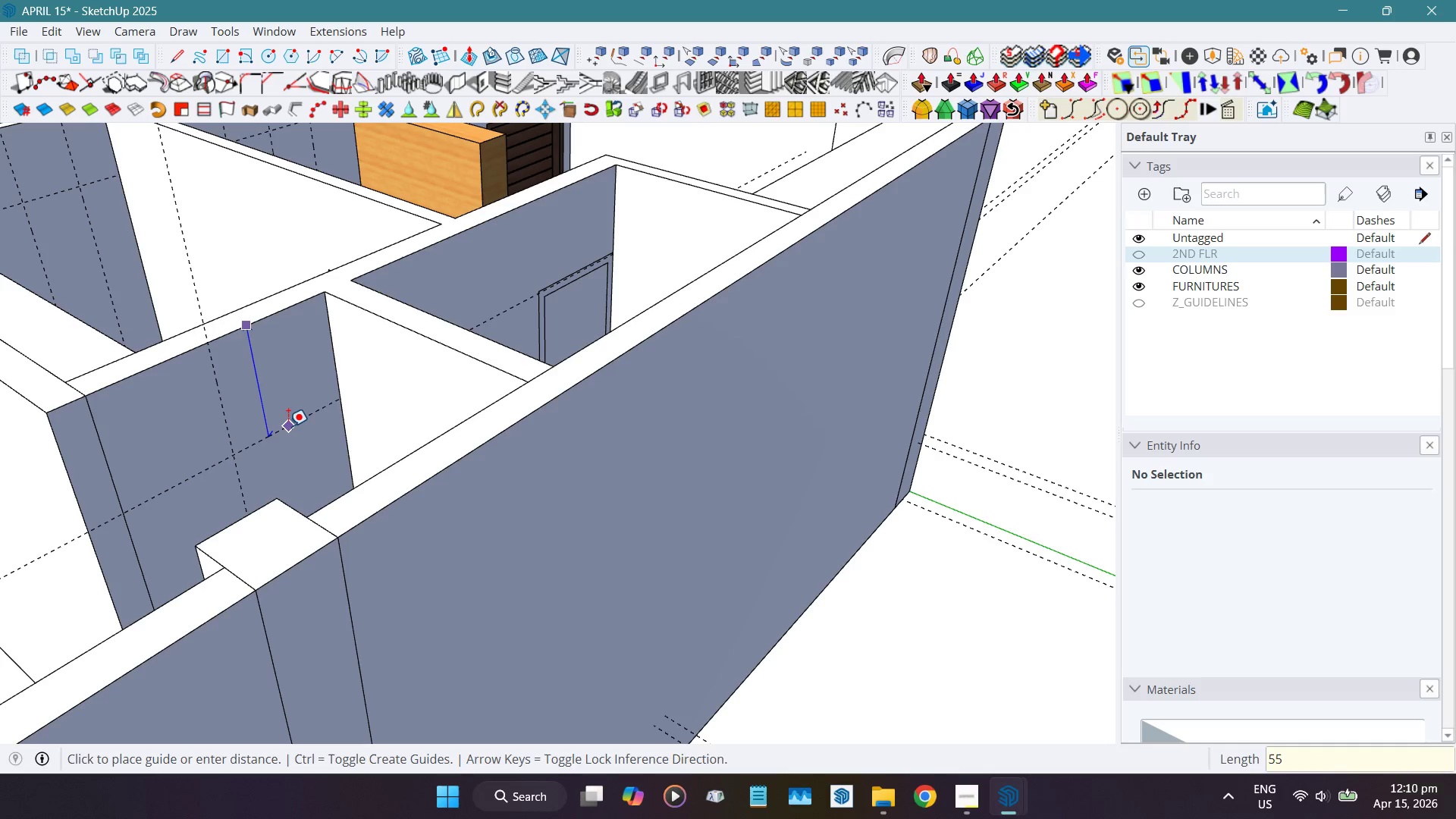 
key(Numpad0)
 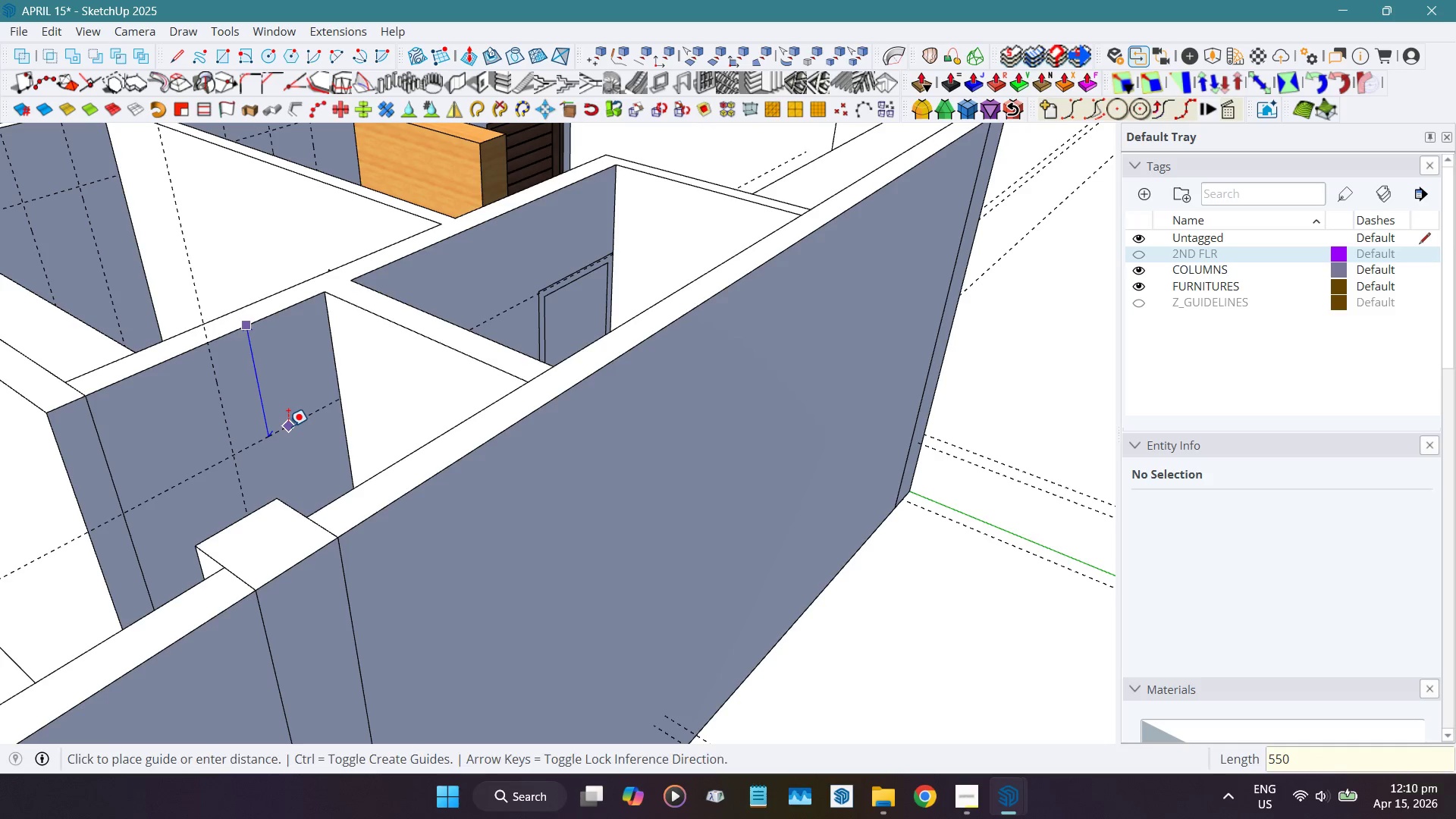 
key(NumpadEnter)
 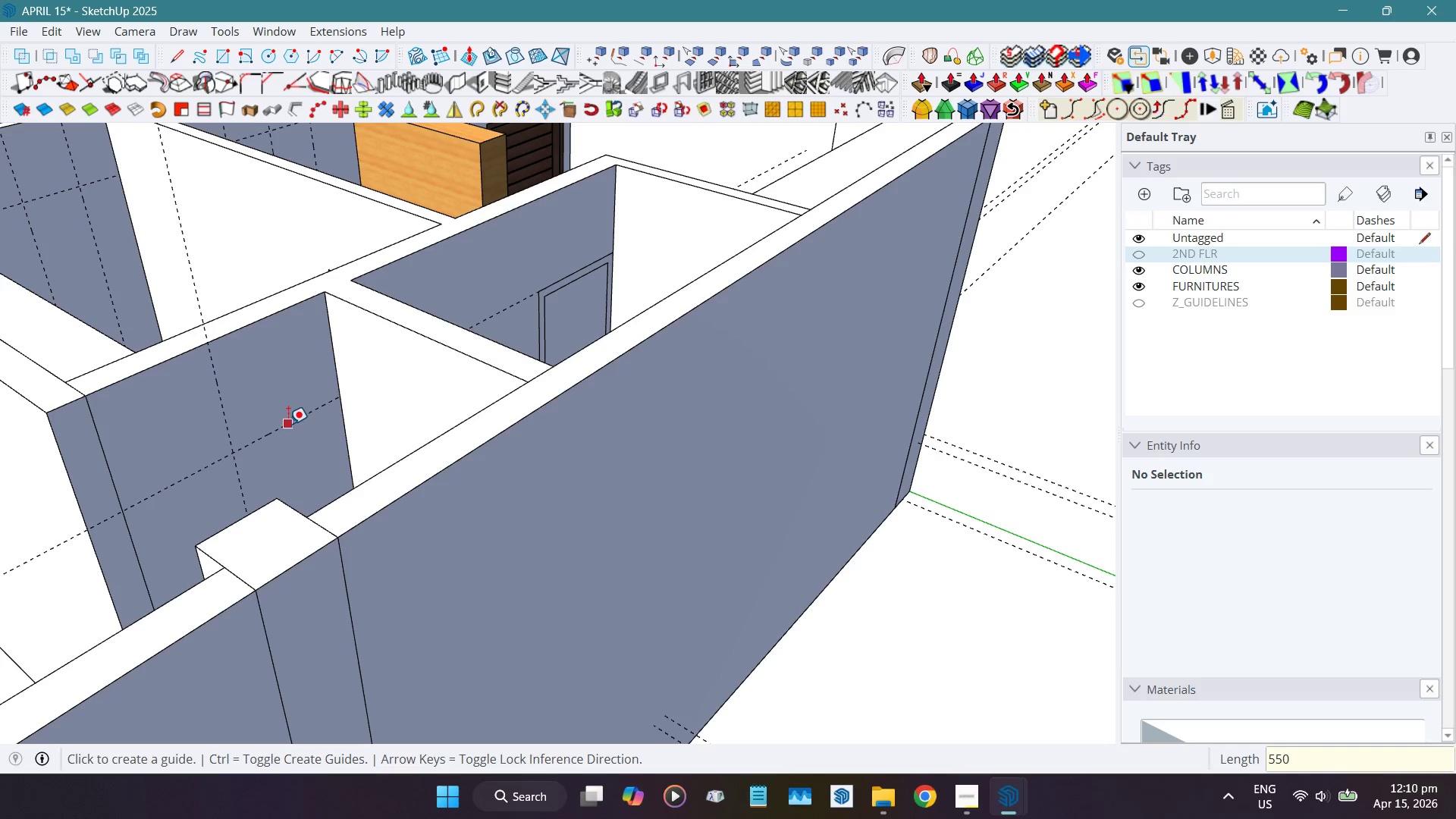 
key(Space)
 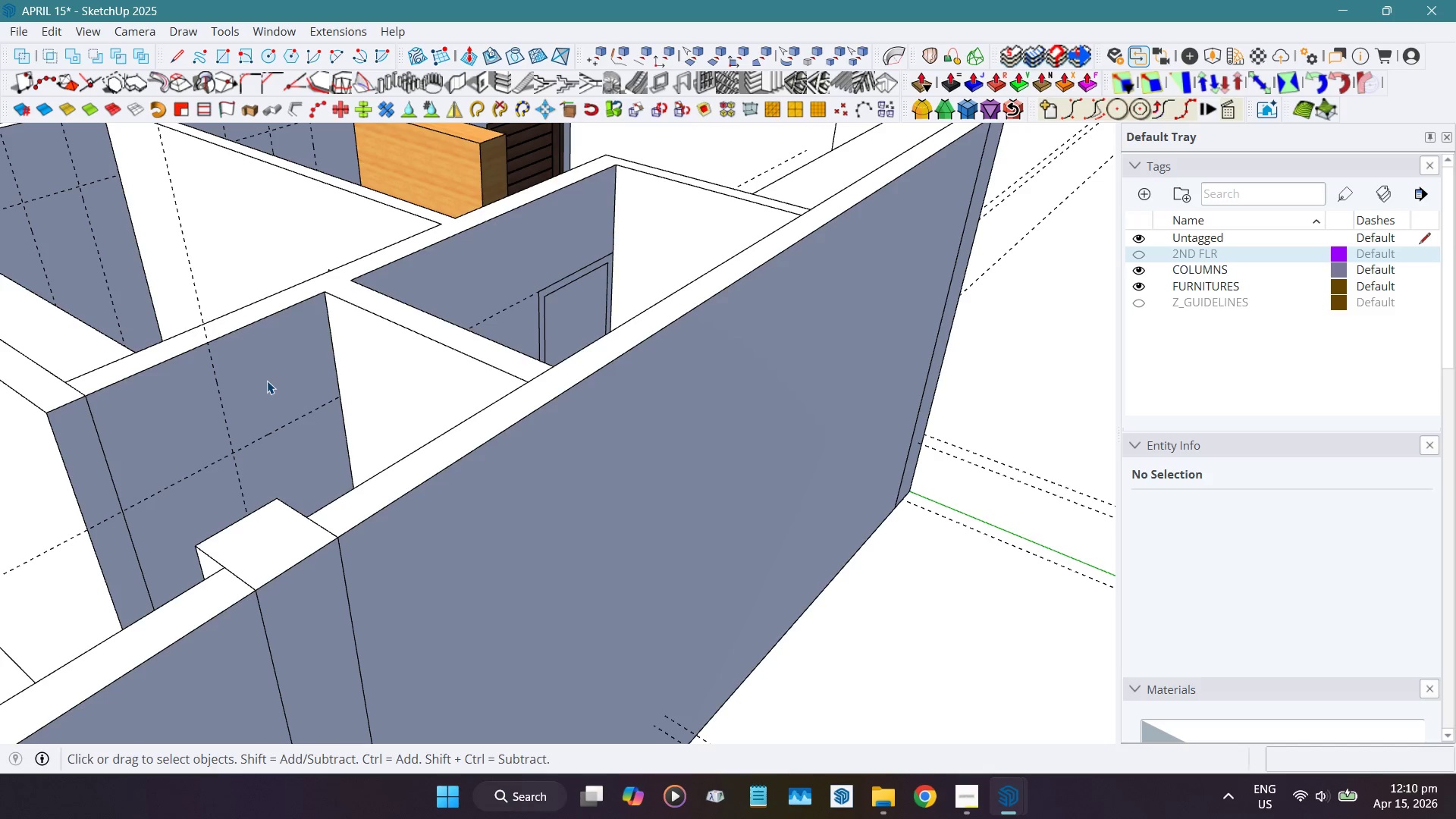 
double_click([267, 381])
 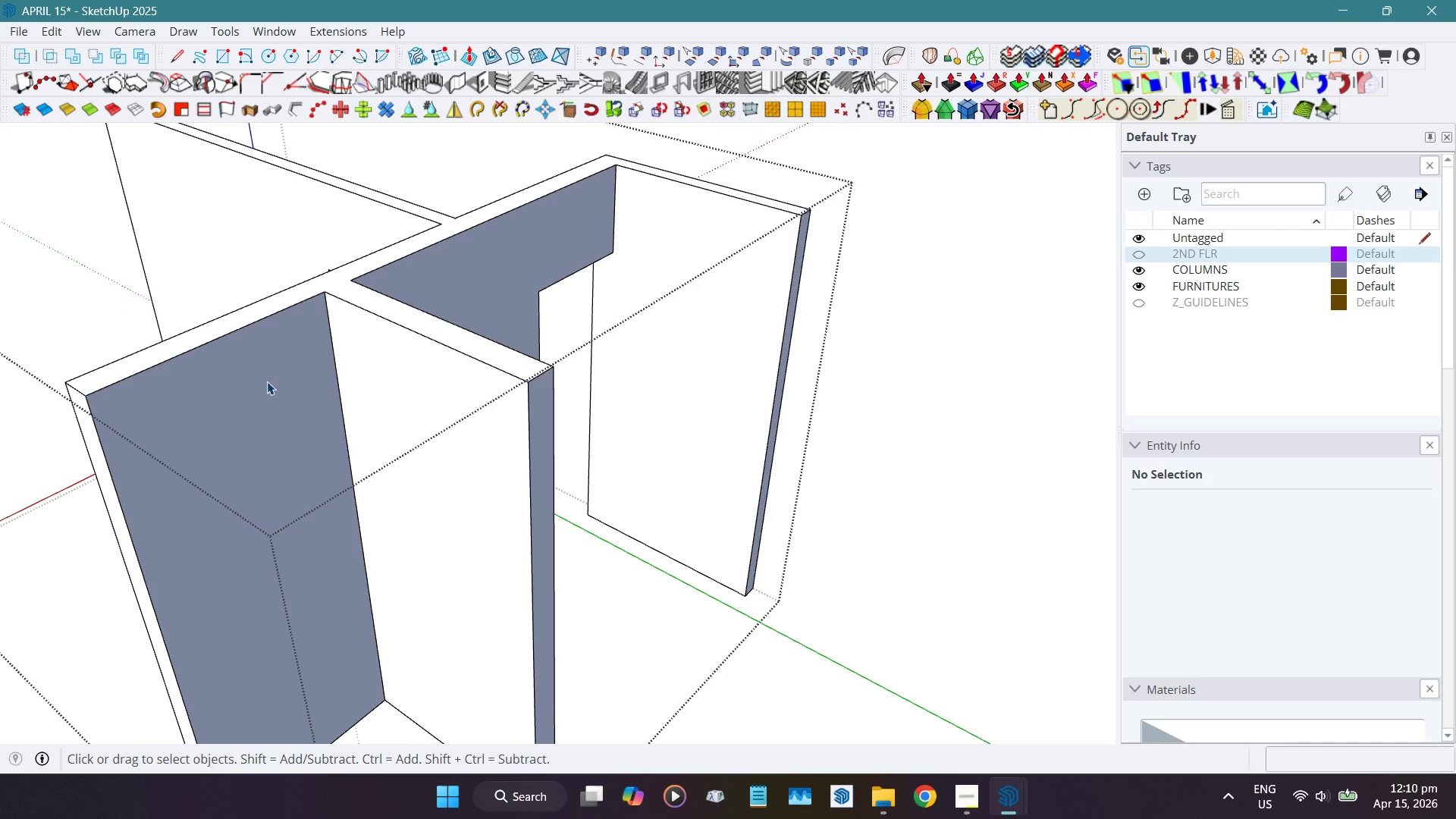 
key(Alt+H)
 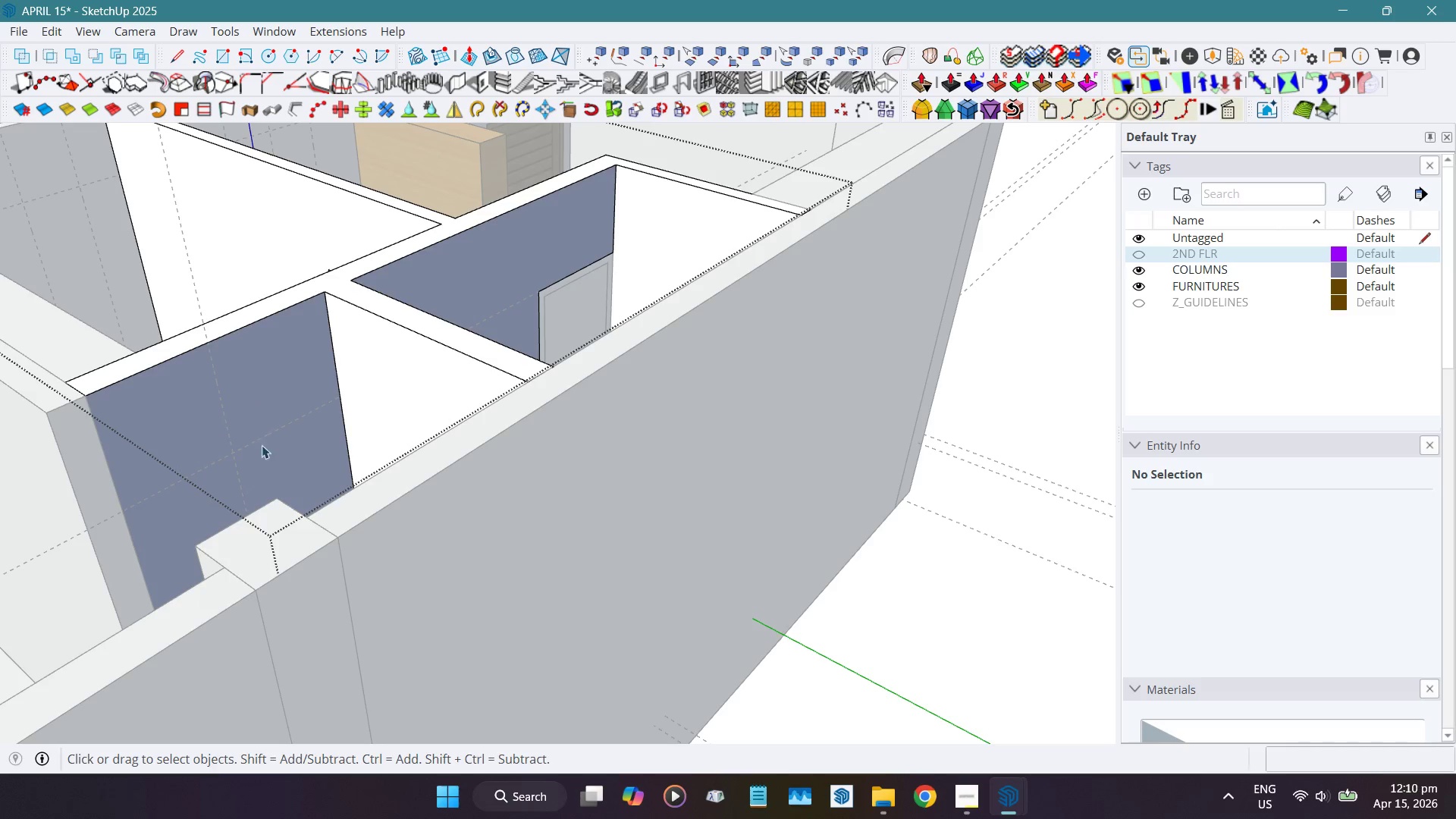 
key(R)
 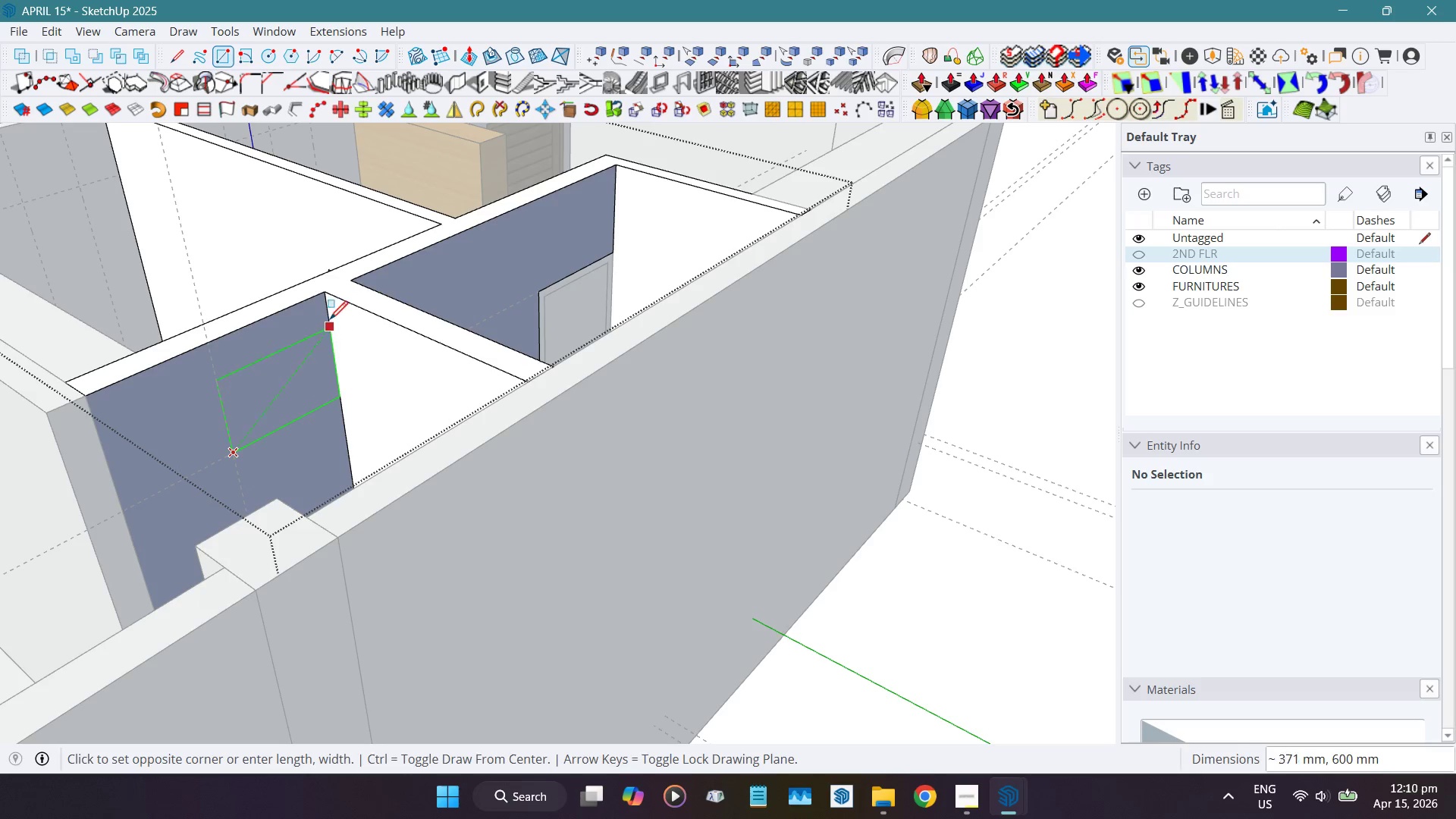 
left_click([325, 298])
 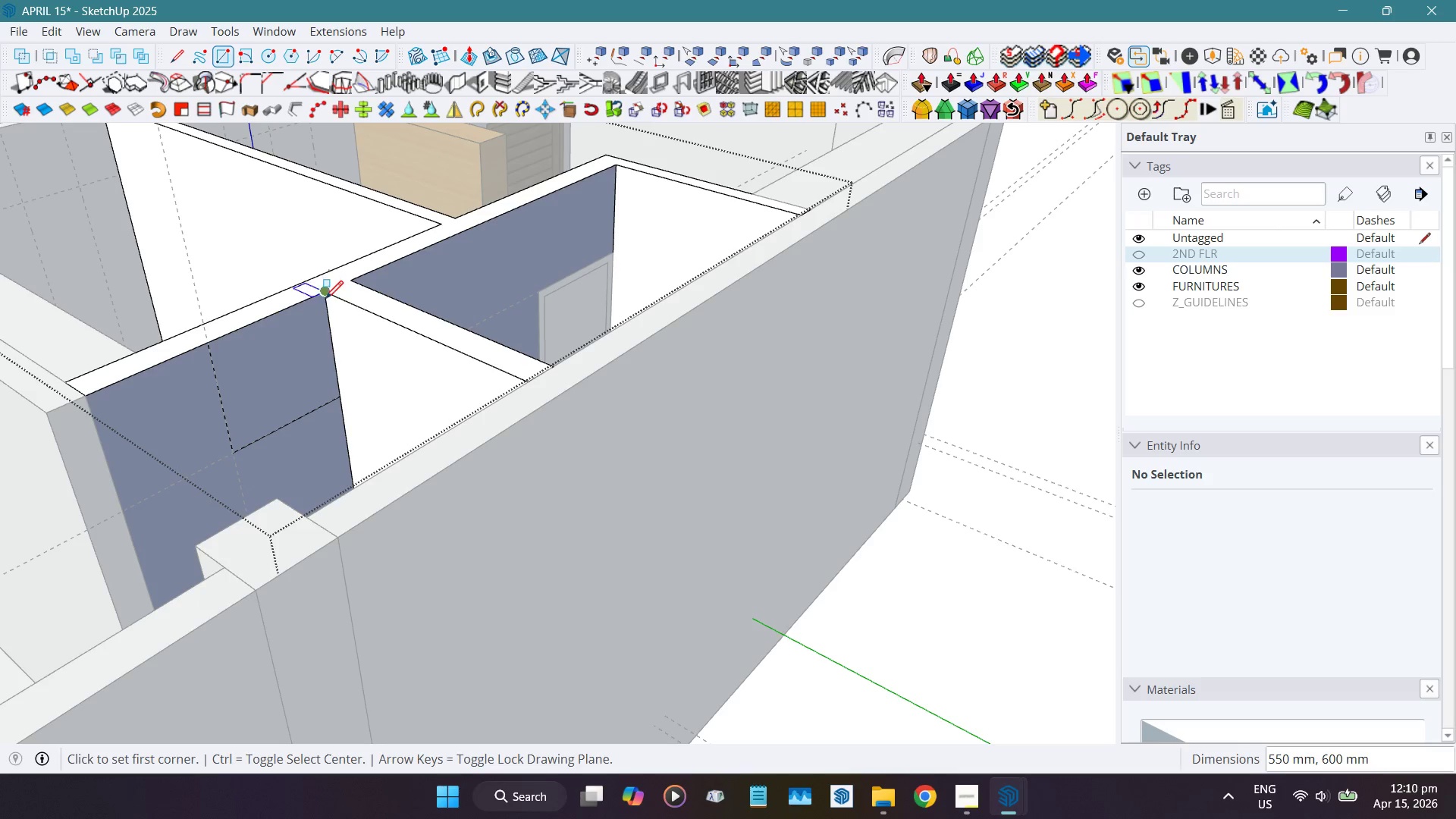 
key(Space)
 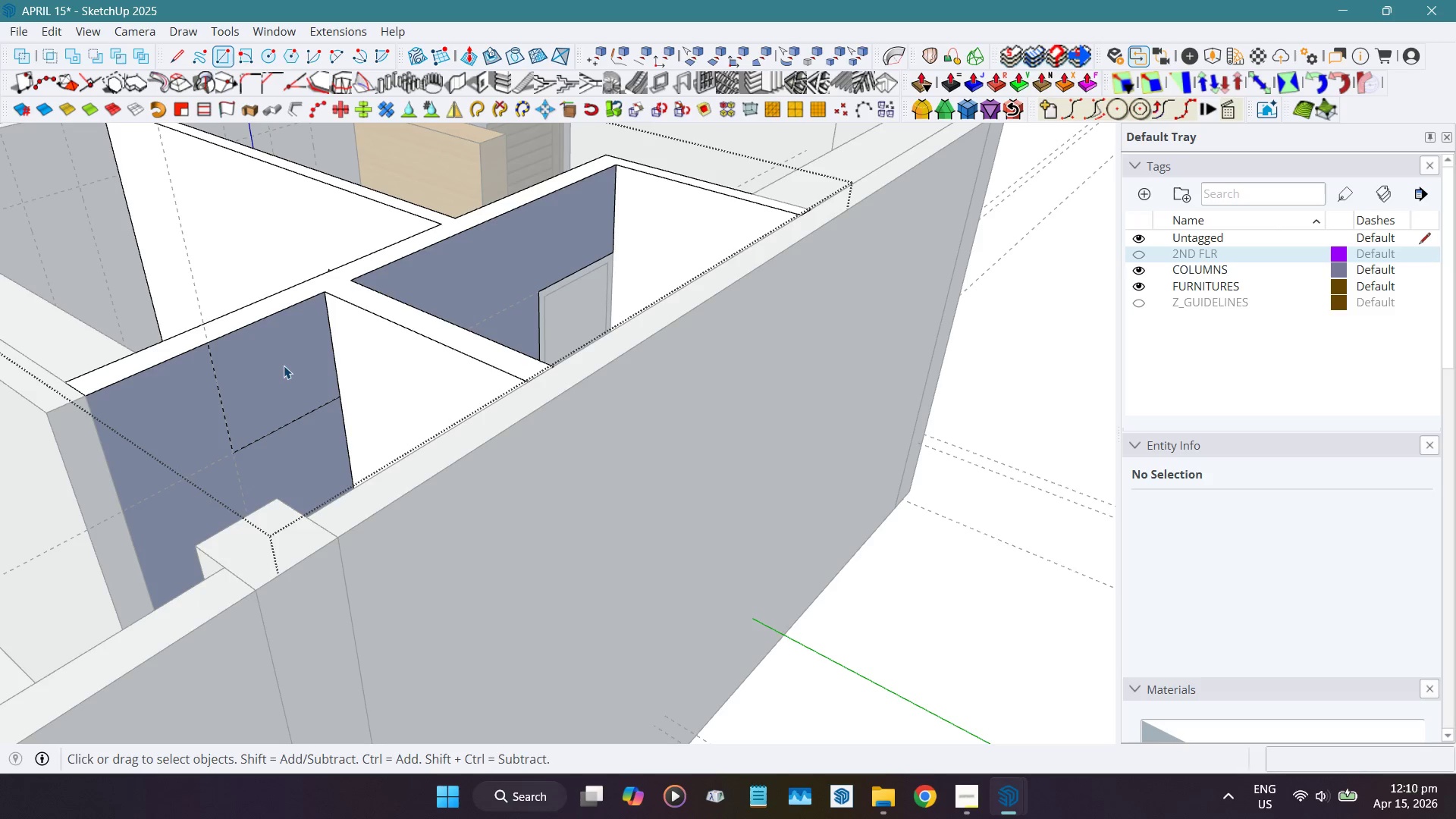 
left_click([284, 366])
 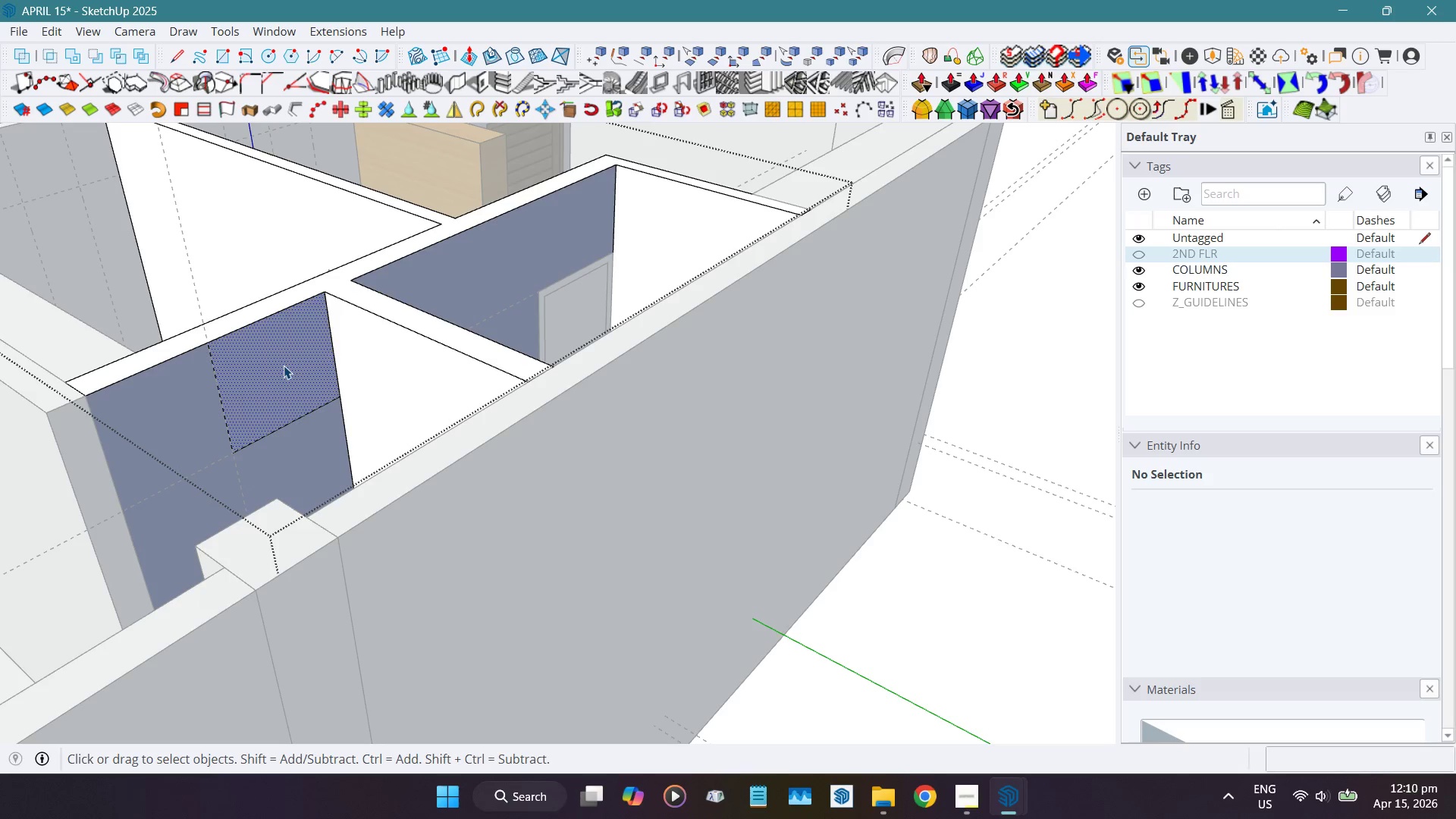 
key(Shift+ShiftLeft)
 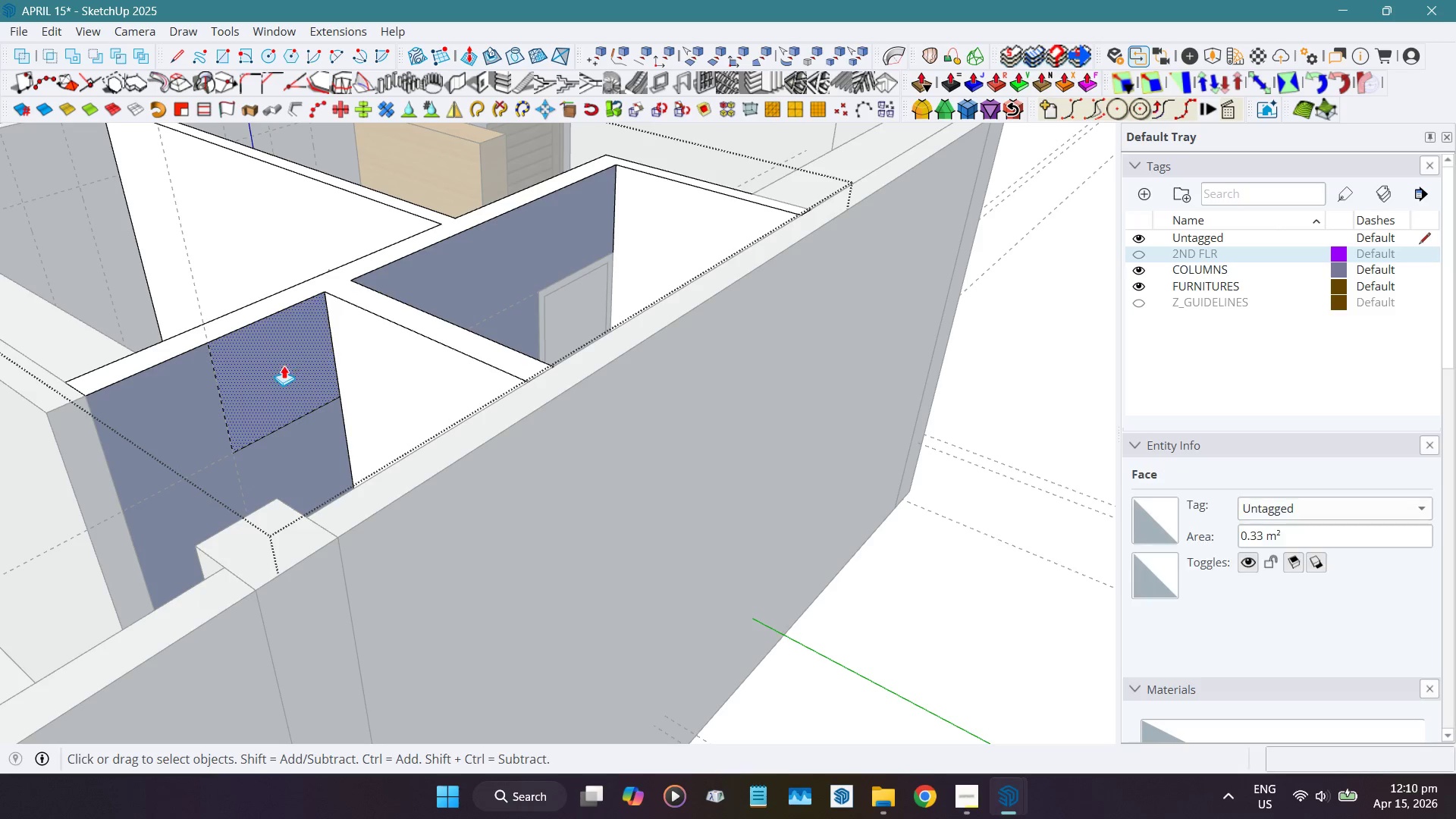 
key(Shift+D)
 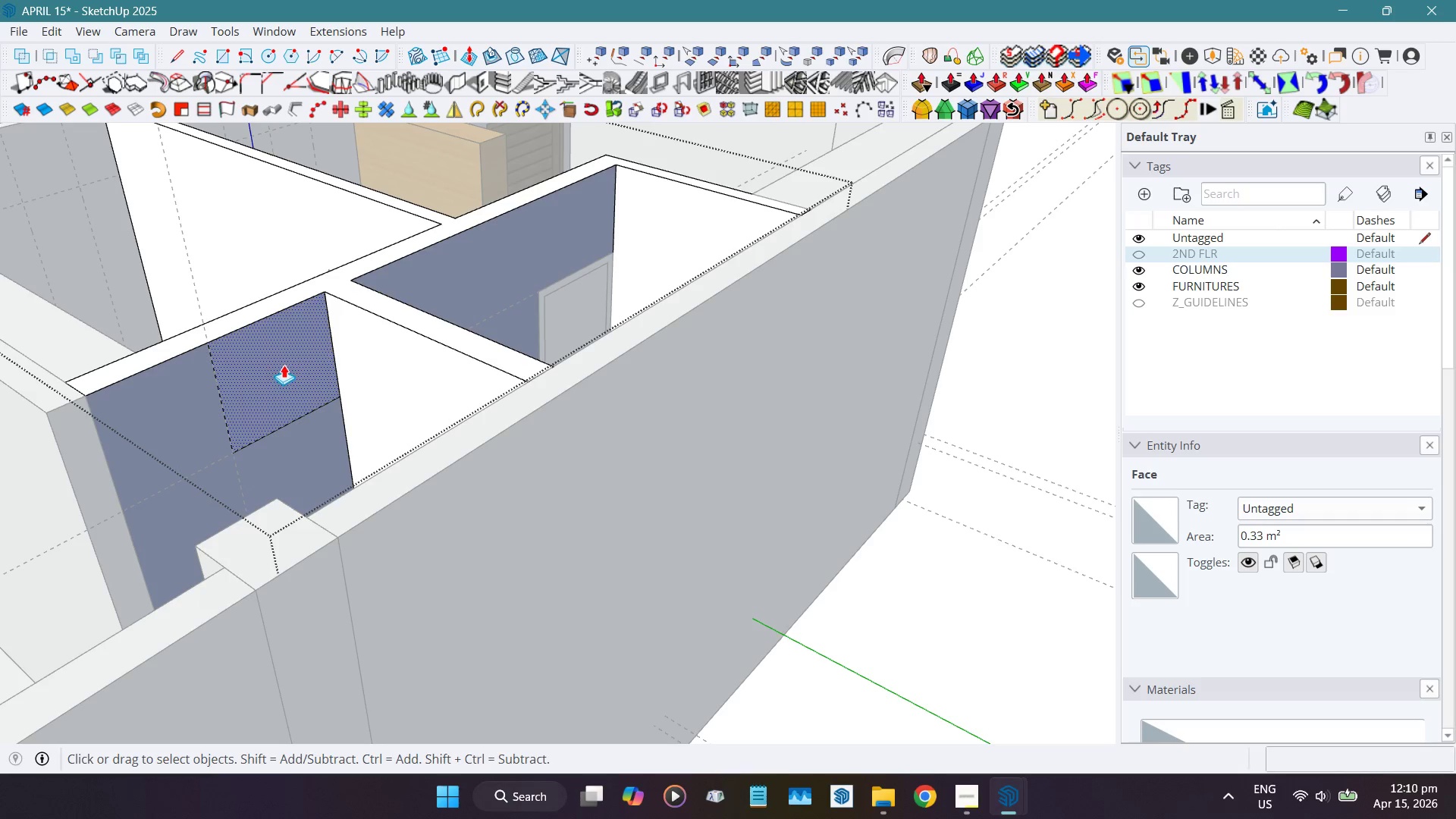 
left_click_drag(start_coordinate=[284, 365], to_coordinate=[228, 267])
 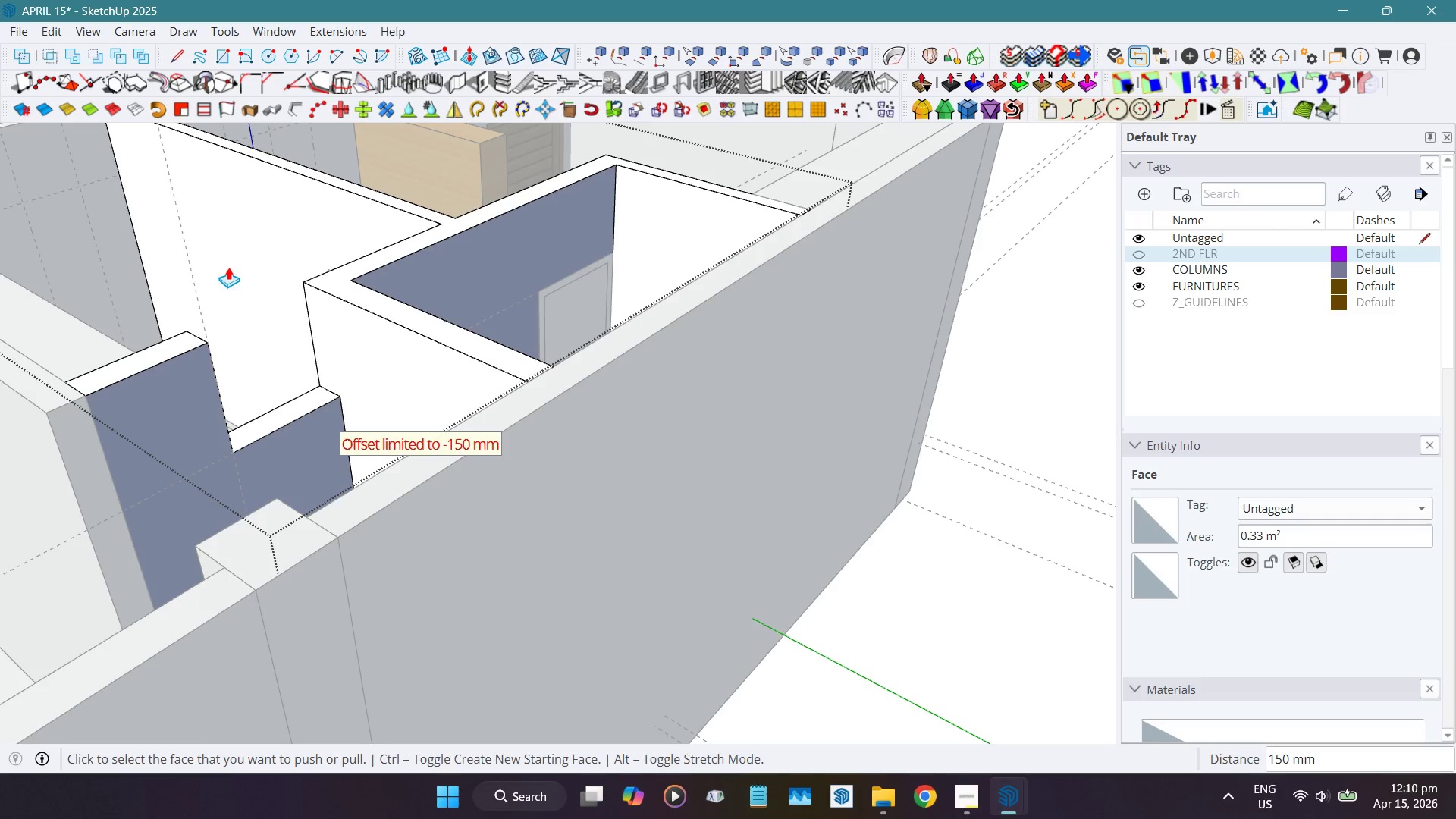 
key(Space)
 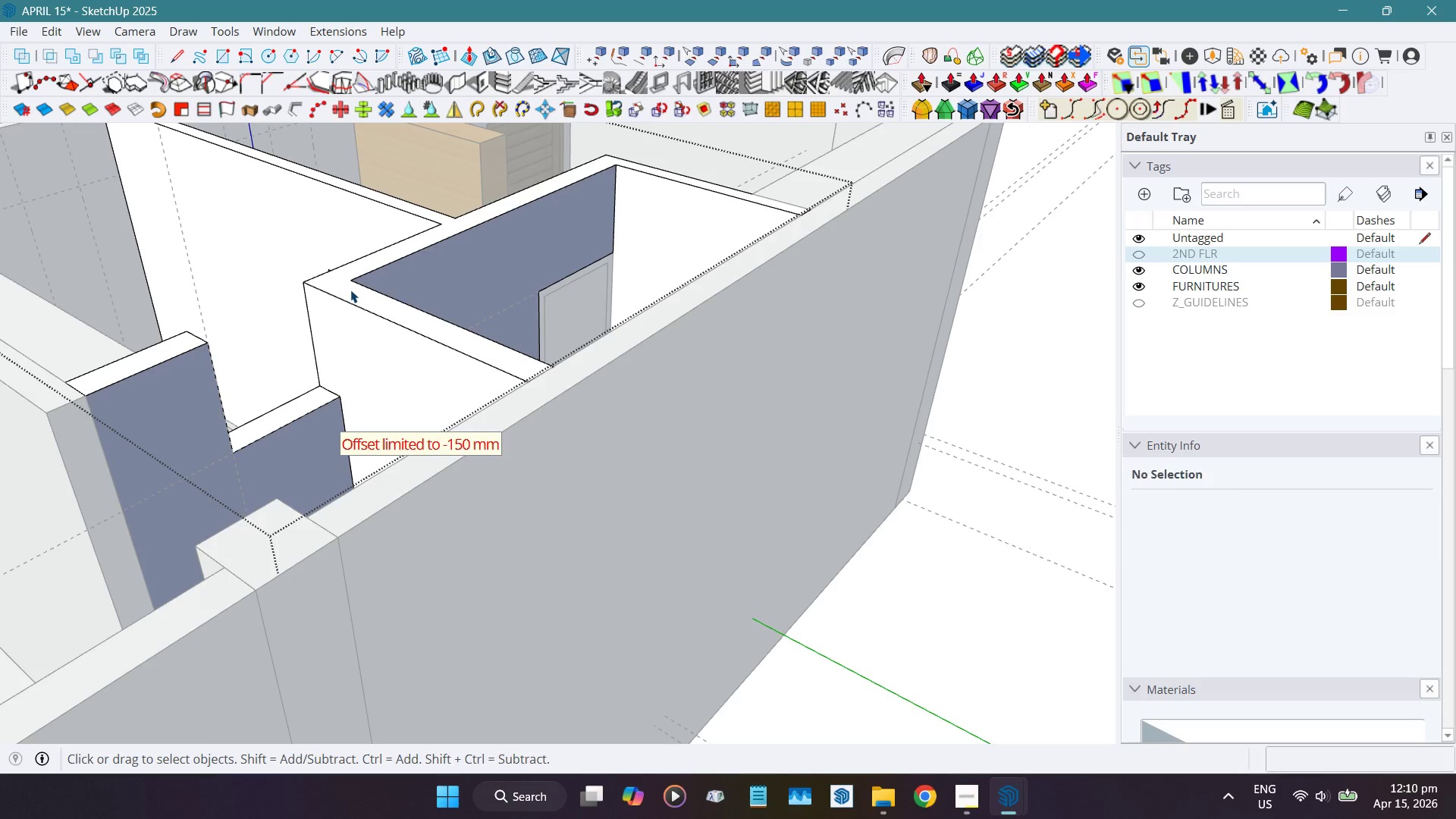 
hold_key(key=ShiftLeft, duration=0.56)
 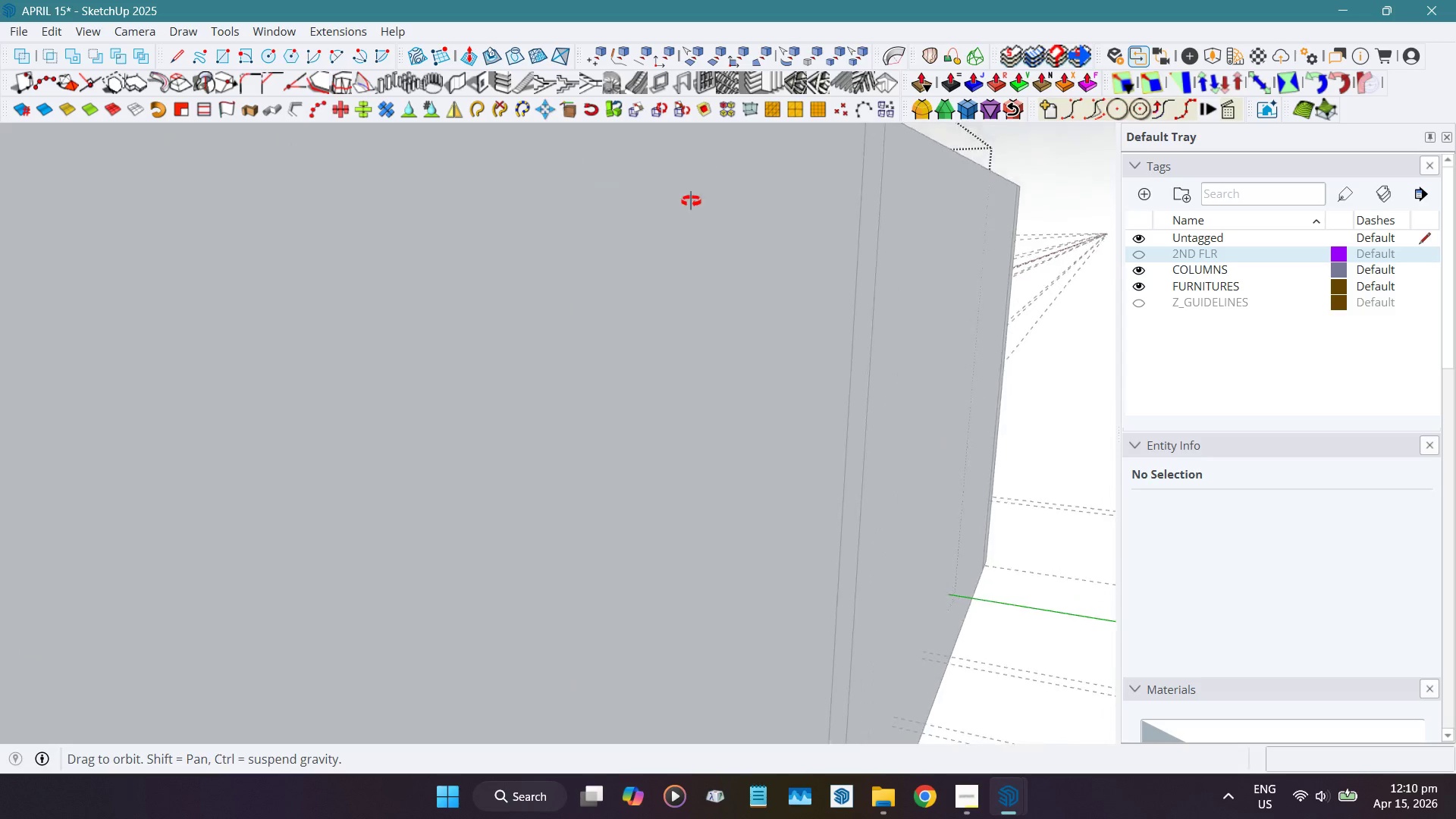 
hold_key(key=ShiftLeft, duration=0.61)
 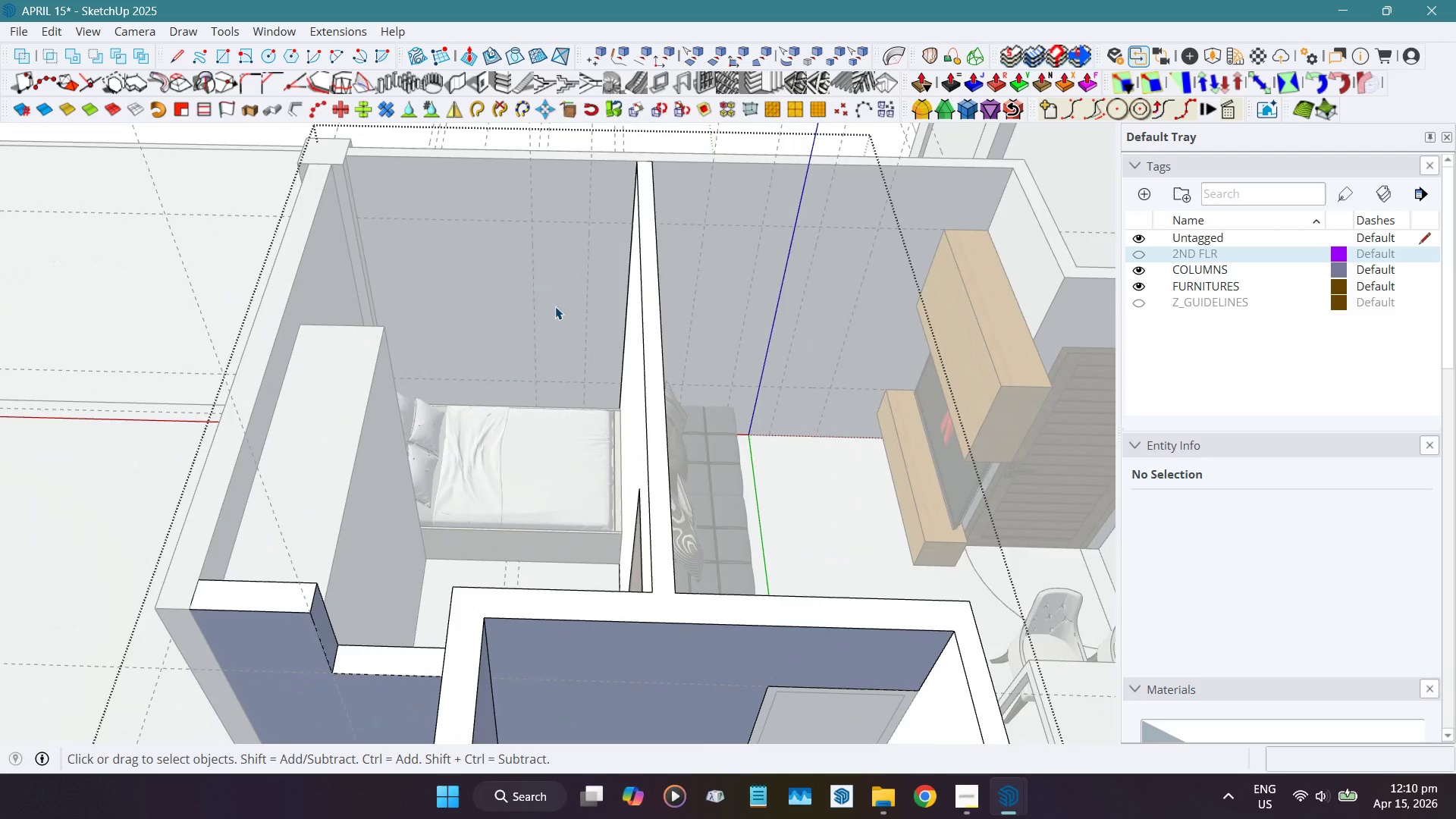 
scroll: coordinate [555, 306], scroll_direction: down, amount: 4.0
 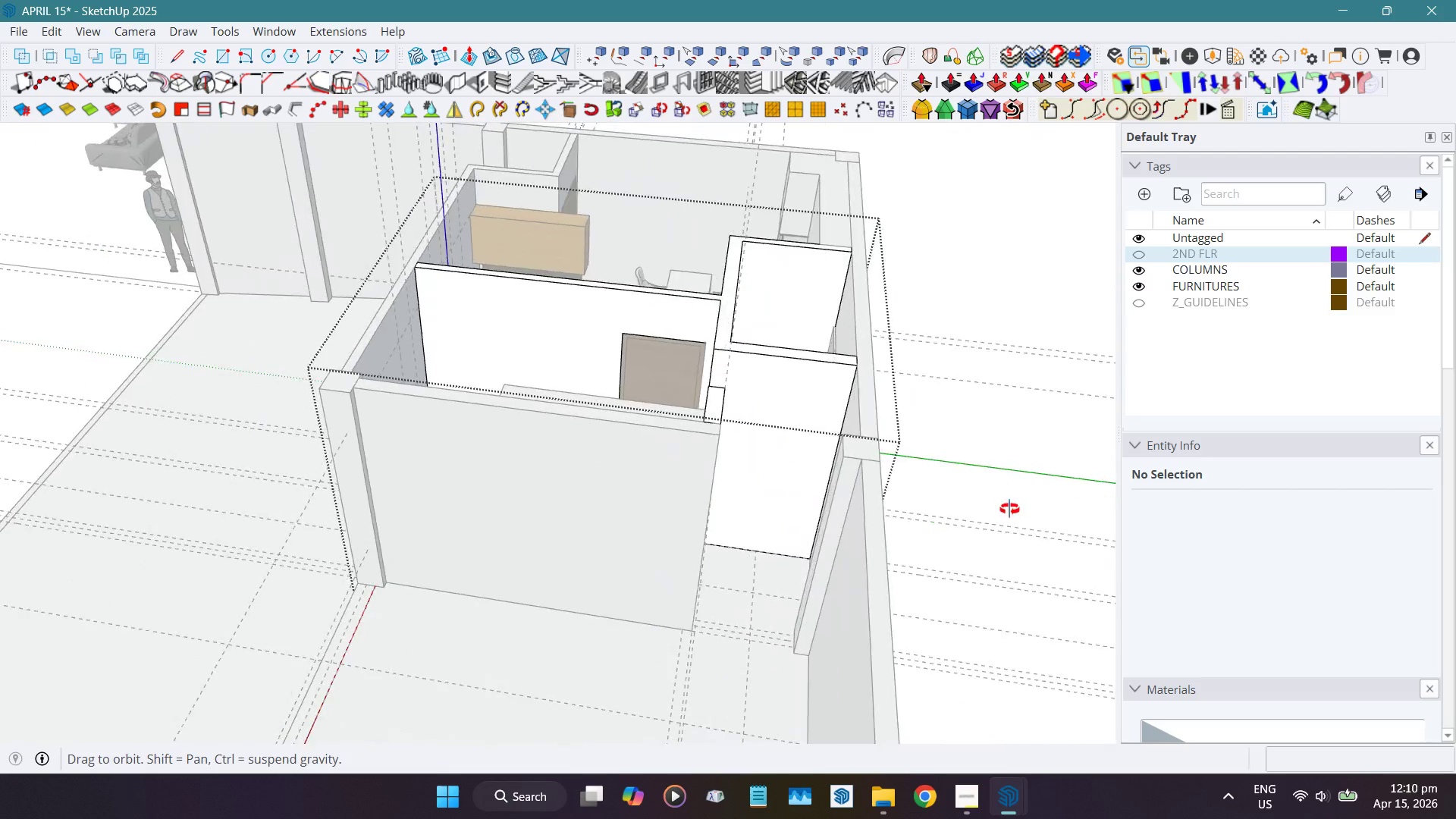 
scroll: coordinate [806, 343], scroll_direction: up, amount: 3.0
 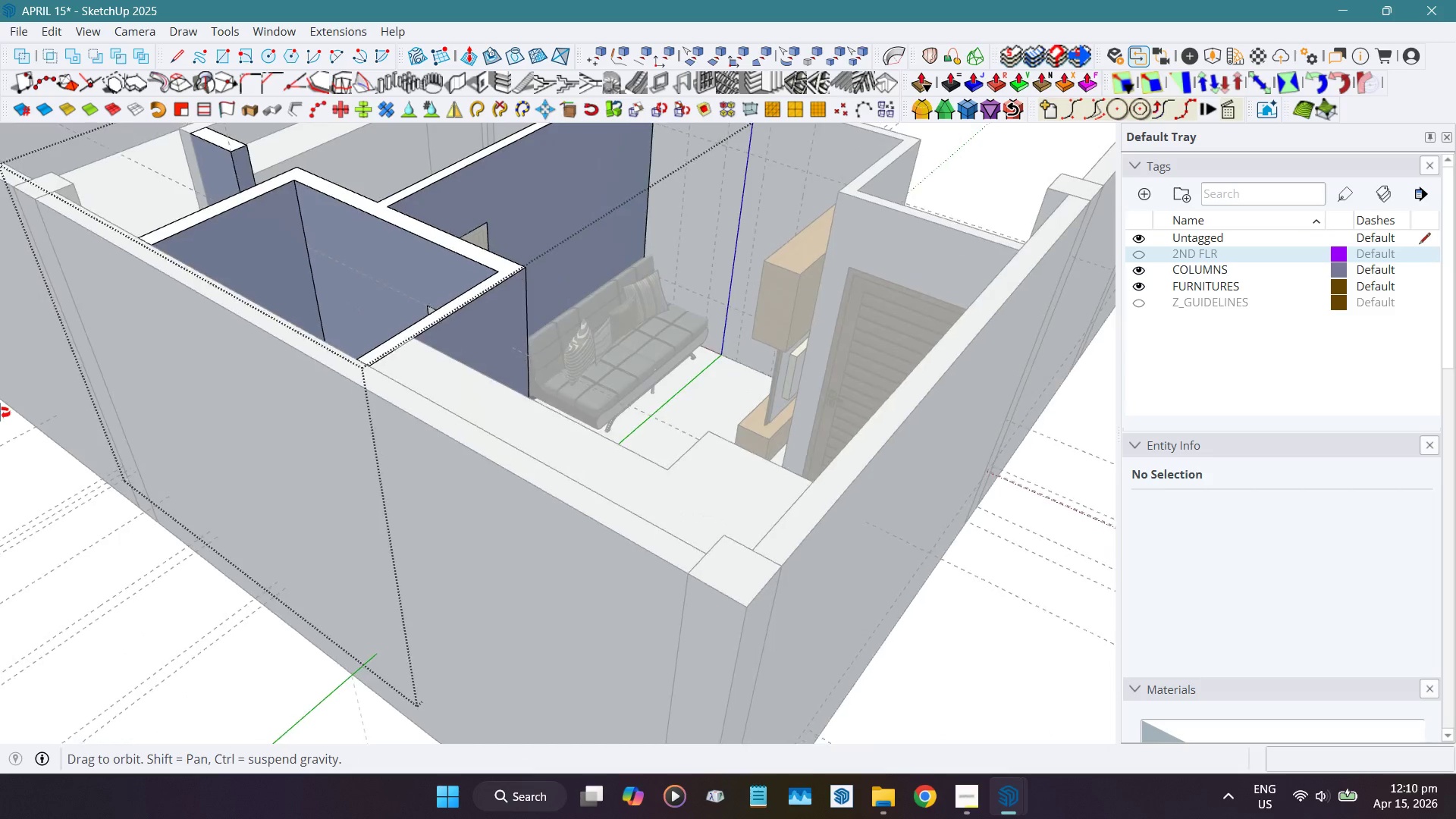 
hold_key(key=ShiftLeft, duration=0.55)
 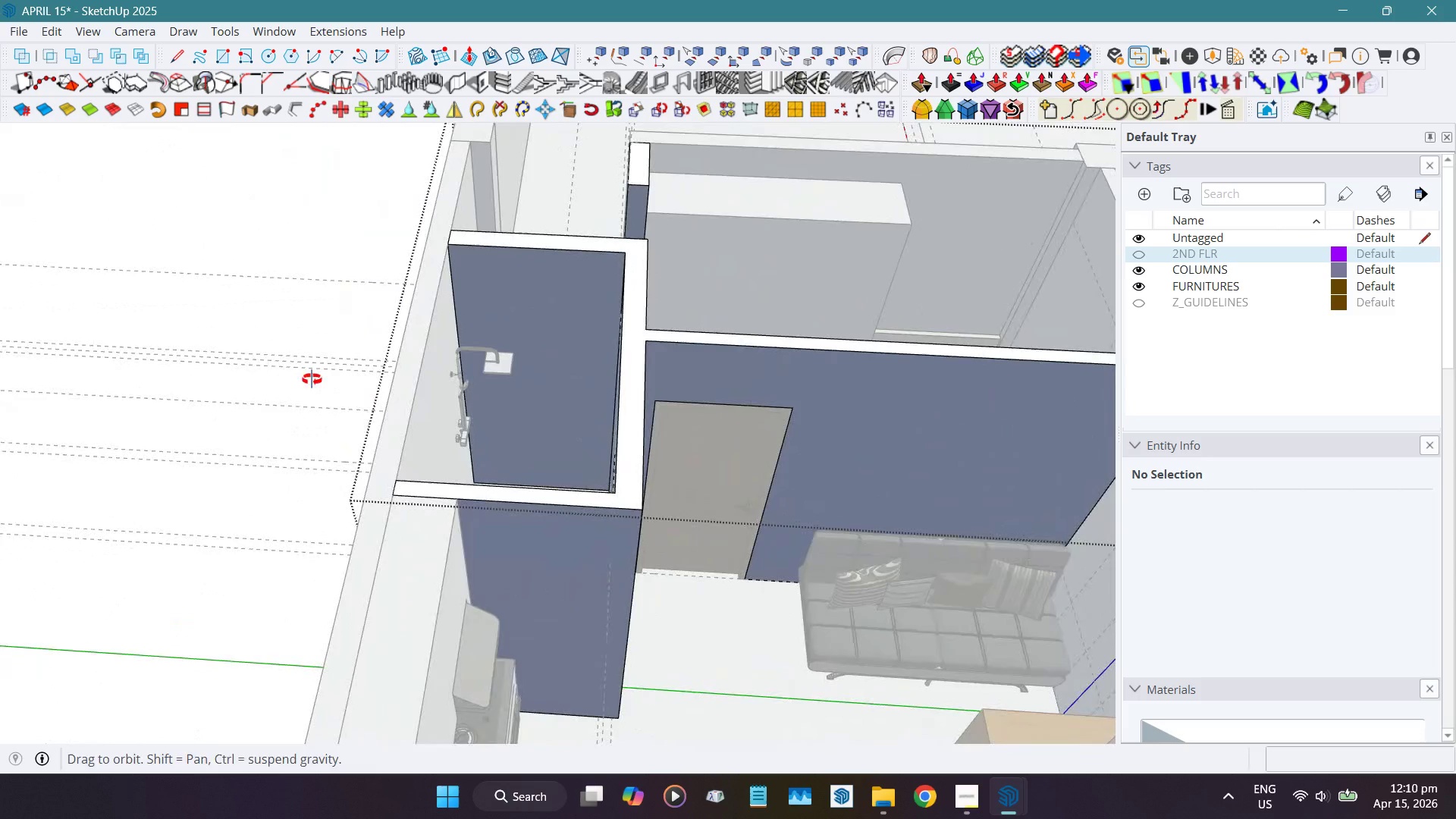 
scroll: coordinate [585, 284], scroll_direction: up, amount: 5.0
 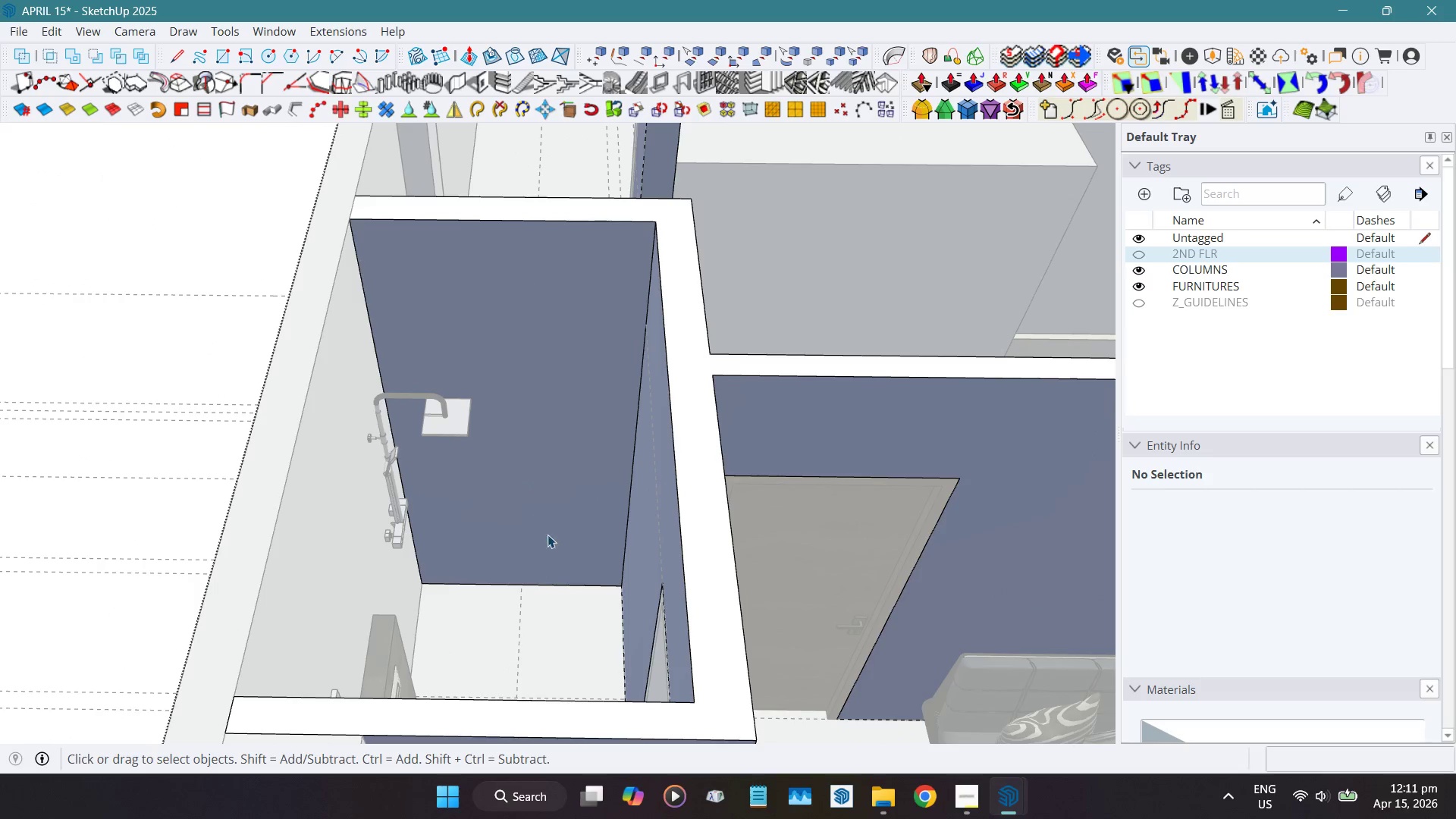 
key(T)
 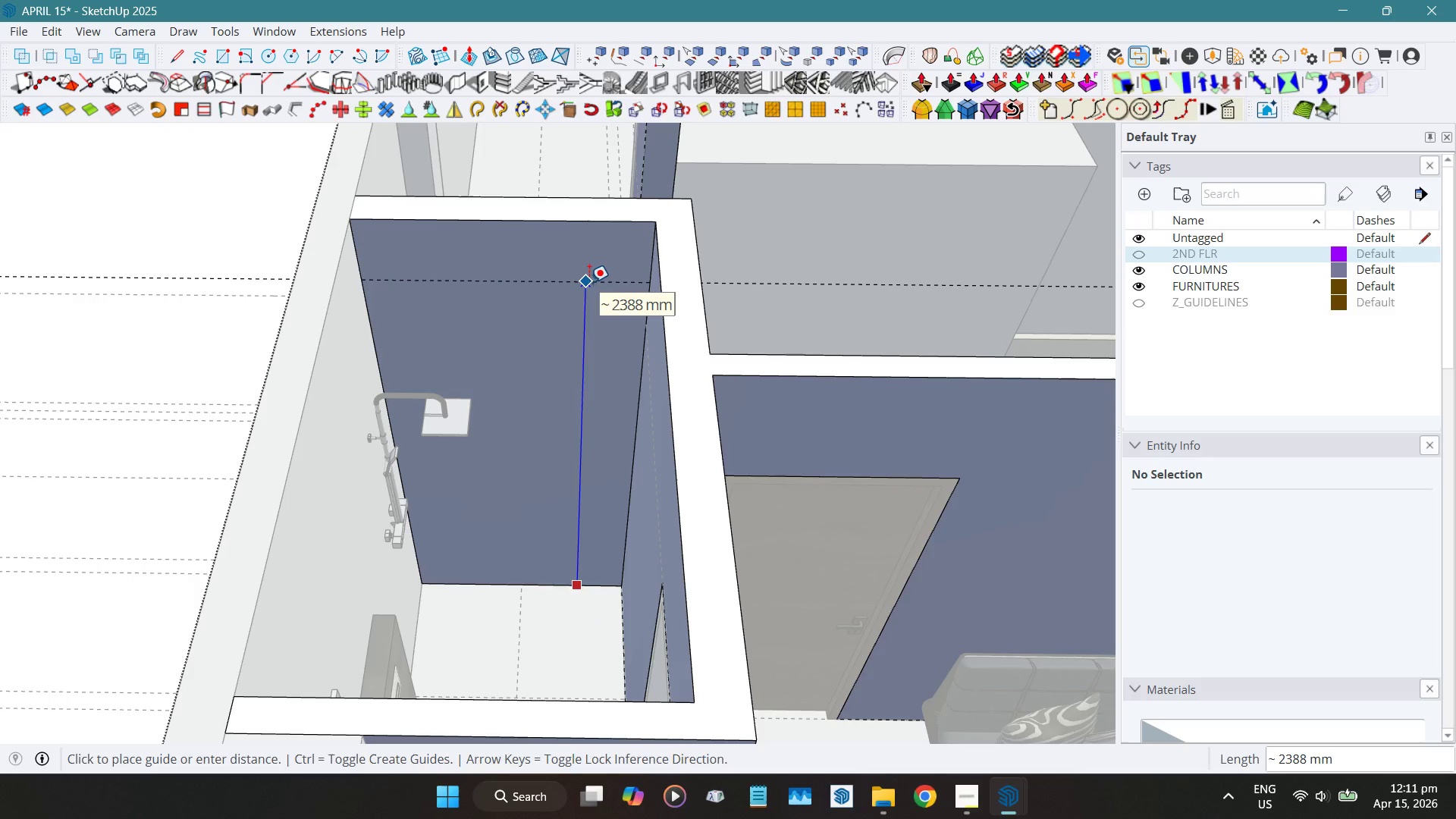 
wait(11.31)
 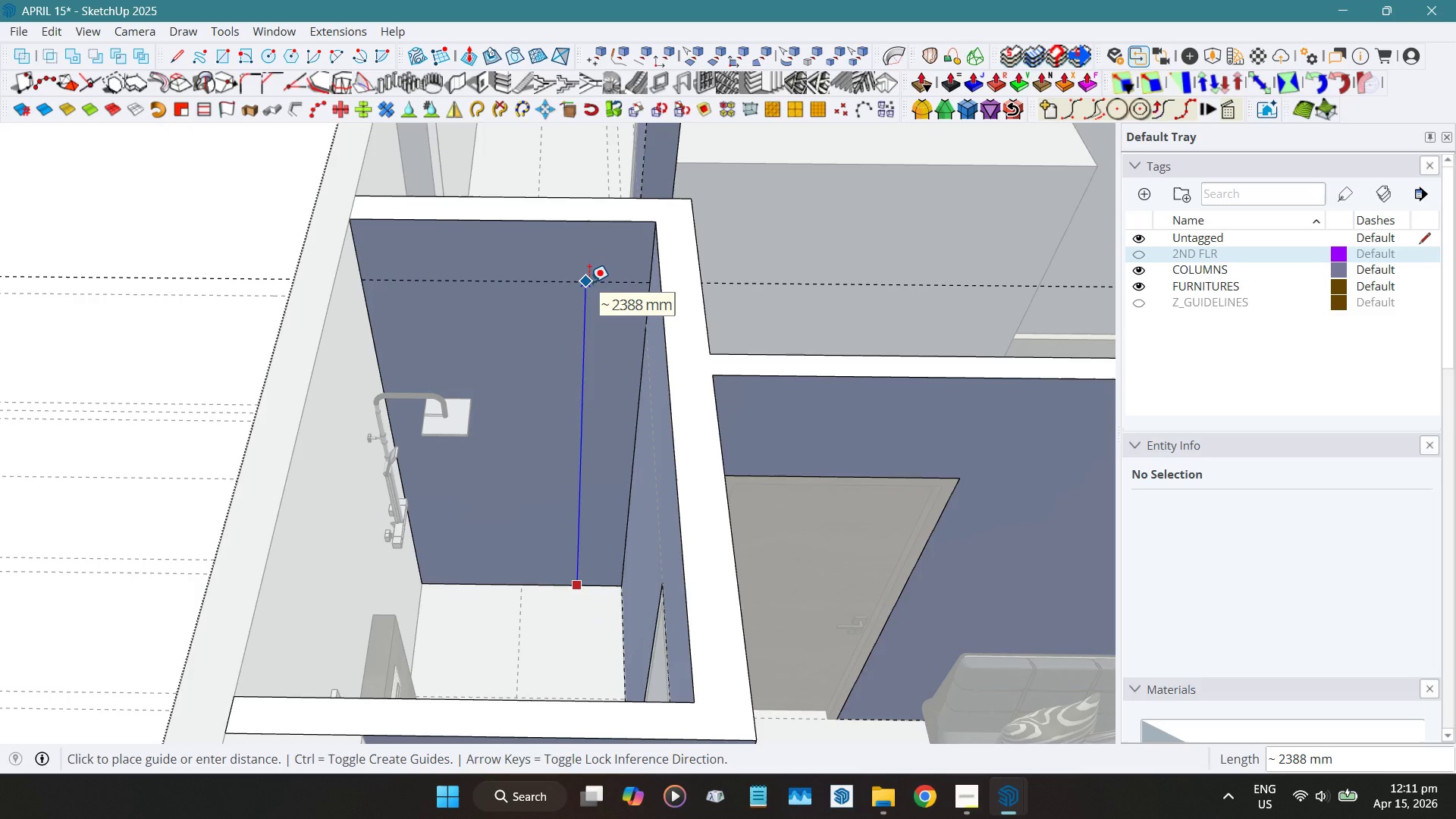 
key(Space)
 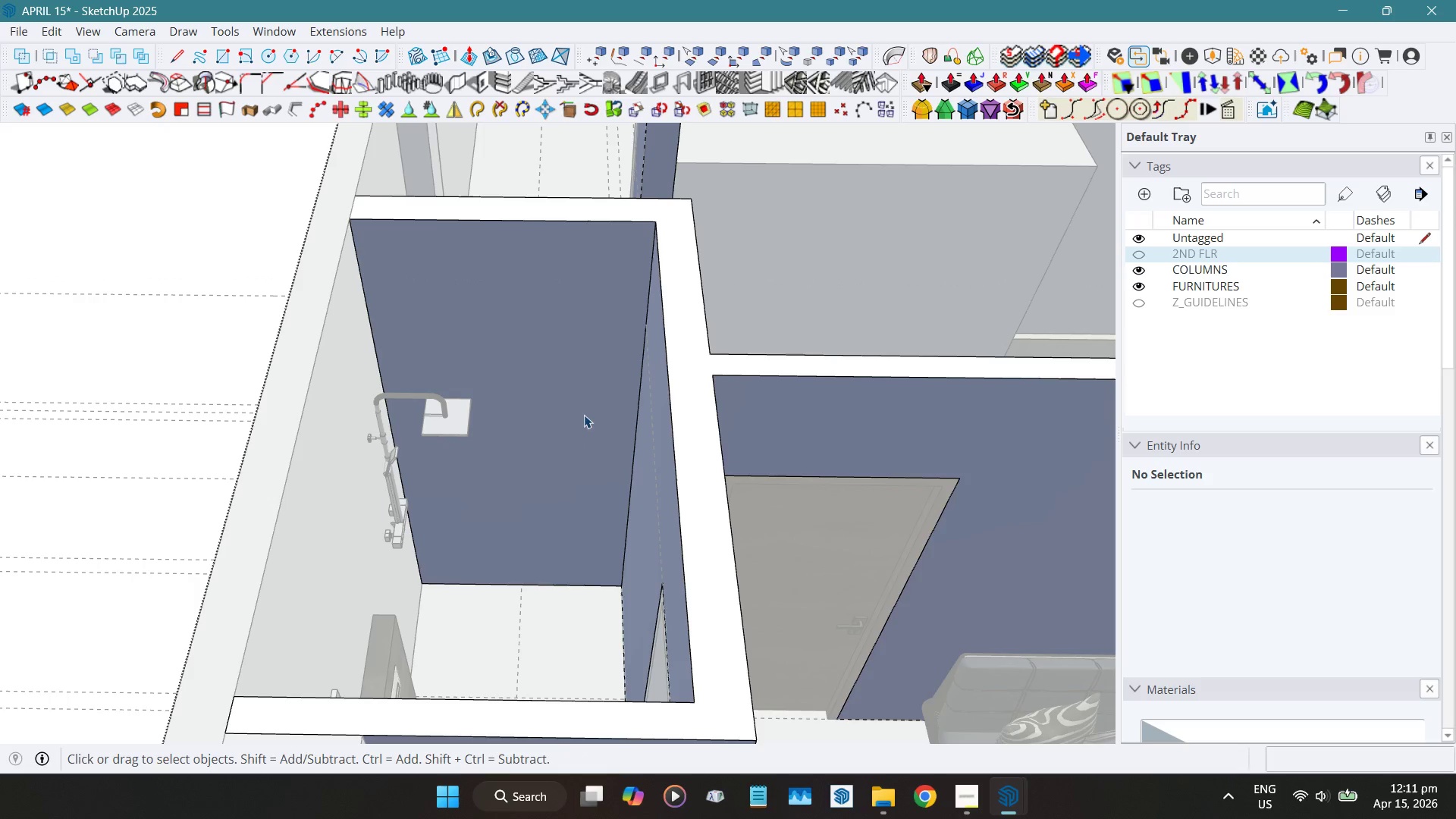 
hold_key(key=ShiftLeft, duration=0.5)
 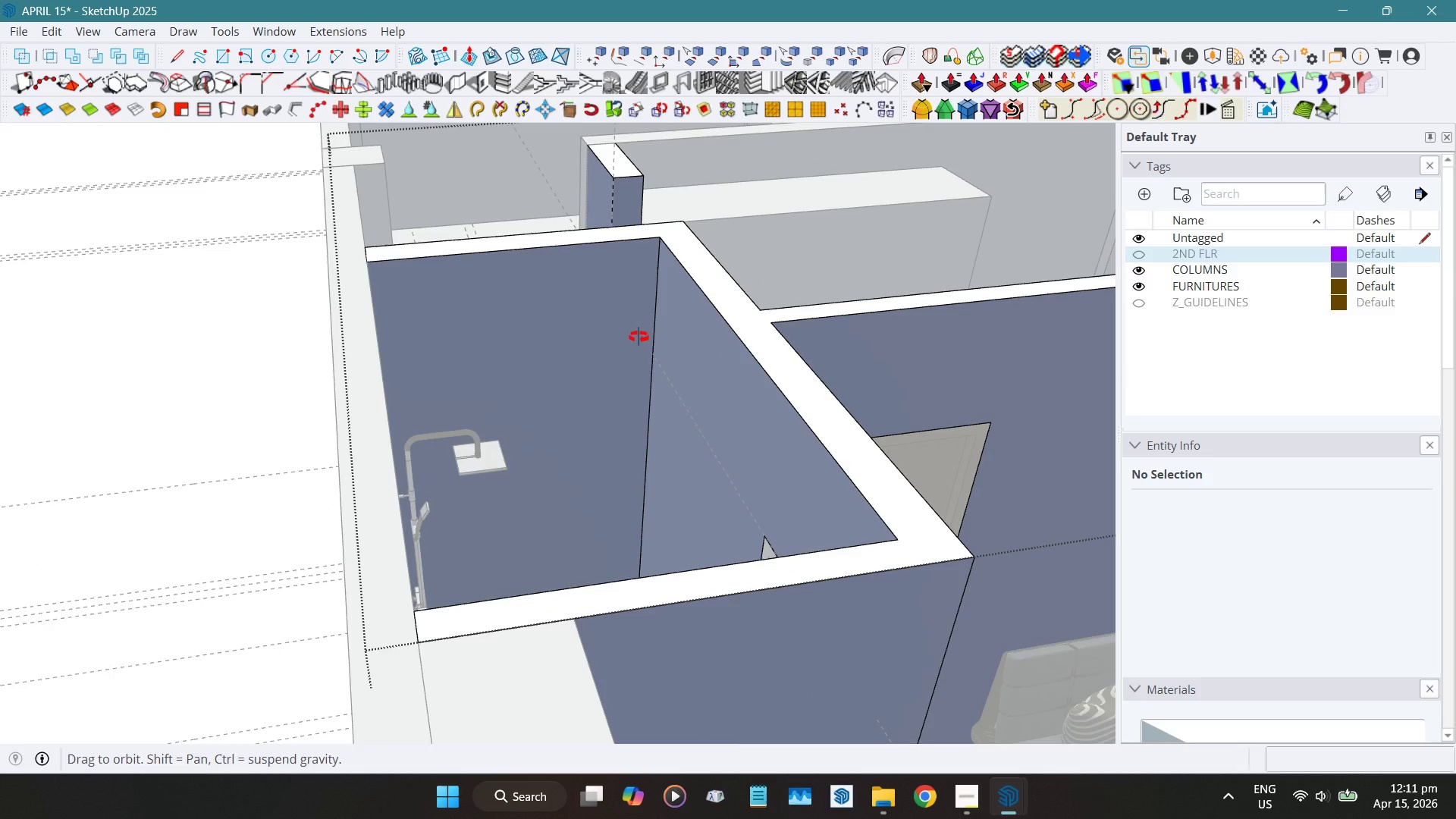 
key(T)
 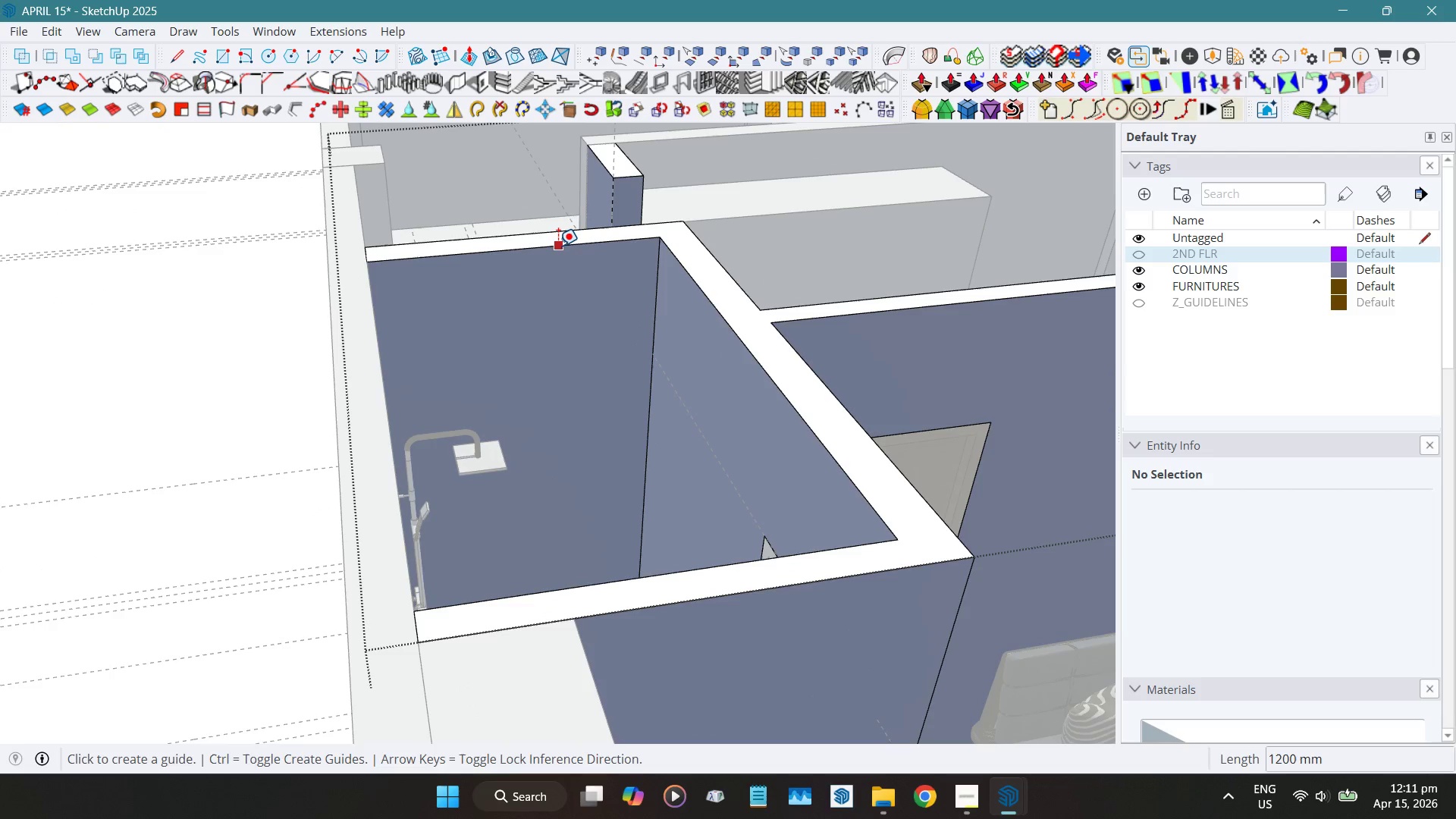 
left_click([558, 246])
 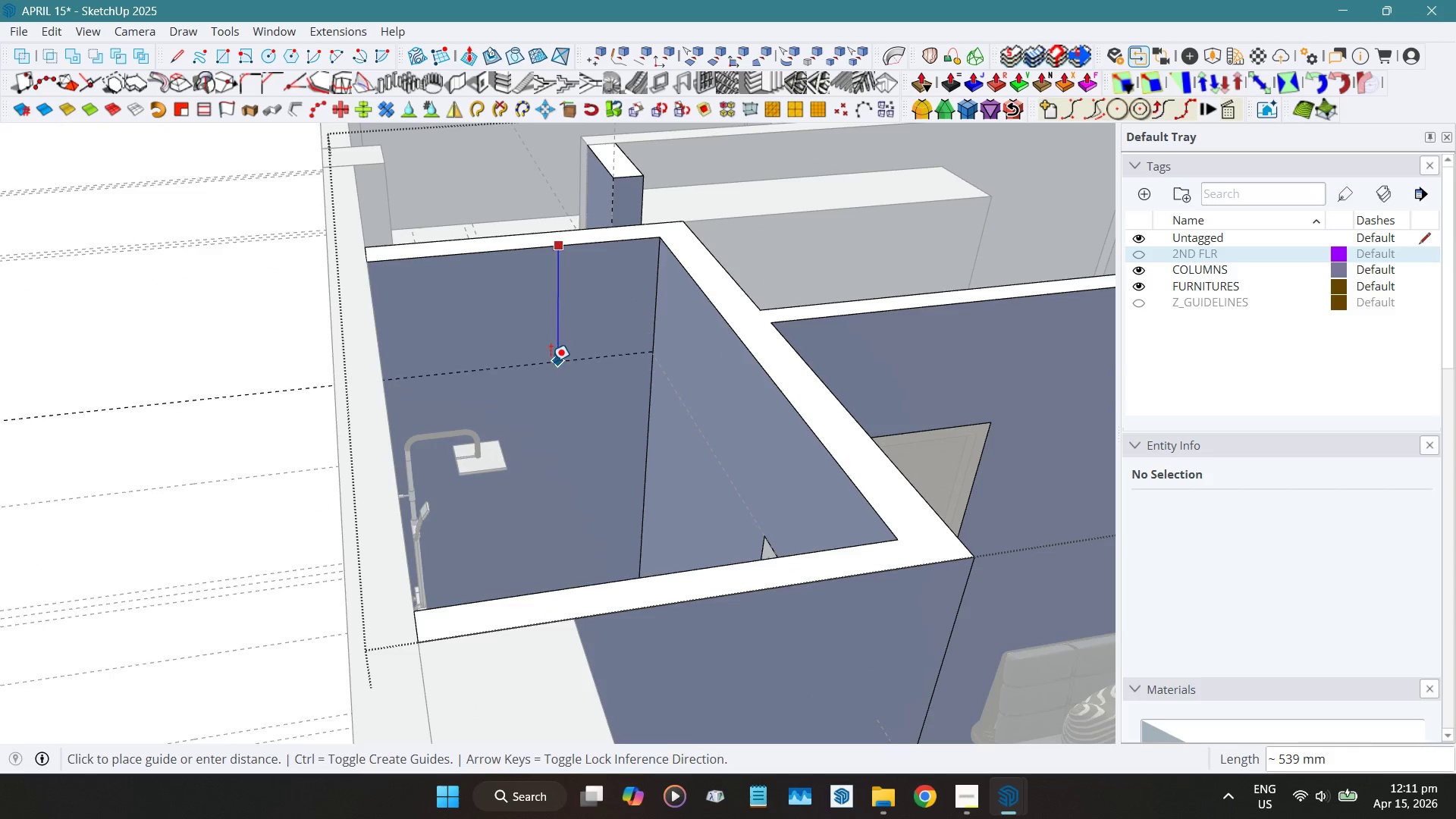 
middle_click([551, 360])
 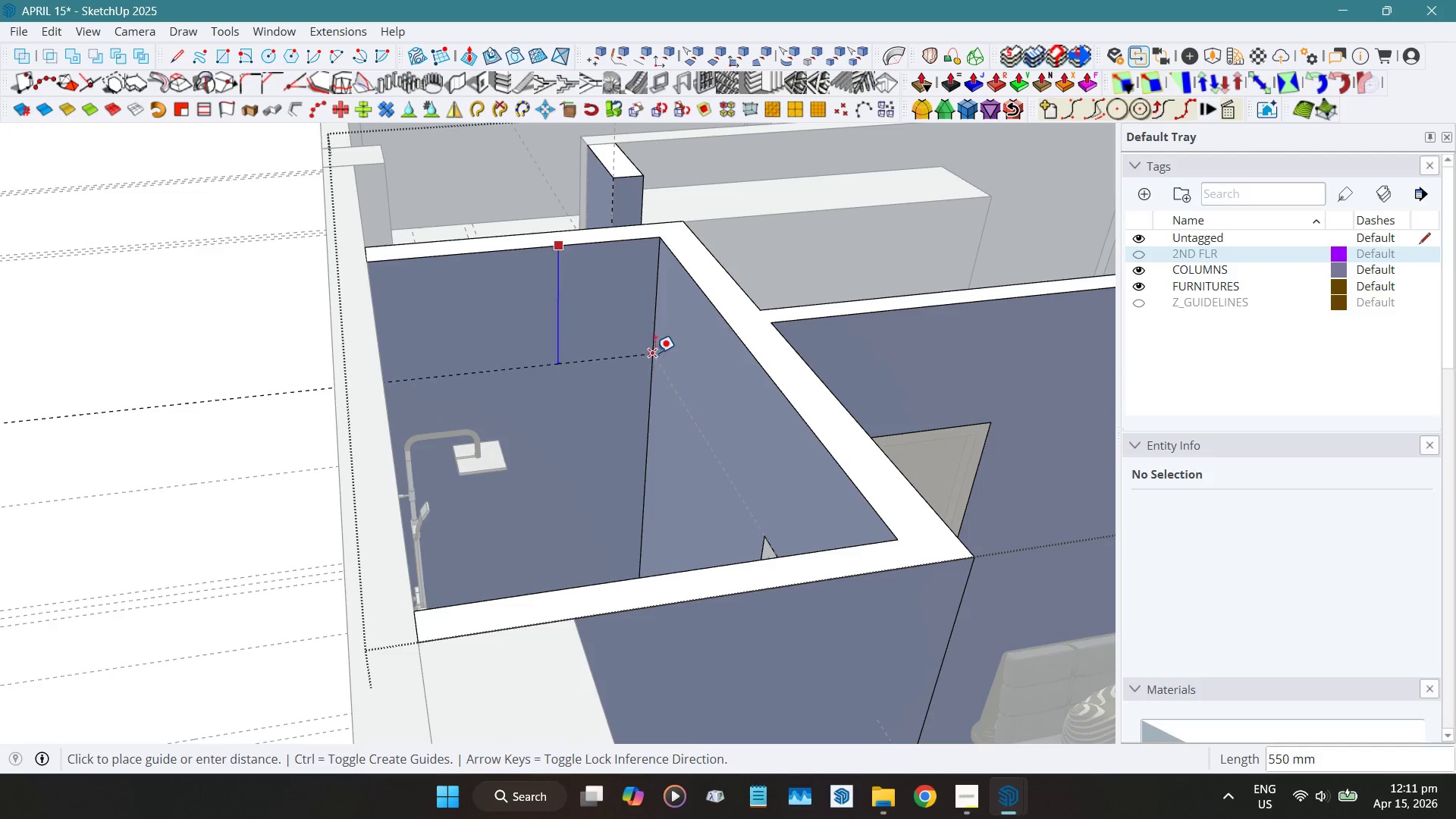 
left_click([651, 349])
 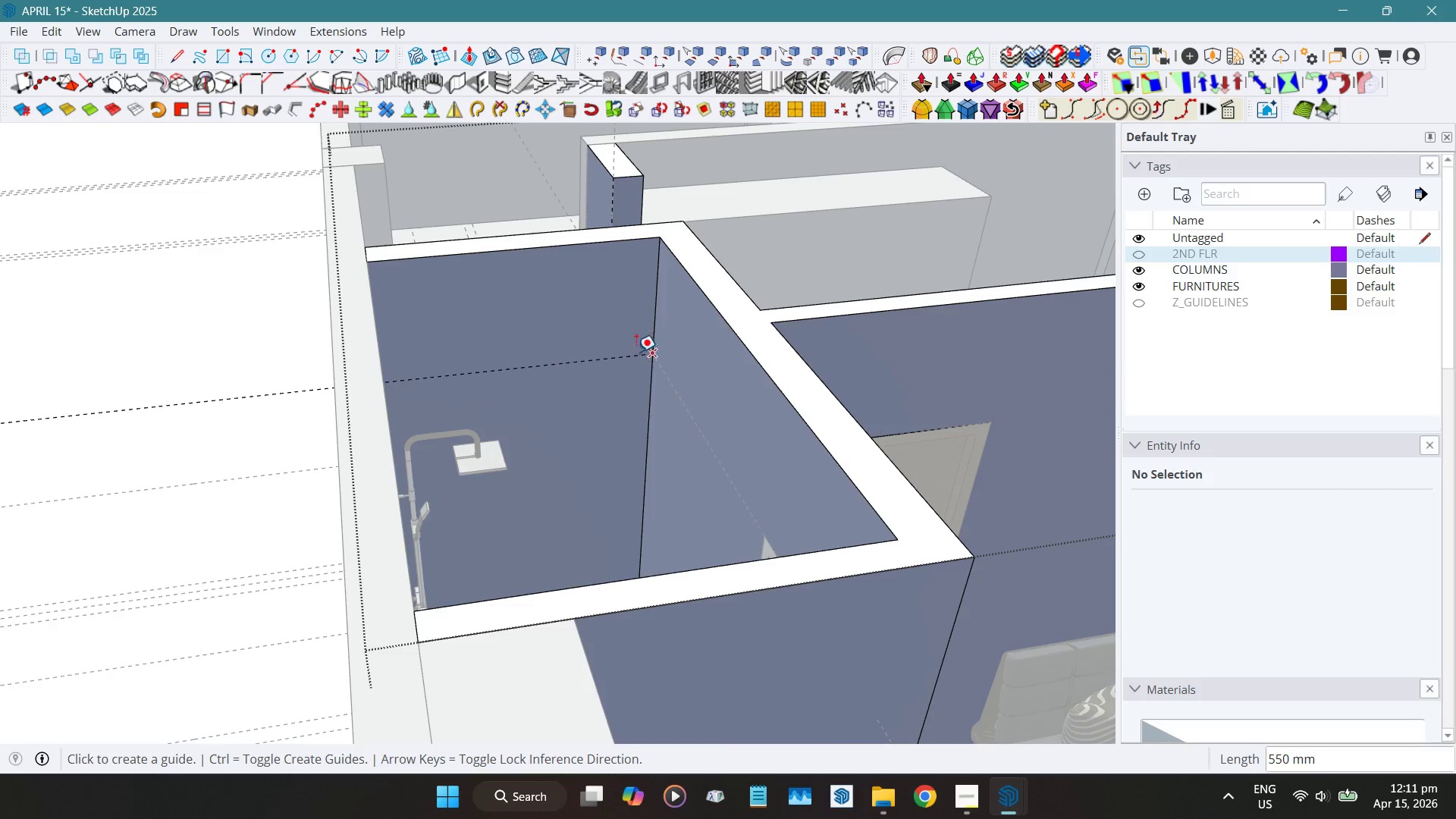 
key(Space)
 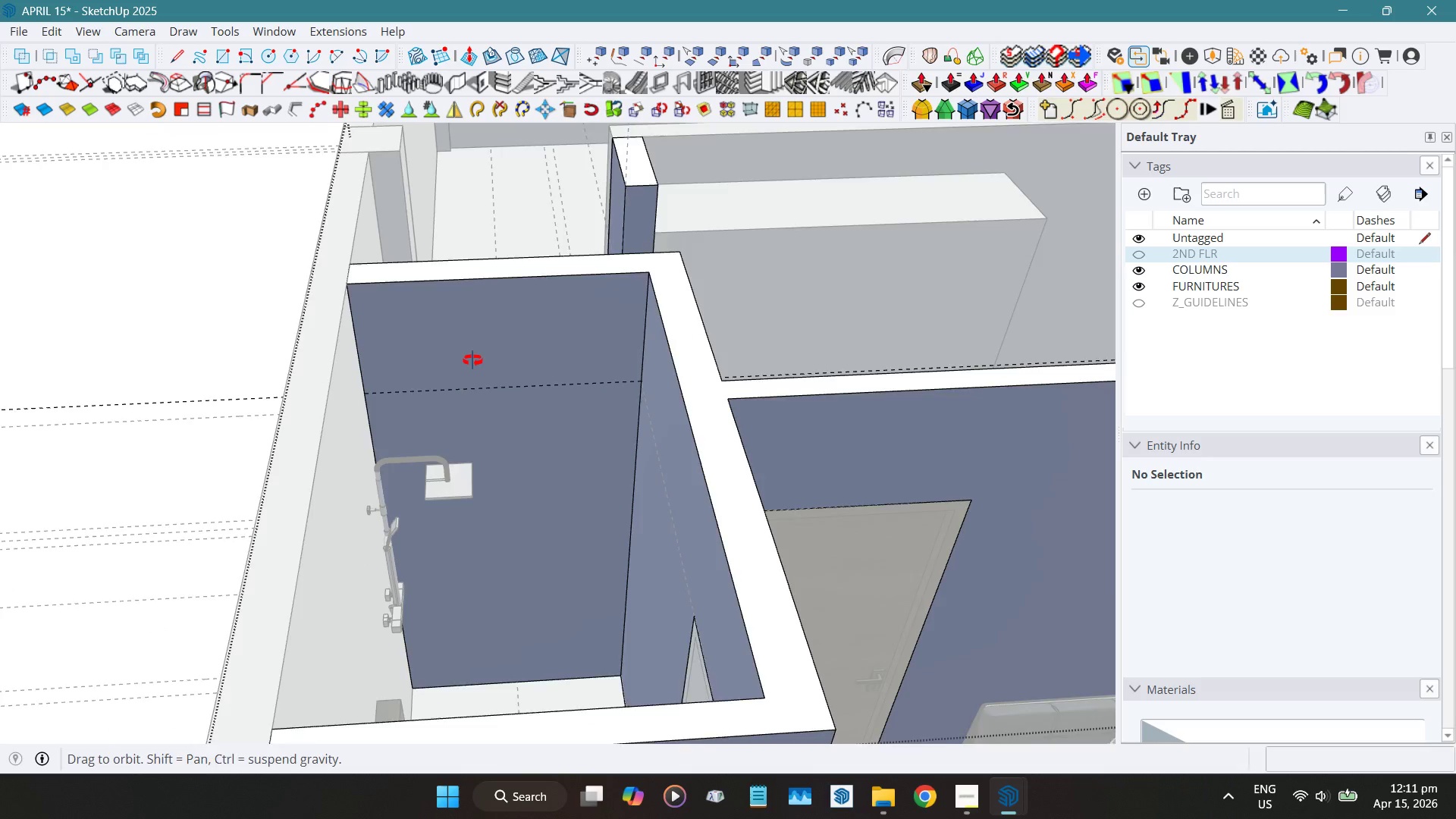 
key(Space)
 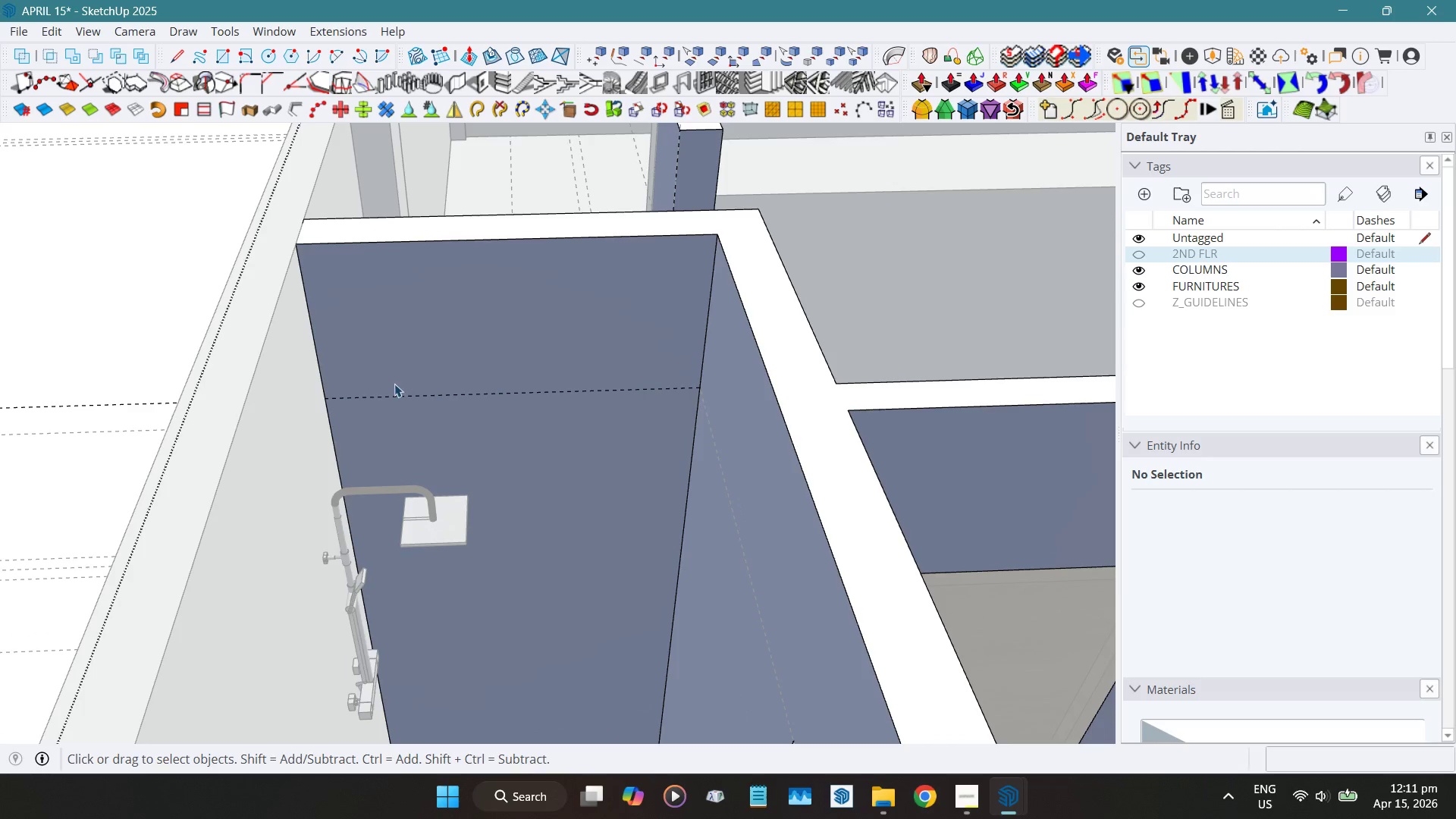 
scroll: coordinate [466, 354], scroll_direction: up, amount: 3.0
 